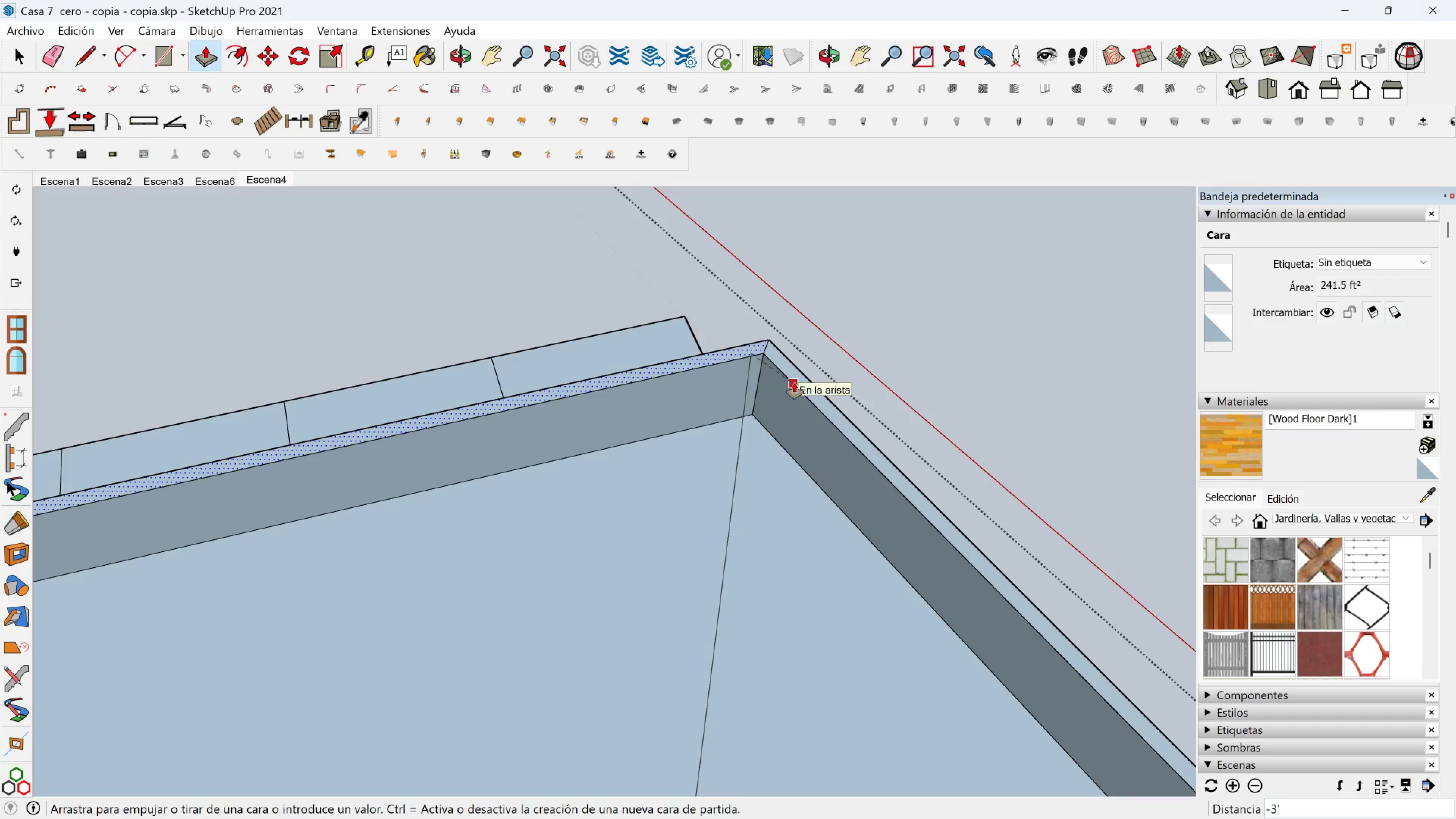 
left_click([795, 382])
 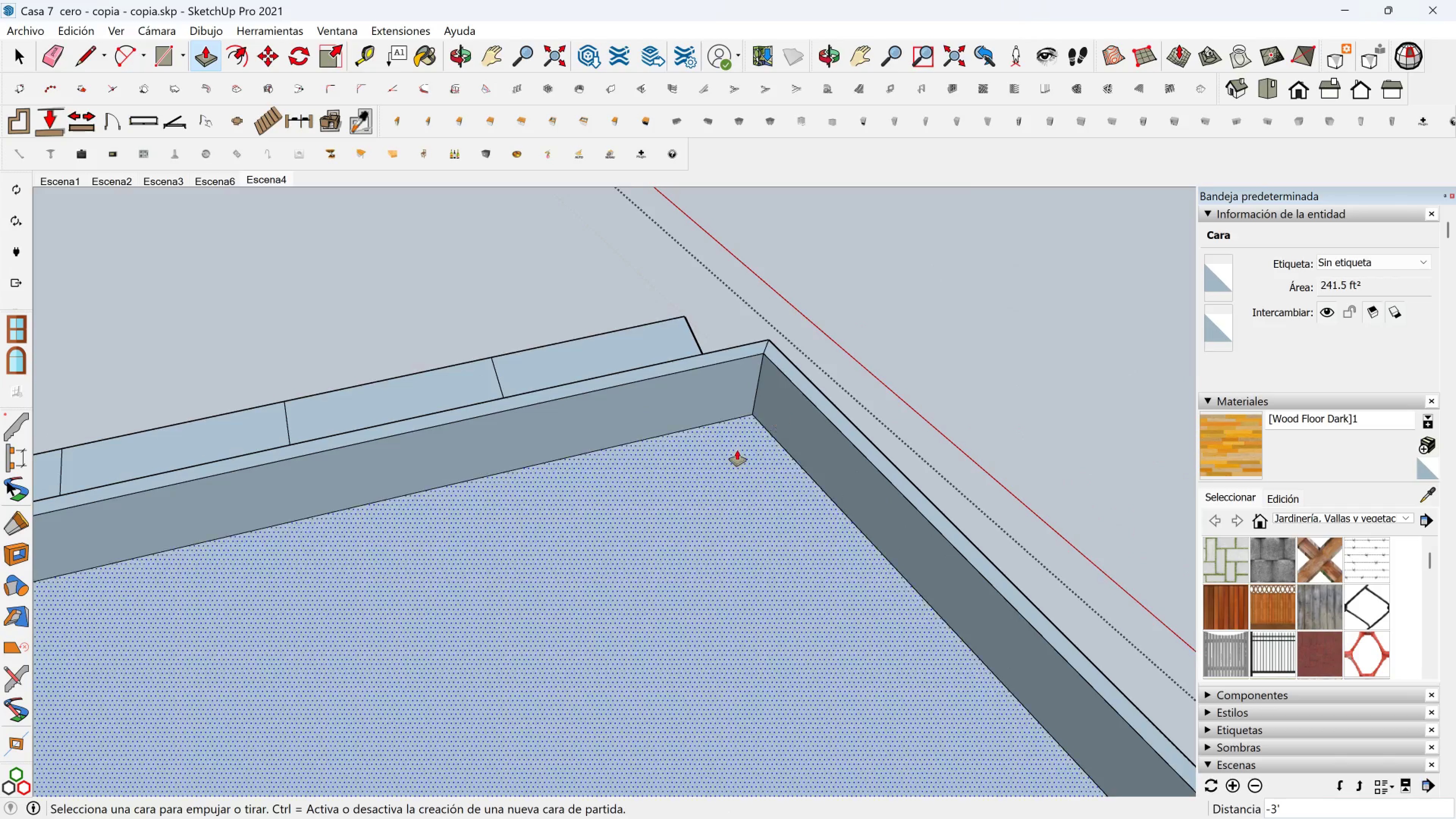 
scroll: coordinate [704, 477], scroll_direction: down, amount: 1.0
 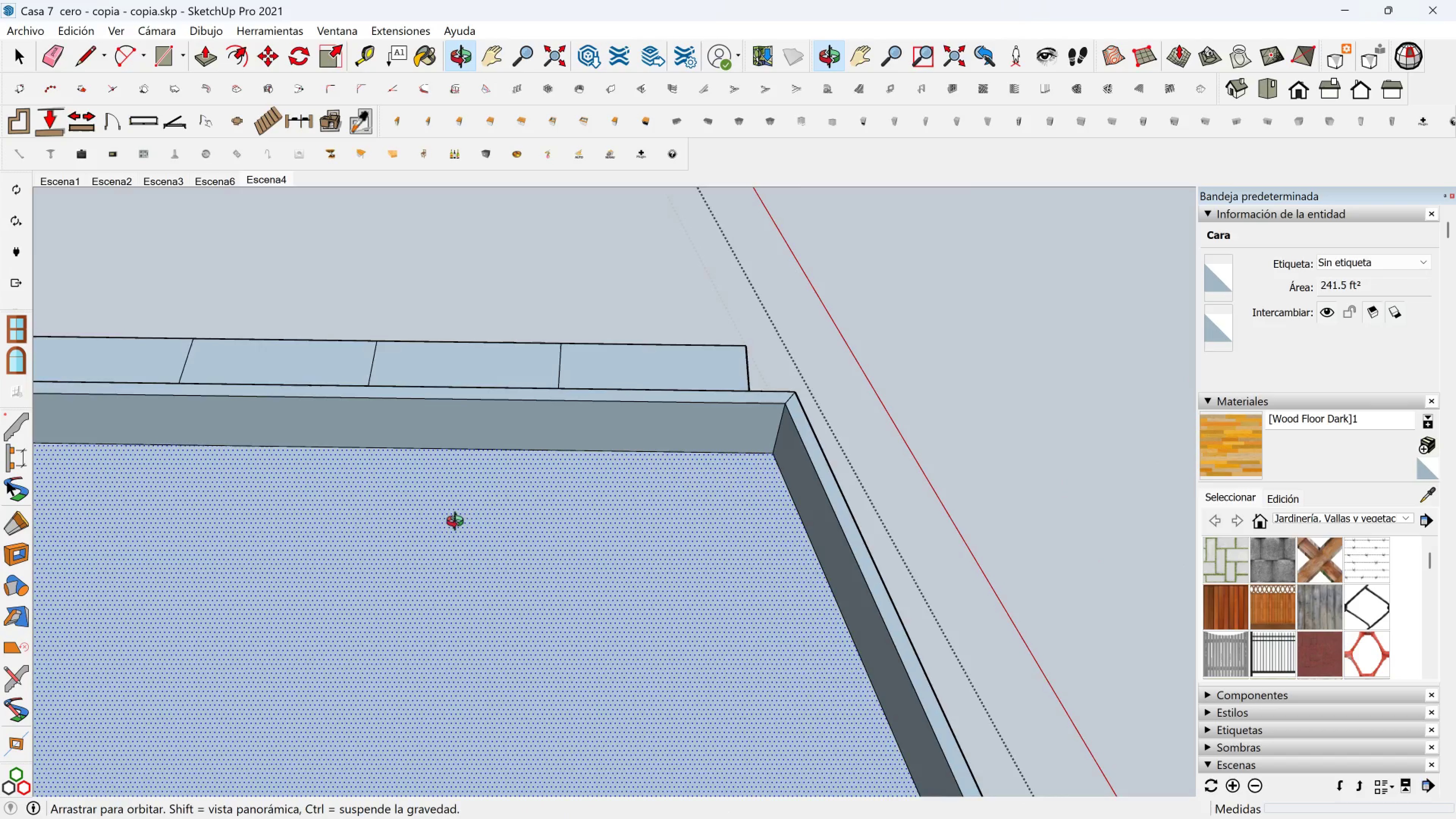 
hold_key(key=ShiftLeft, duration=0.98)
 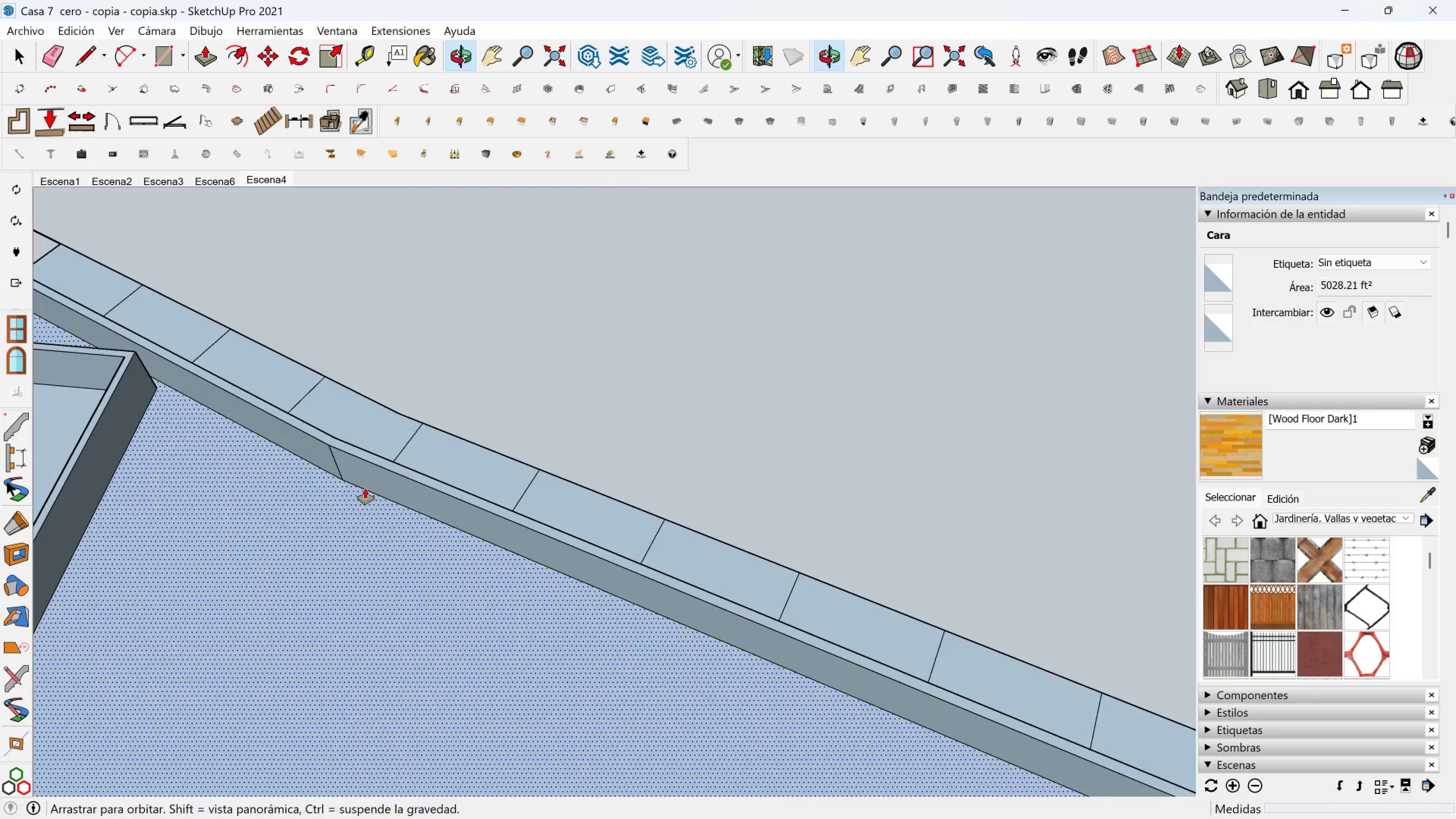 
hold_key(key=ShiftLeft, duration=1.43)
 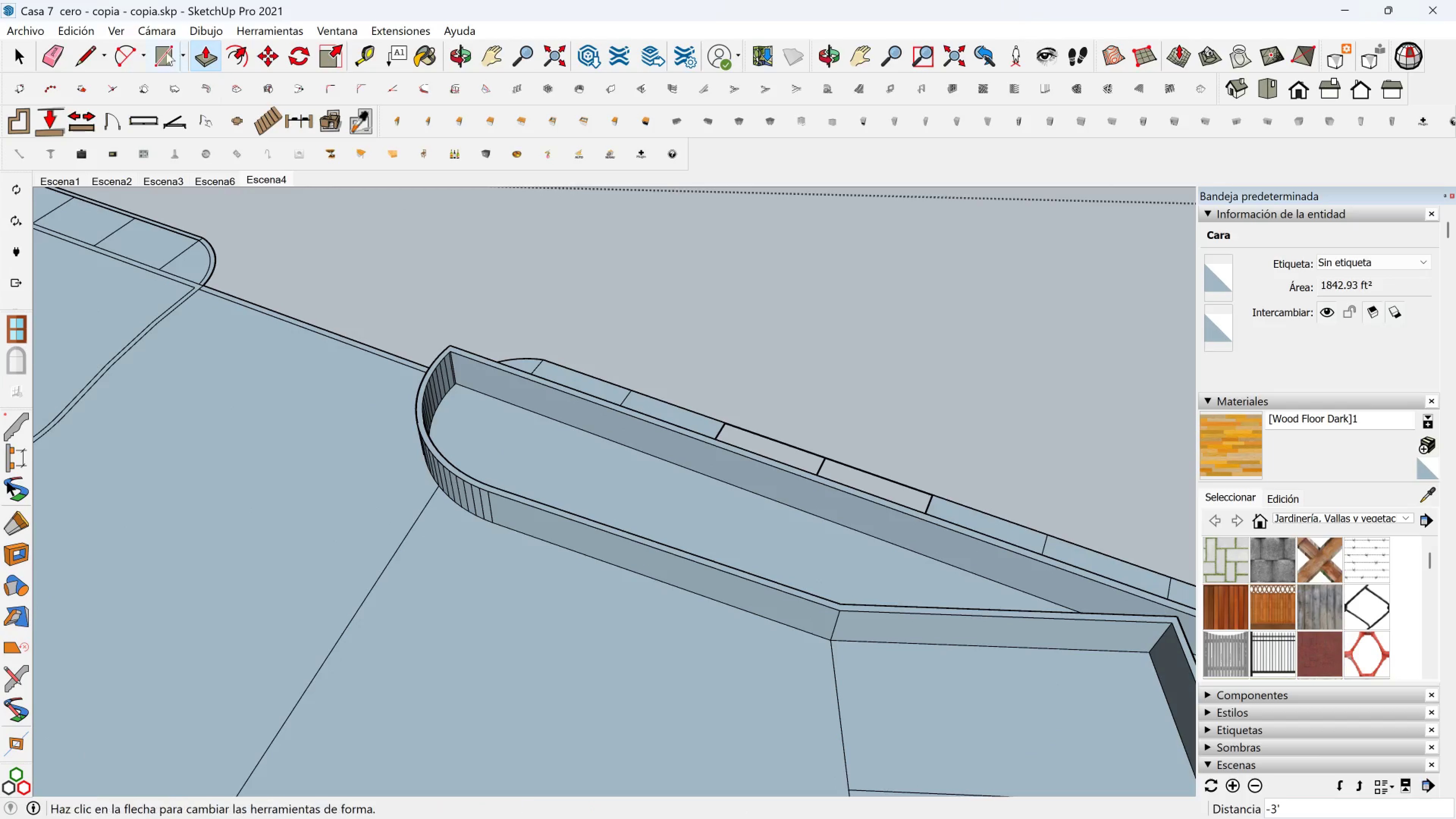 
left_click([74, 56])
 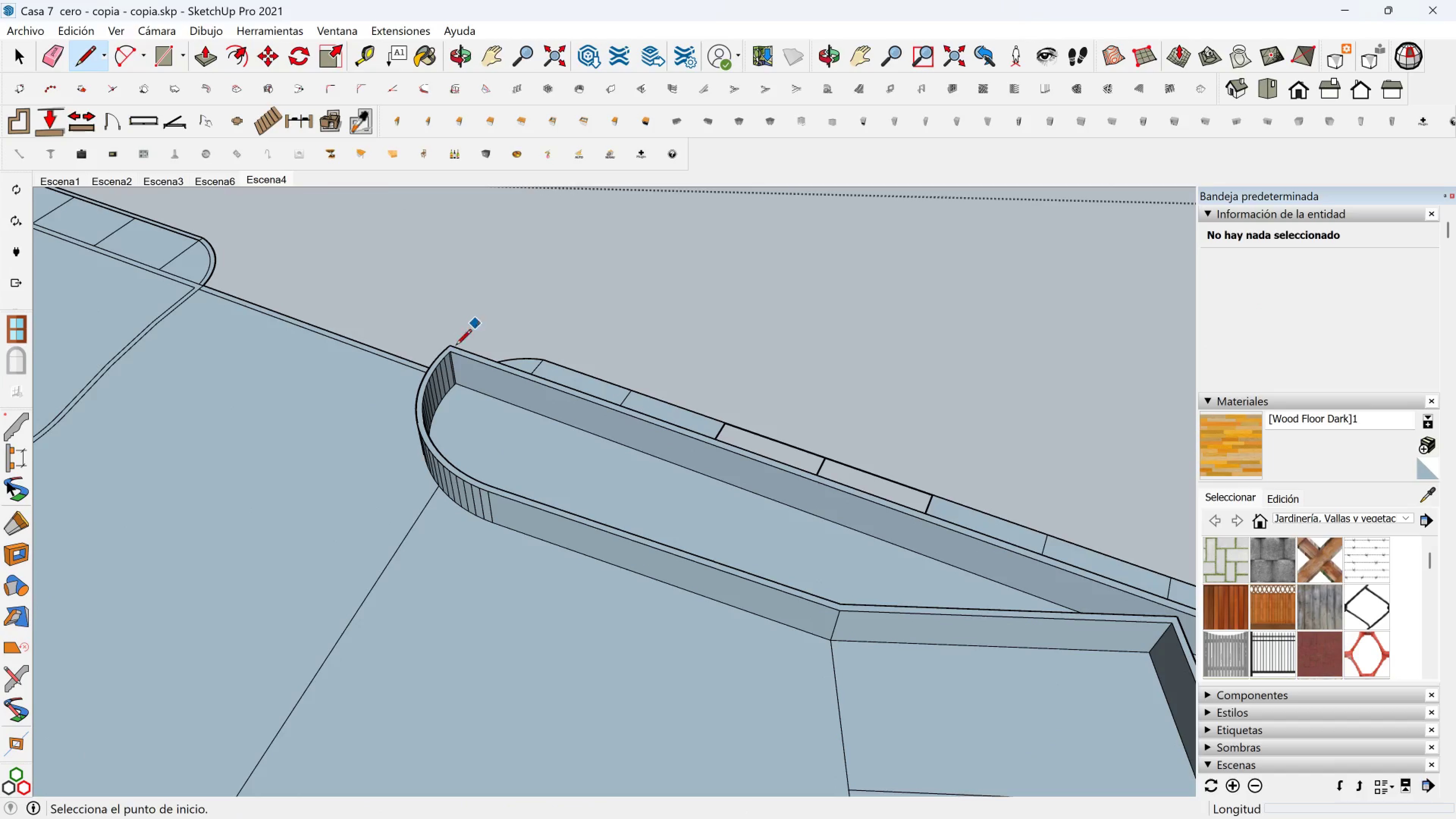 
scroll: coordinate [446, 350], scroll_direction: up, amount: 4.0
 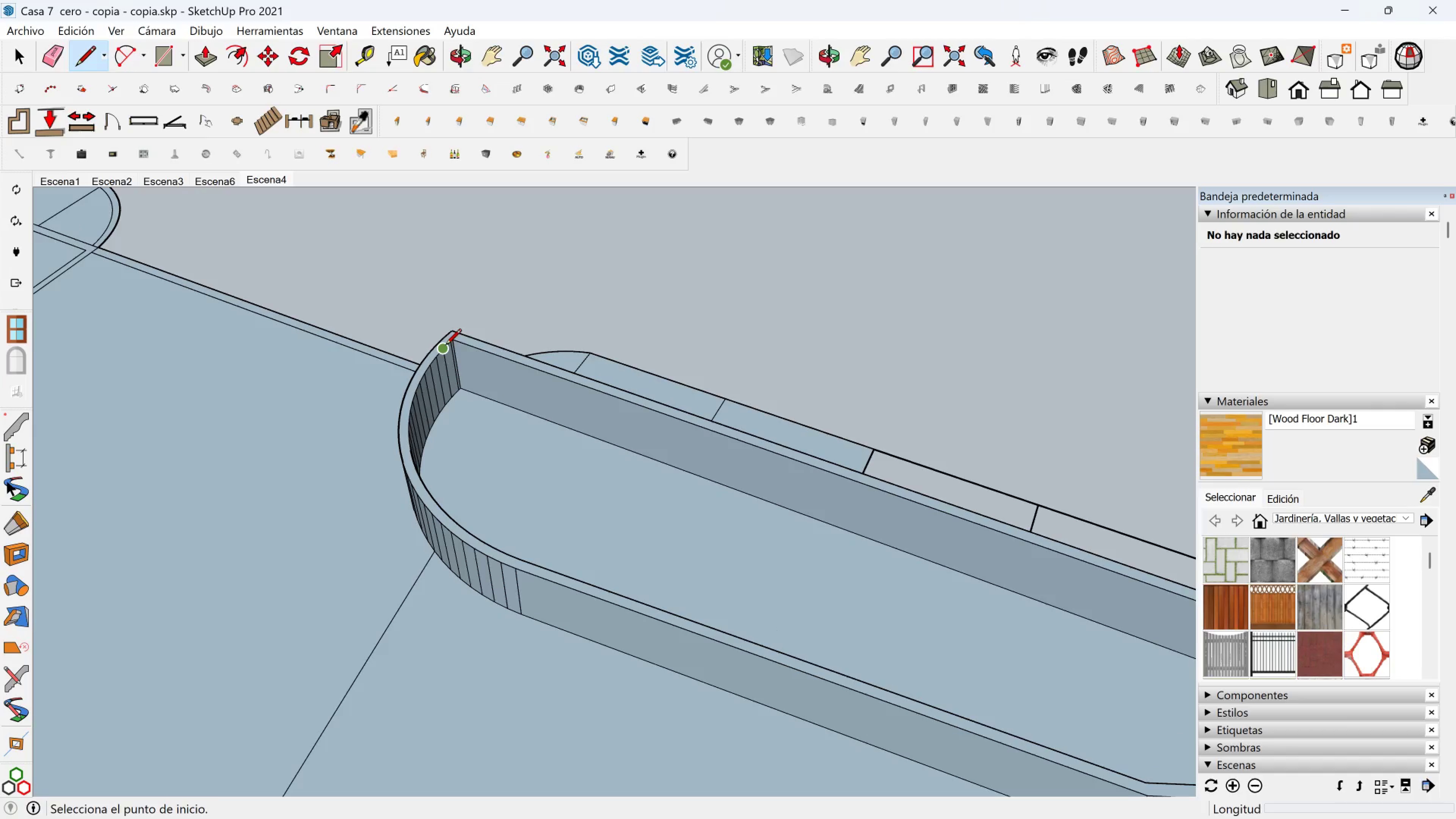 
key(Shift+ShiftLeft)
 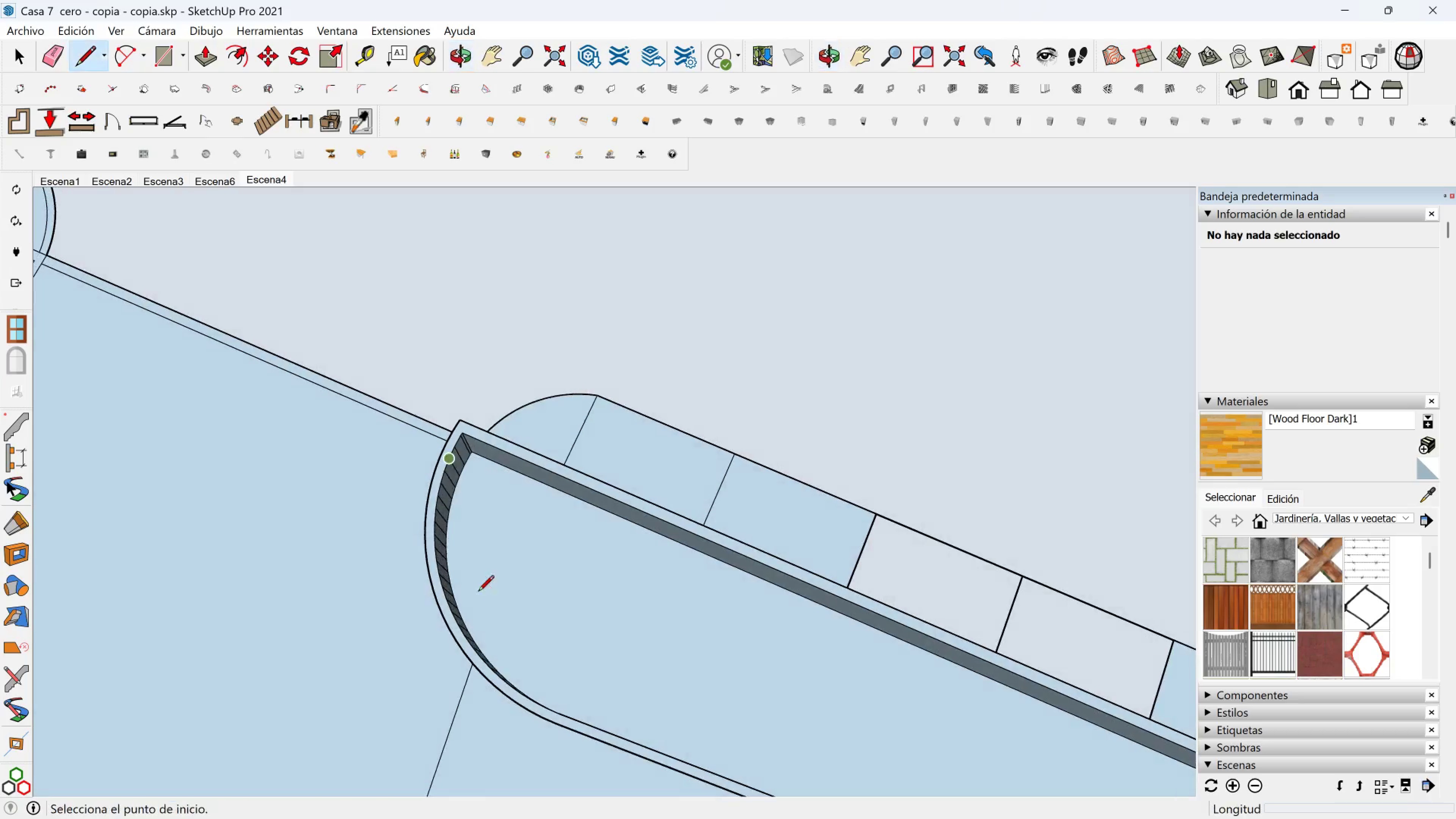 
scroll: coordinate [461, 432], scroll_direction: up, amount: 9.0
 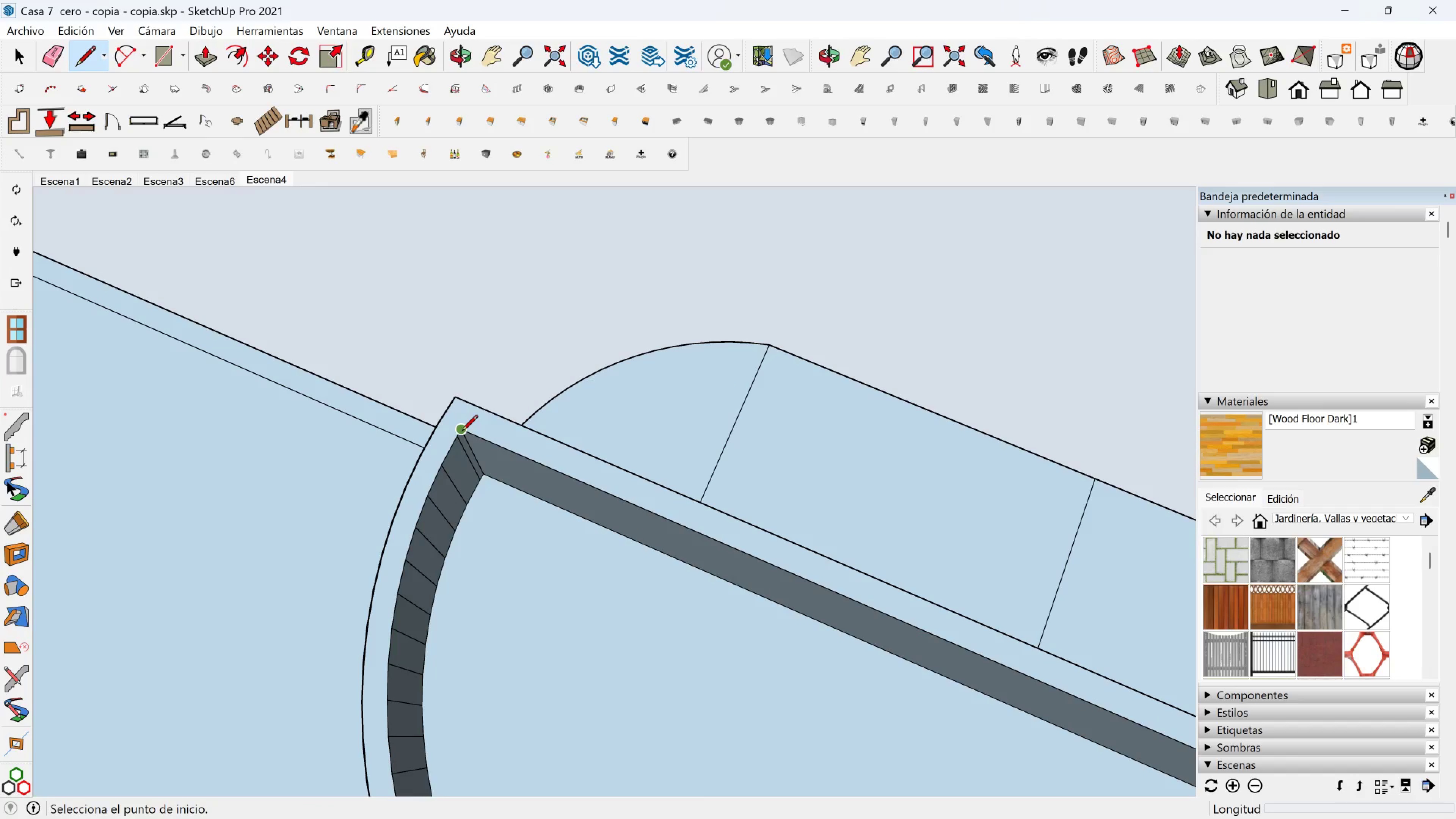 
left_click_drag(start_coordinate=[462, 432], to_coordinate=[460, 428])
 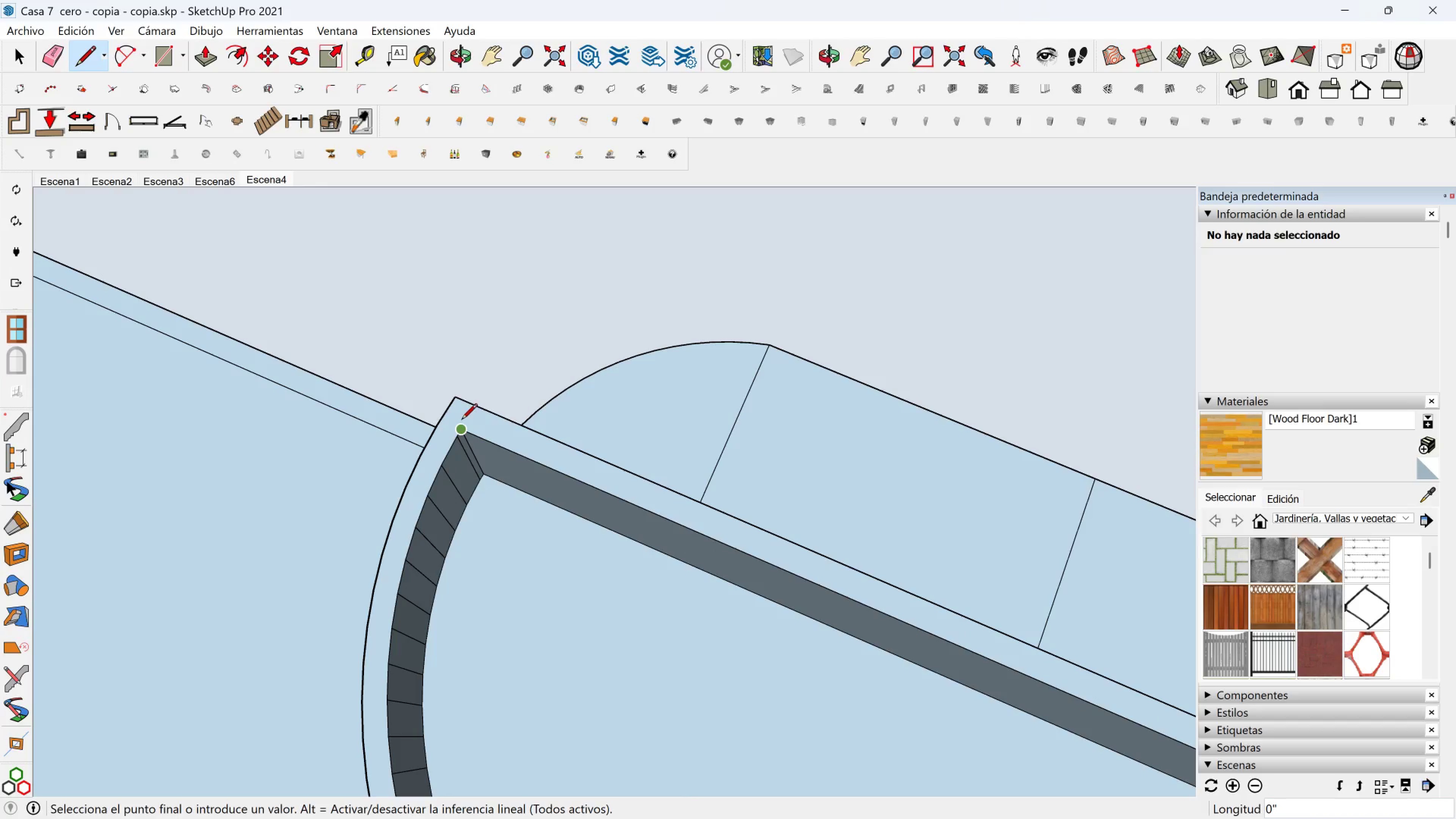 
scroll: coordinate [449, 417], scroll_direction: up, amount: 8.0
 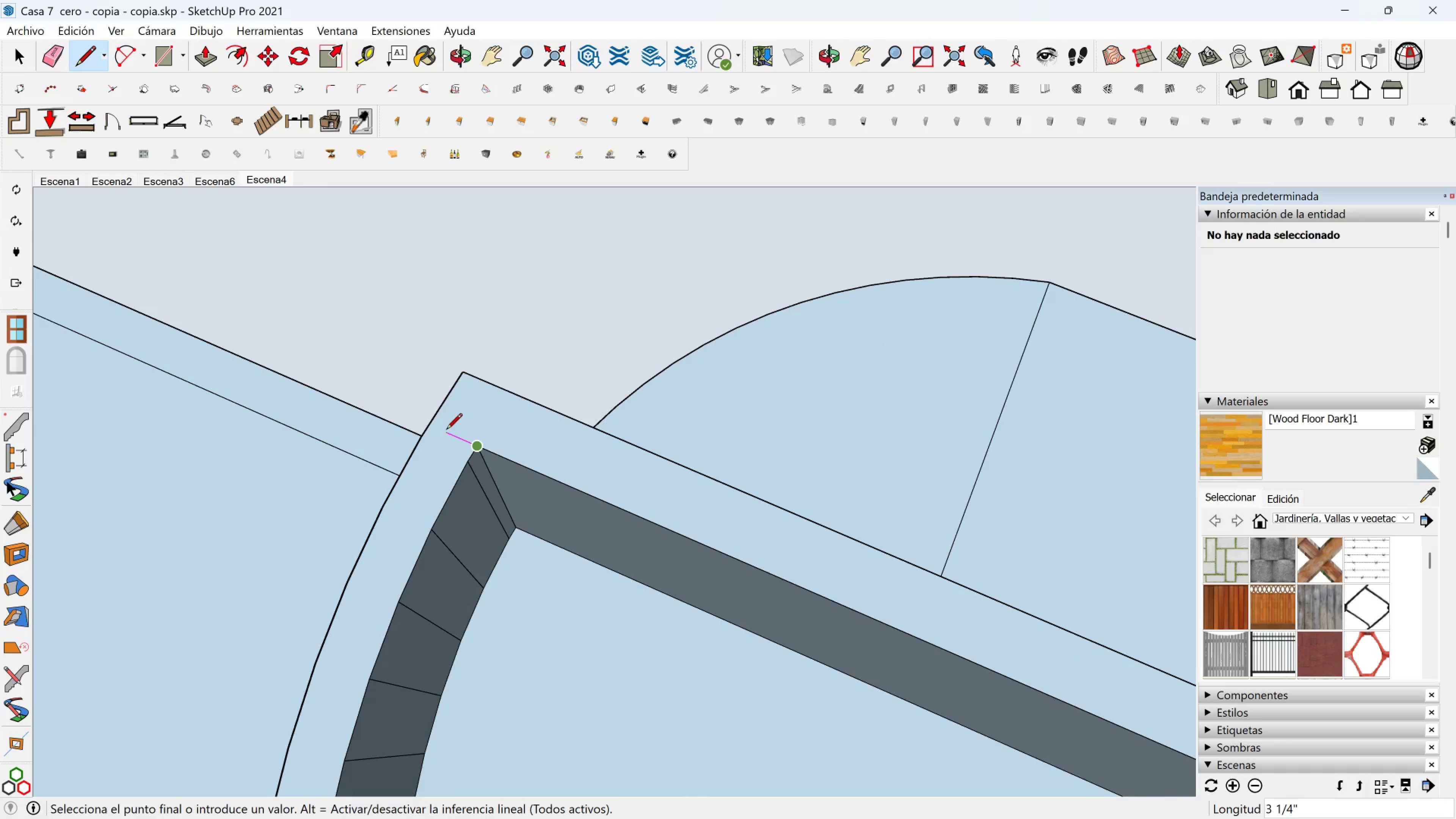 
hold_key(key=ShiftLeft, duration=1.0)
left_click([446, 418])
 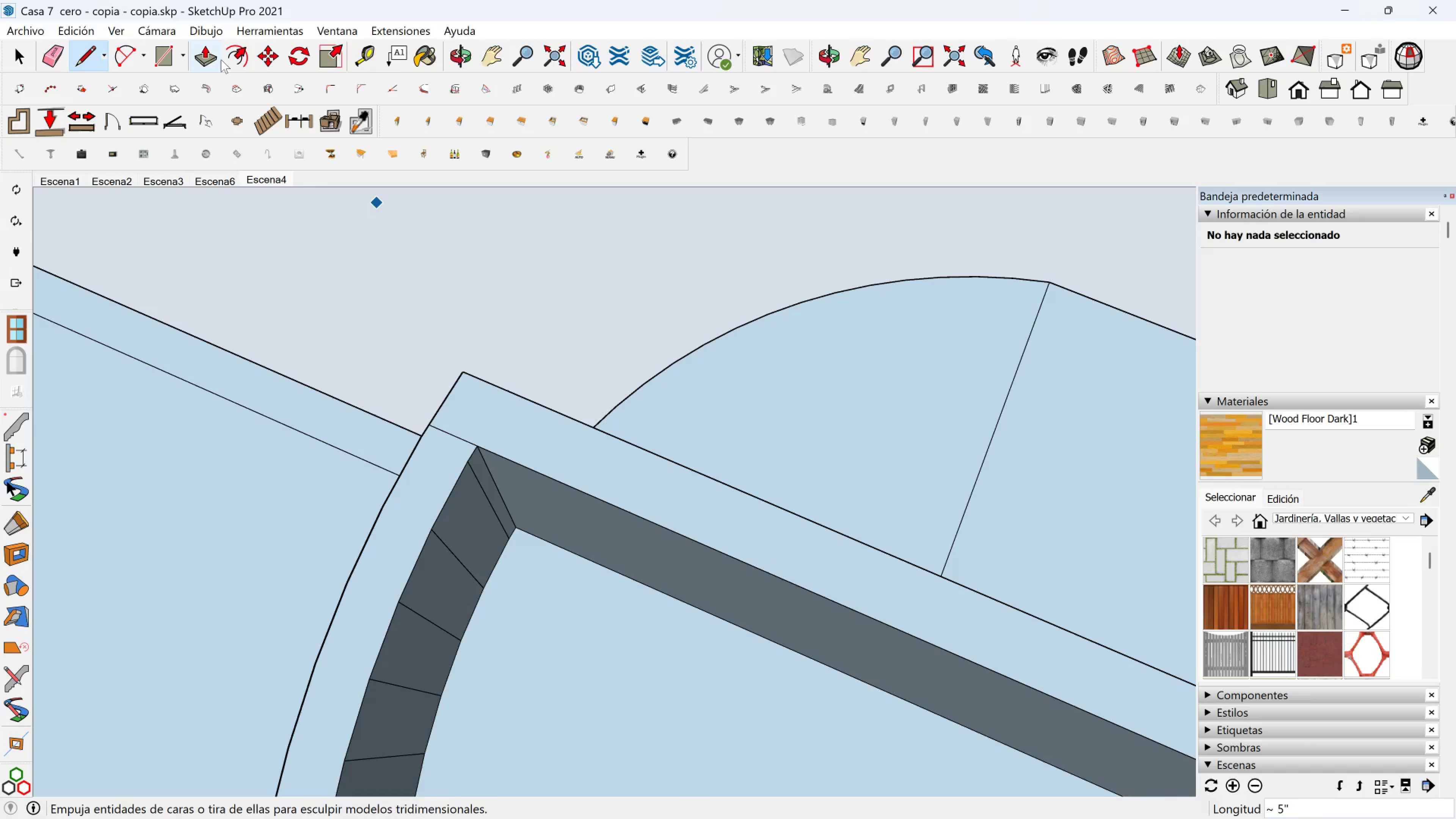 
left_click([207, 55])
 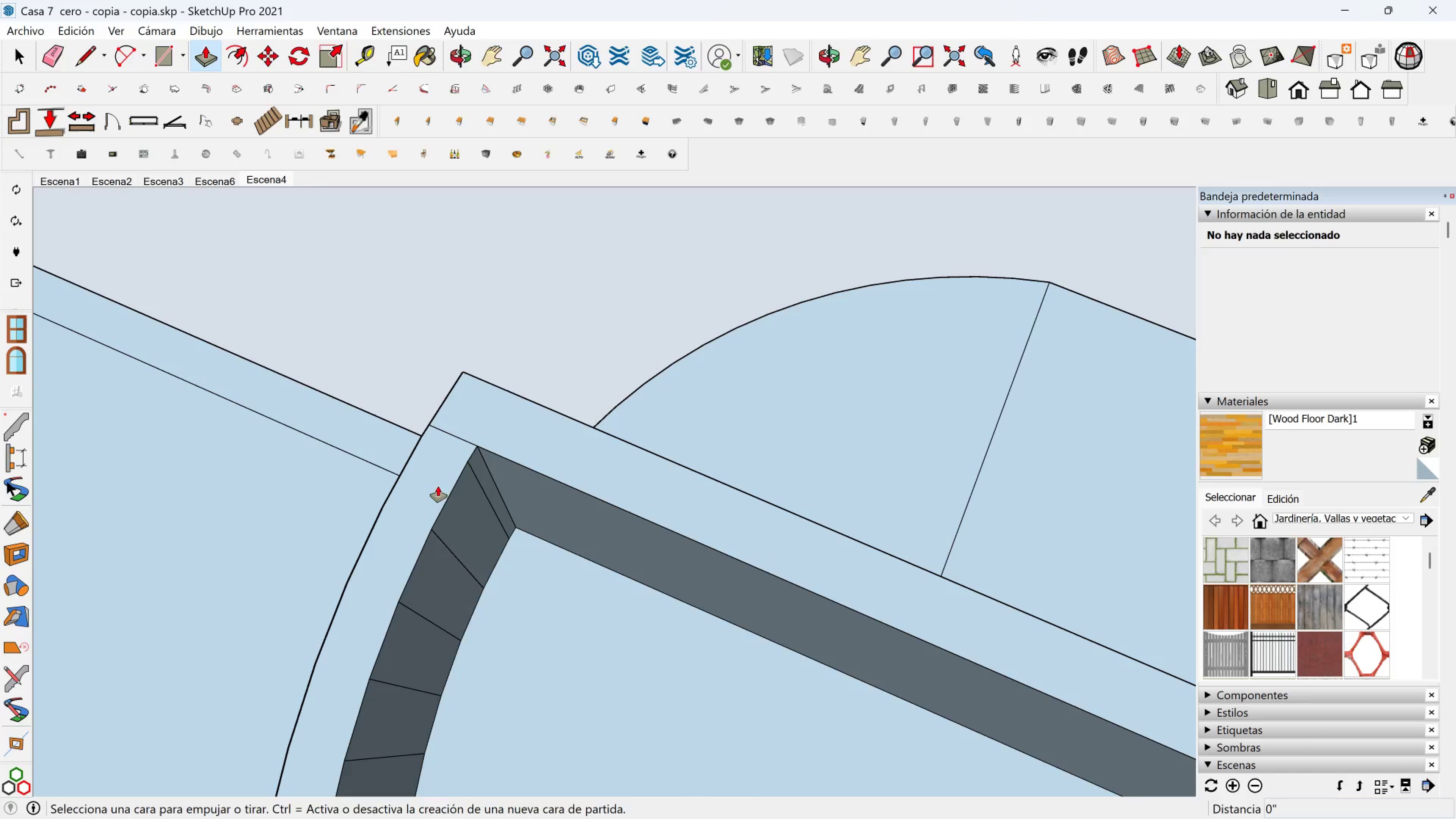 
left_click([435, 484])
 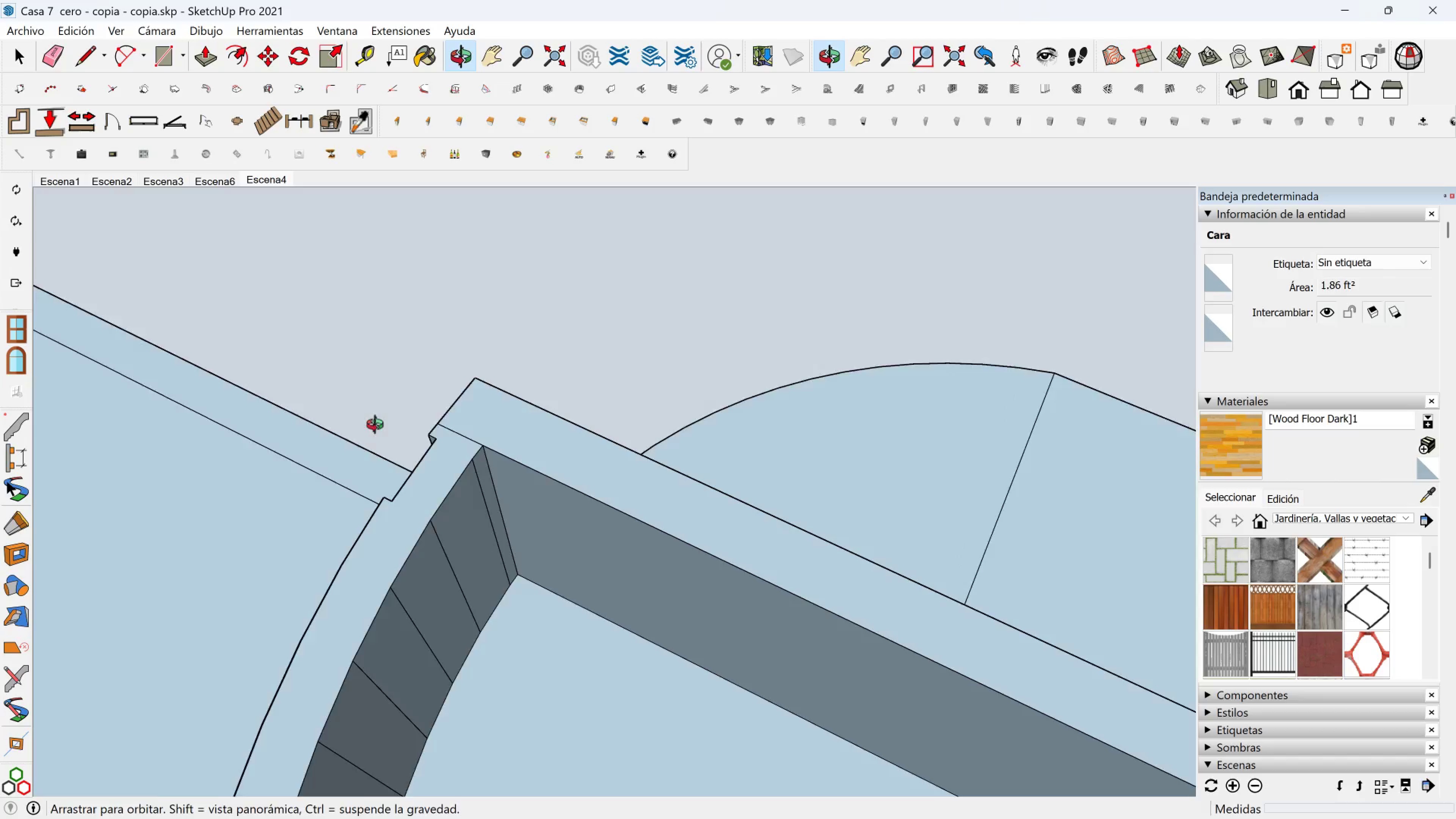 
key(Escape)
 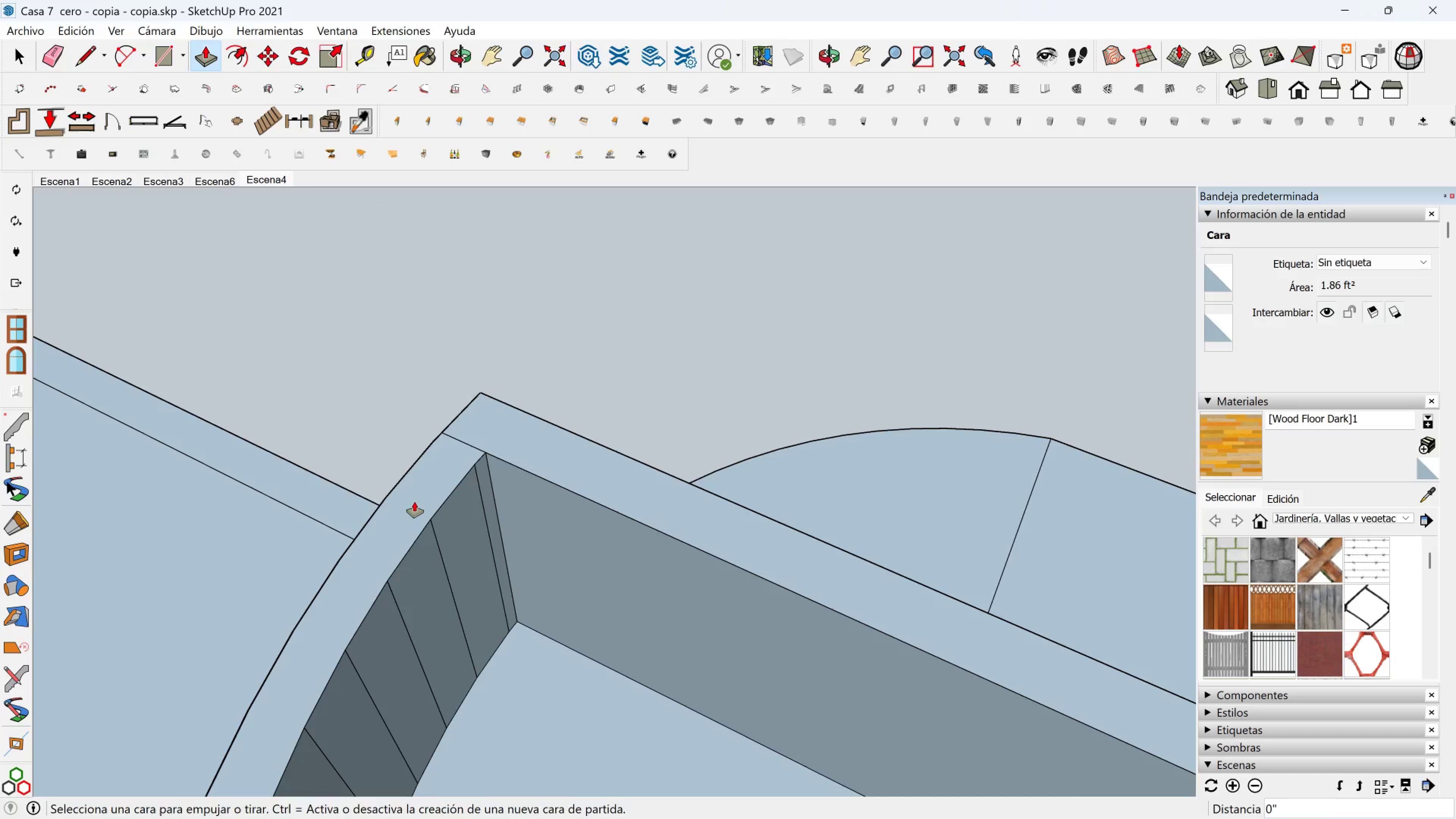 
left_click([414, 502])
 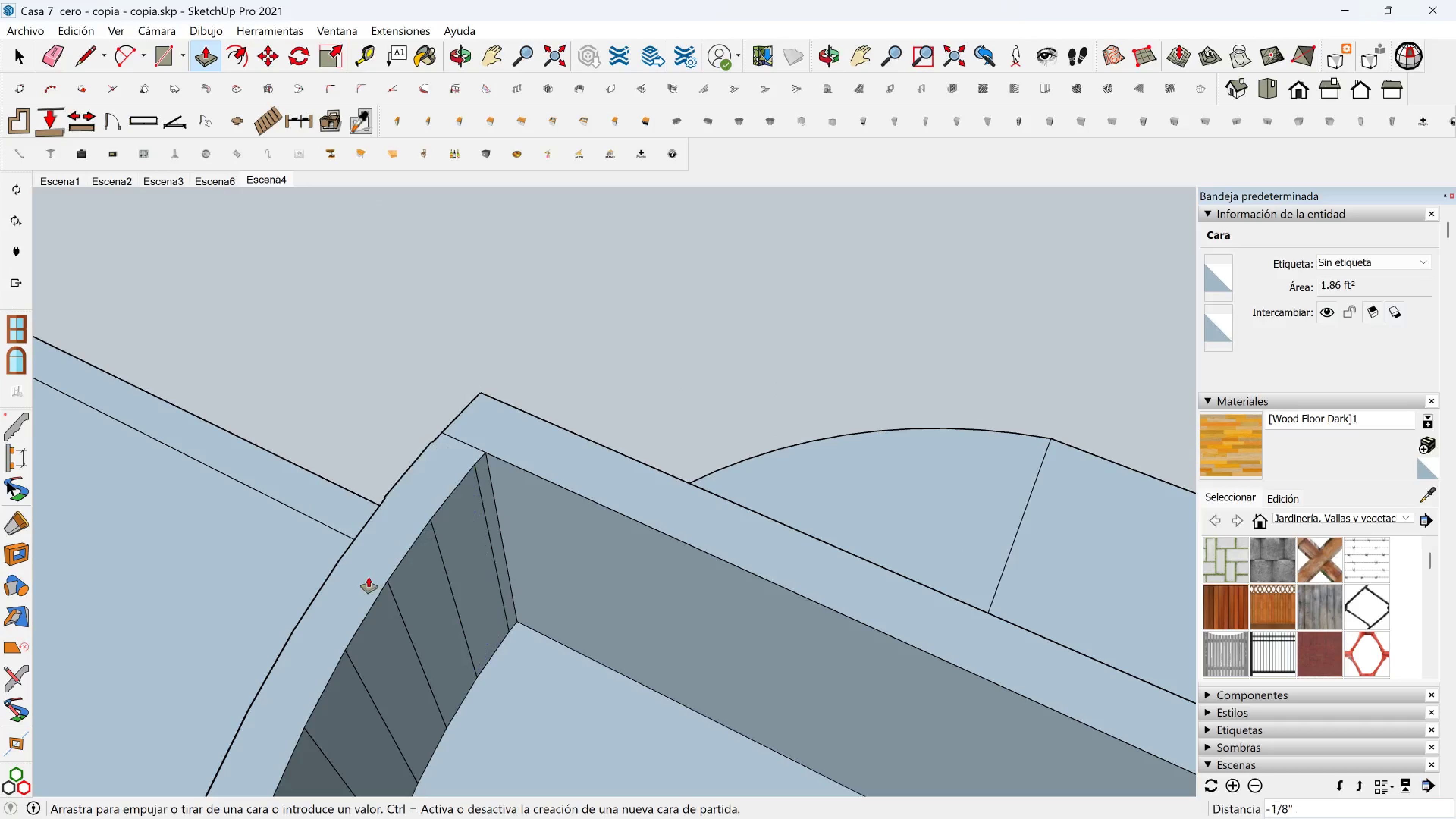 
key(Escape)
 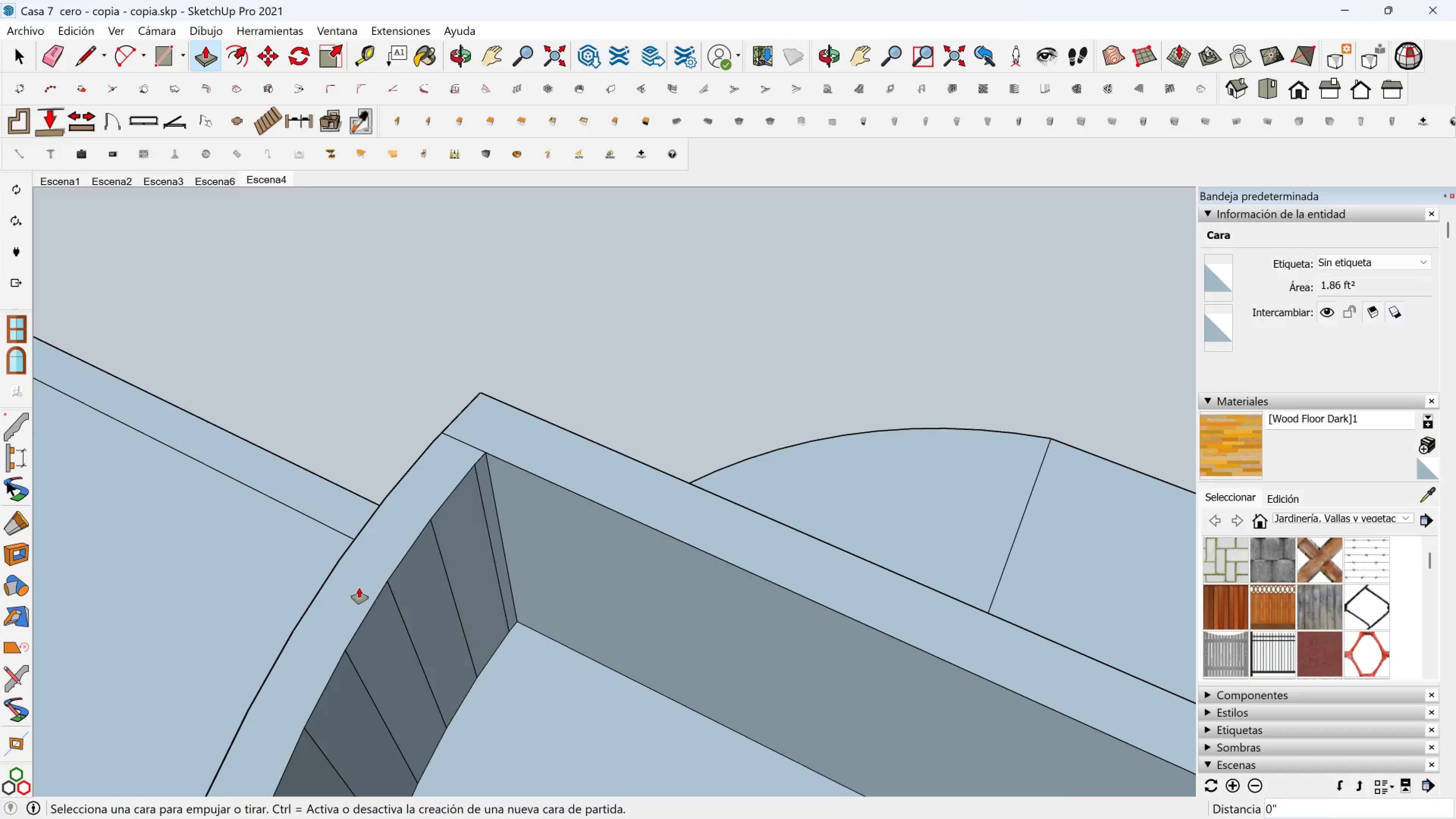 
scroll: coordinate [363, 597], scroll_direction: down, amount: 2.0
 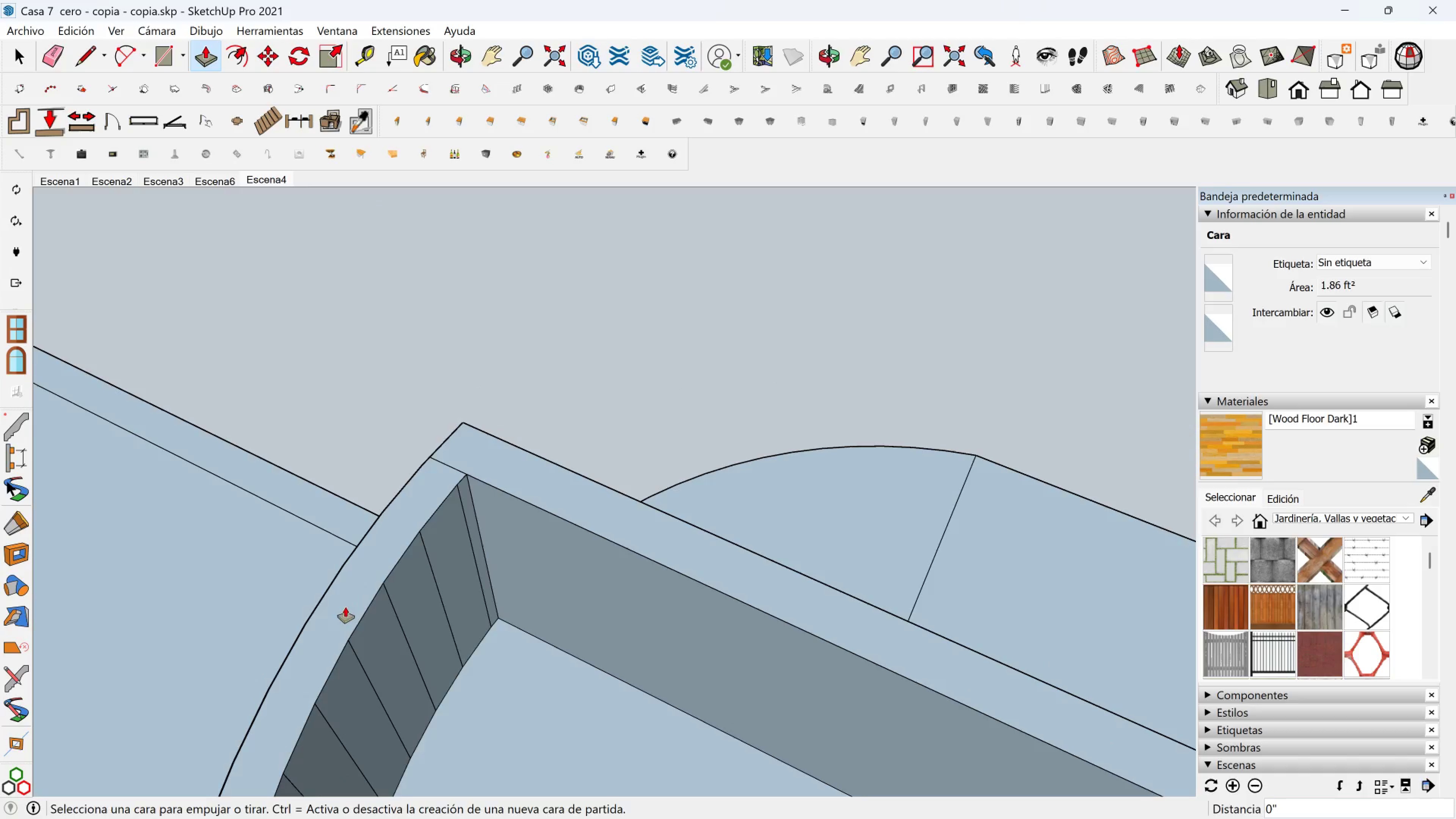 
hold_key(key=ShiftLeft, duration=0.34)
 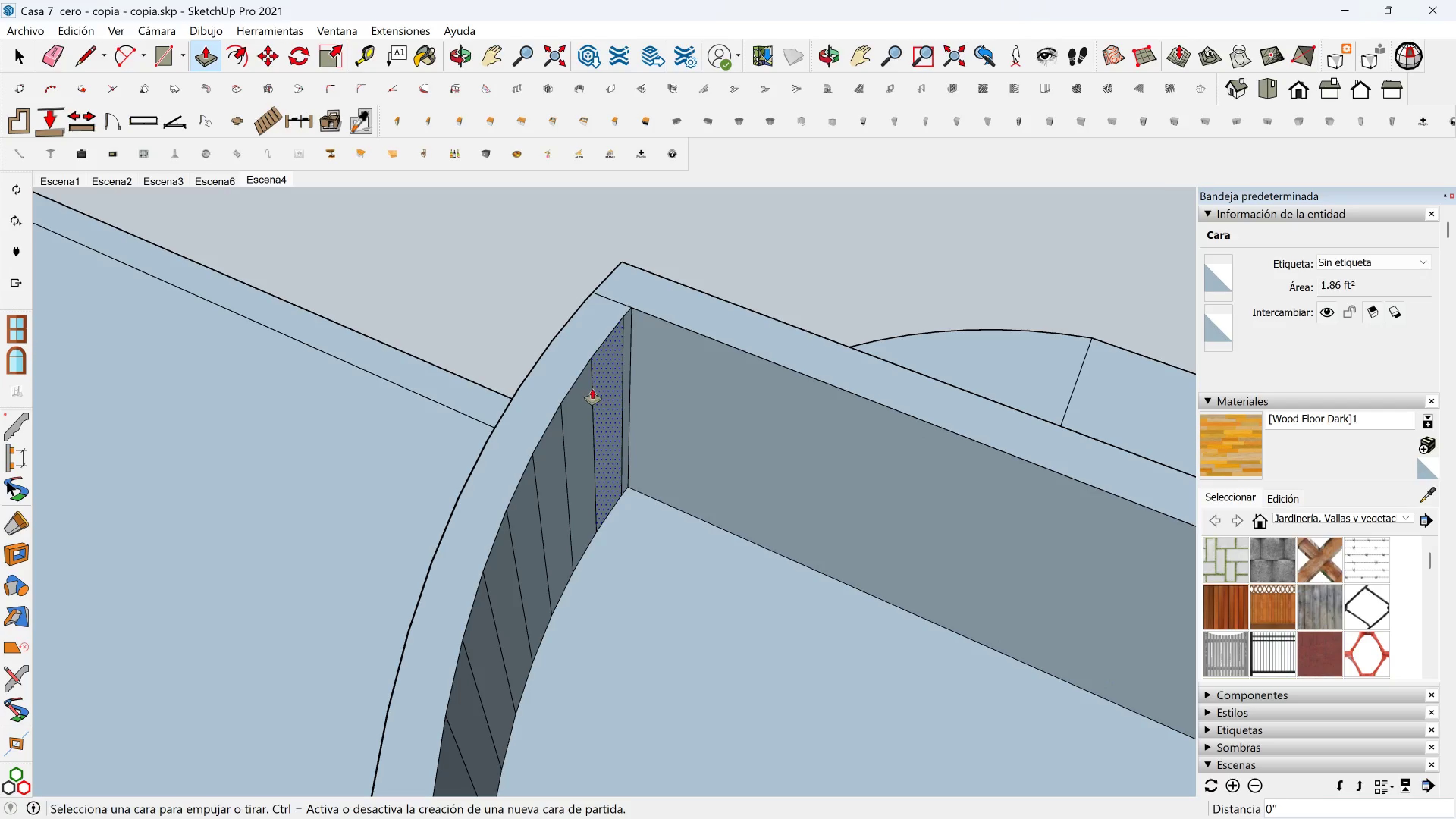 
key(Escape)
 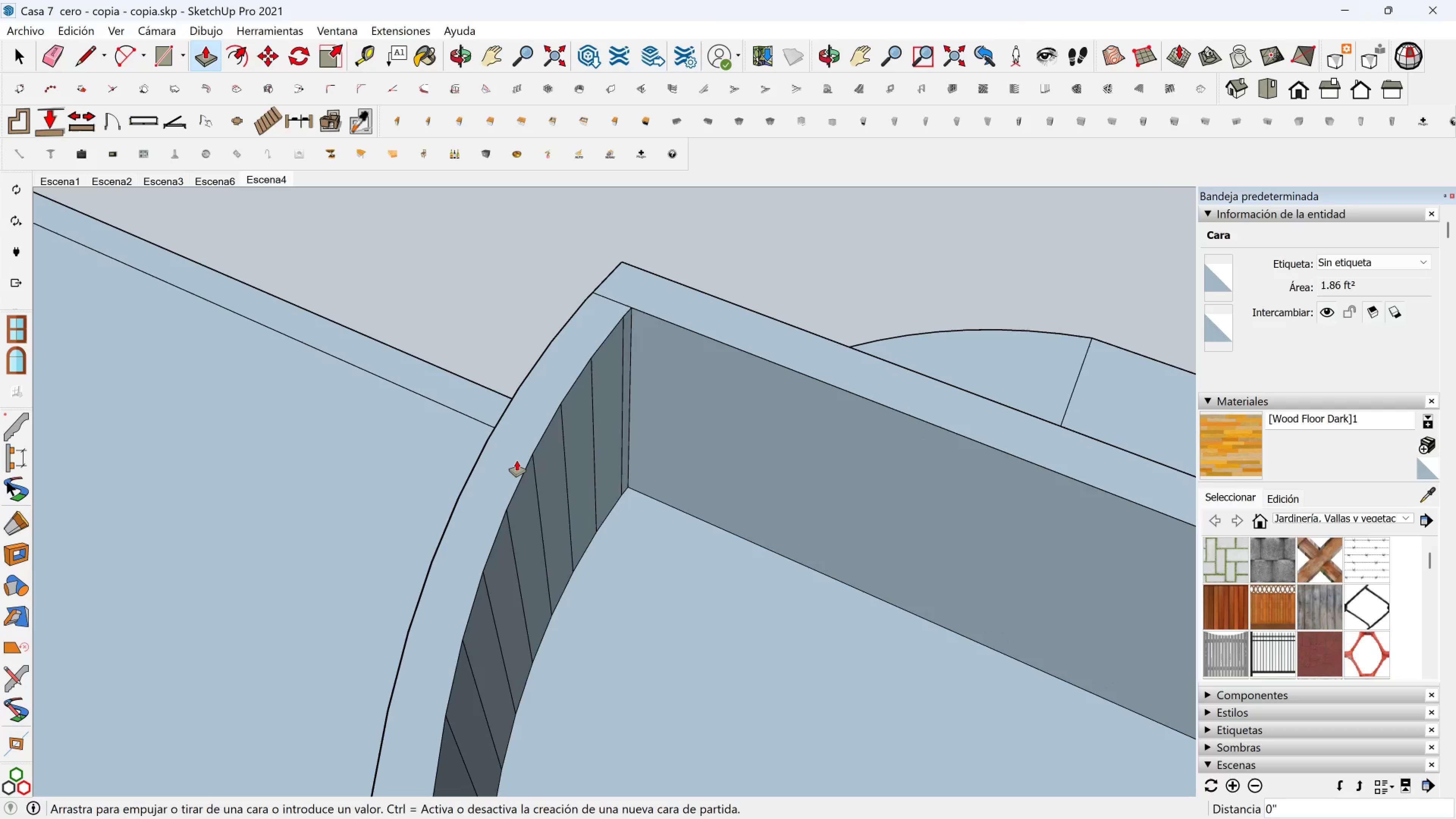 
left_click([517, 461])
 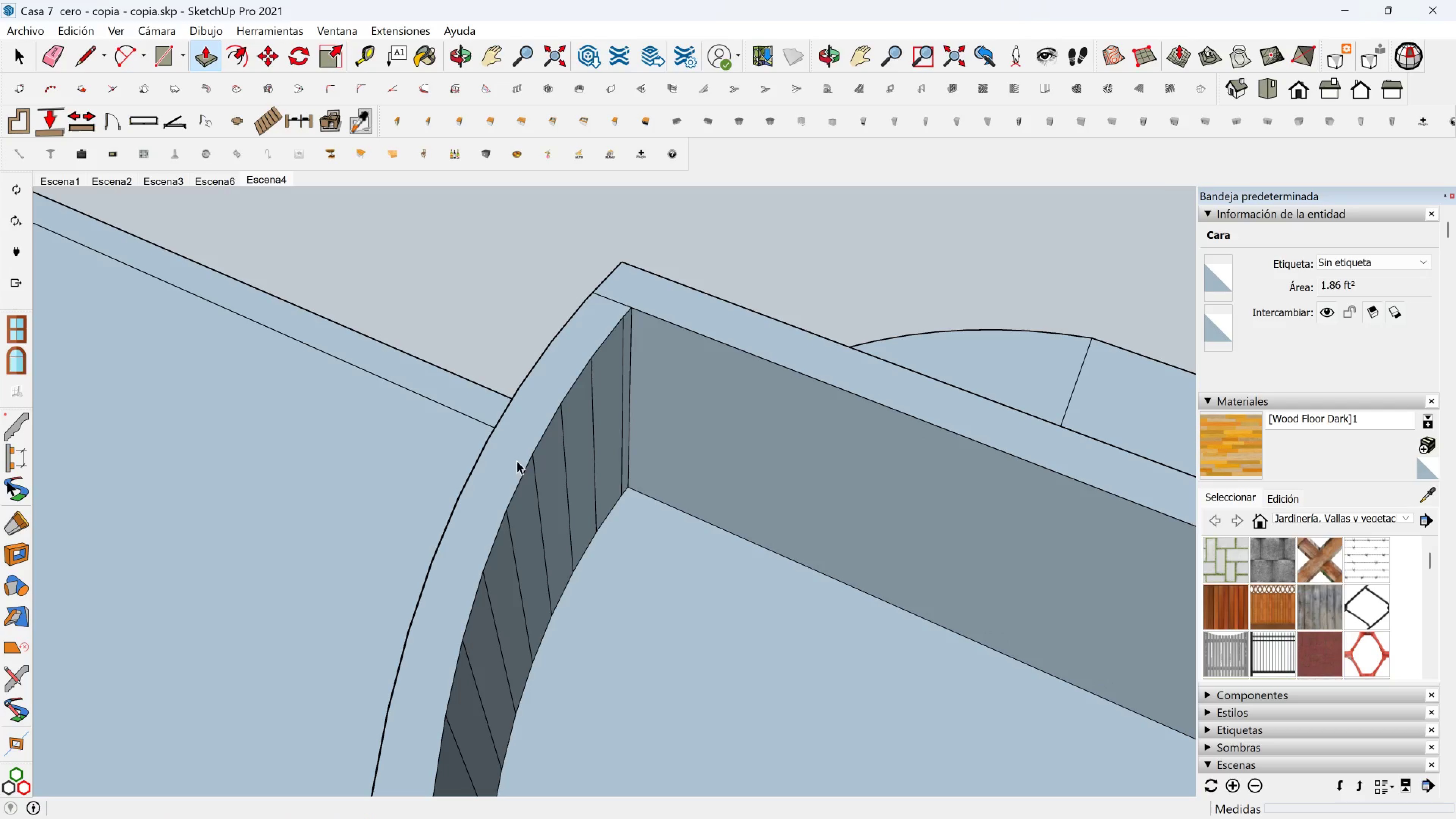 
key(Space)
 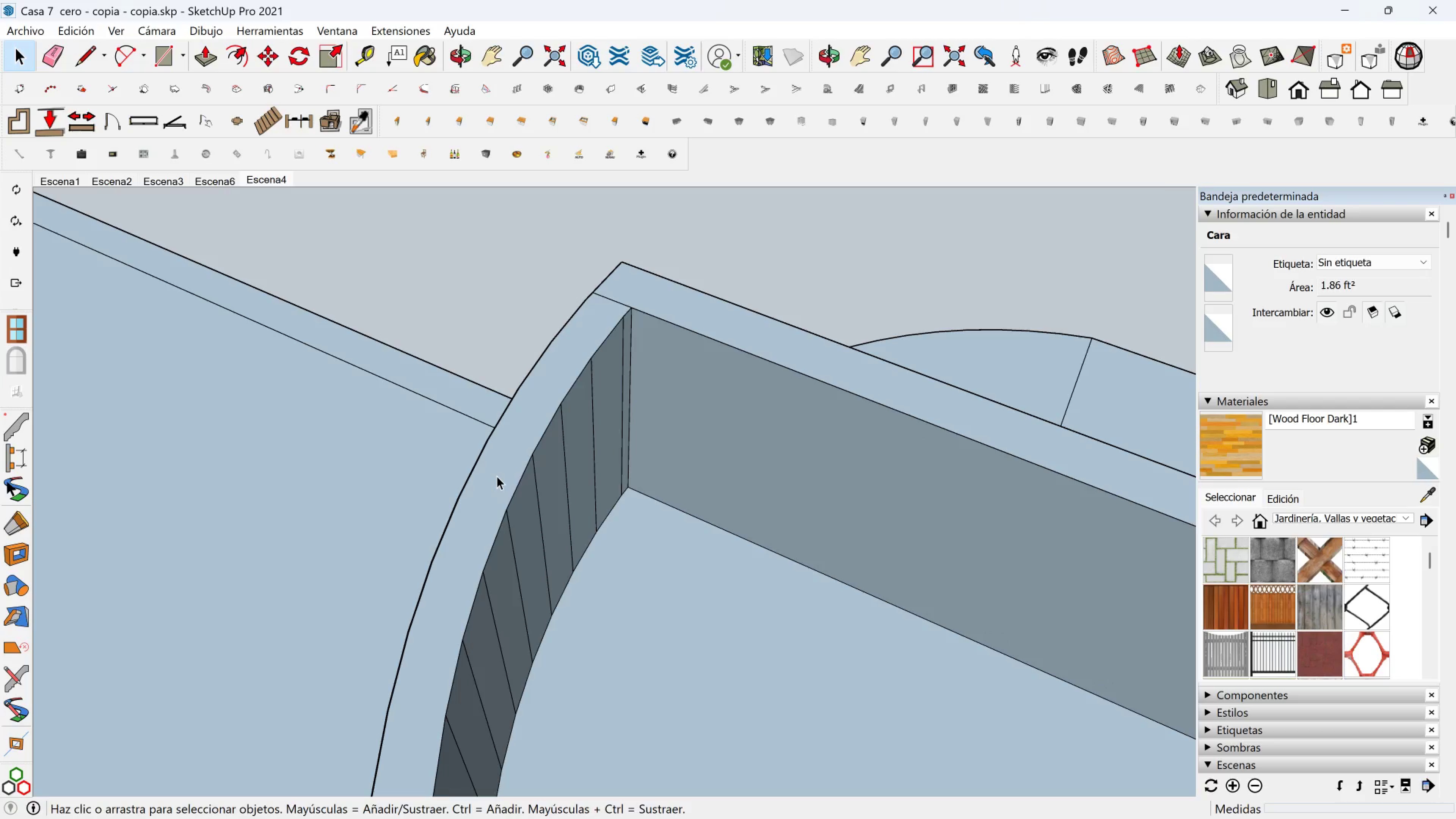 
double_click([497, 476])
 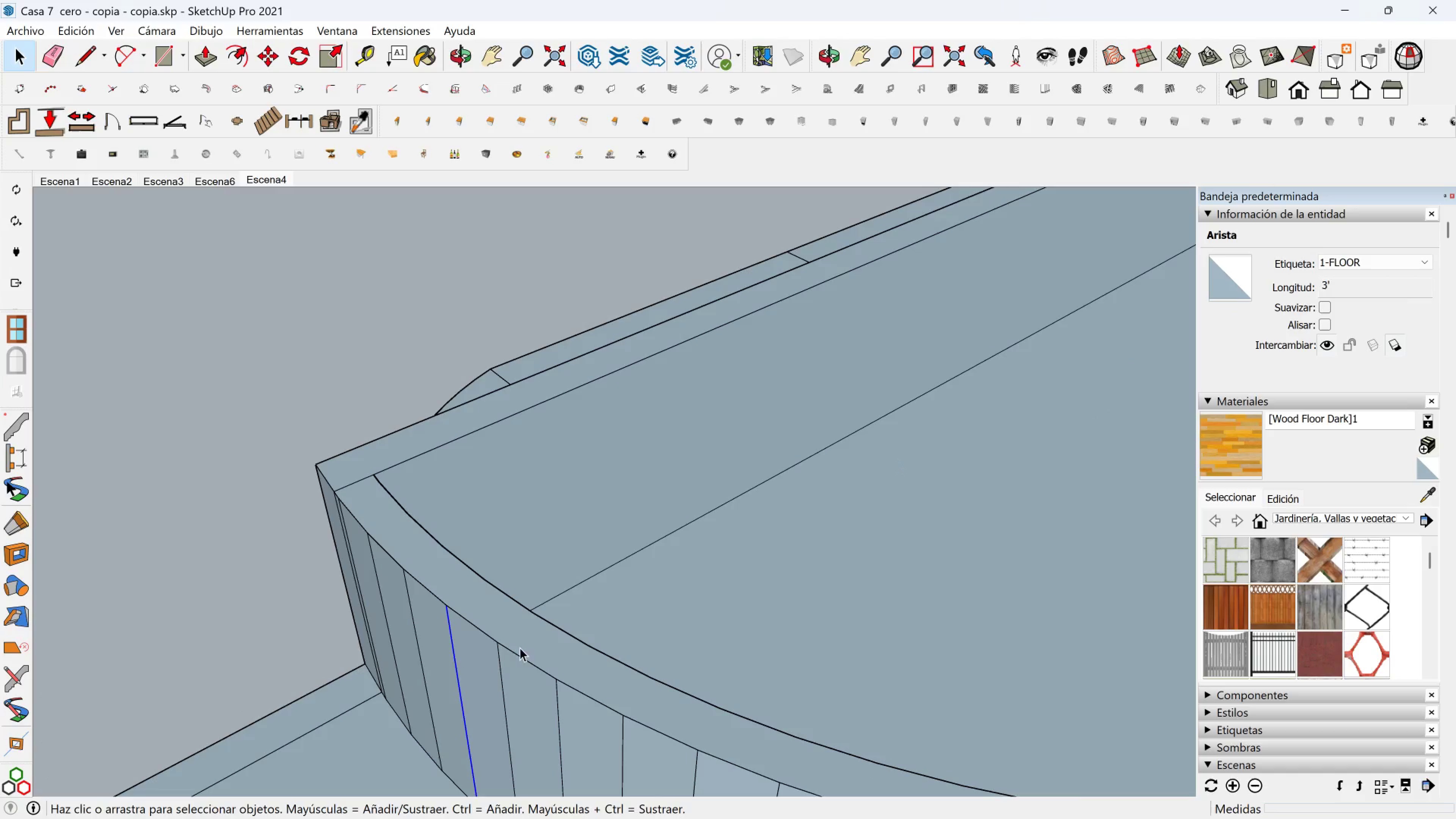 
left_click([524, 653])
 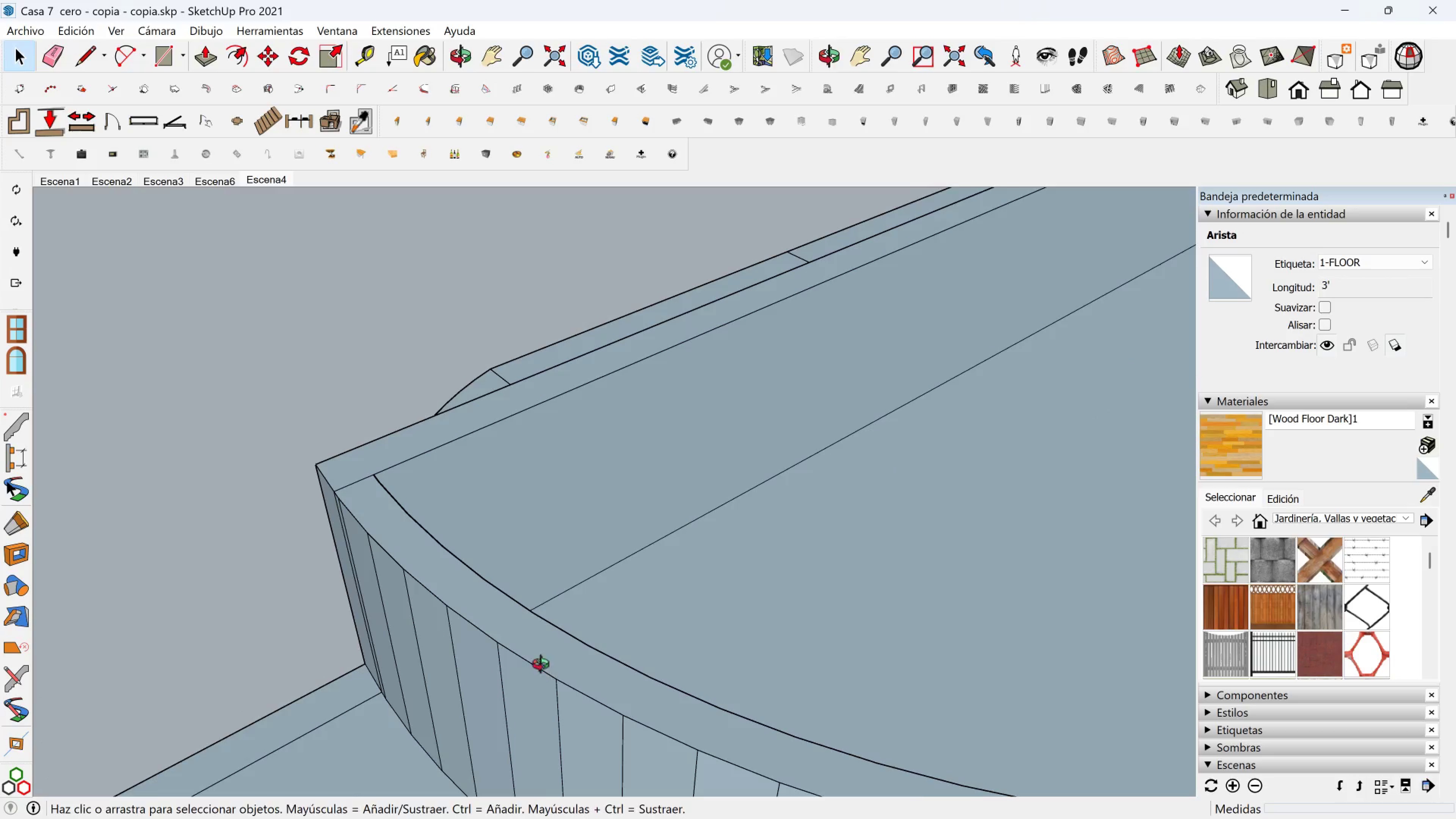 
hold_key(key=ShiftLeft, duration=0.35)
 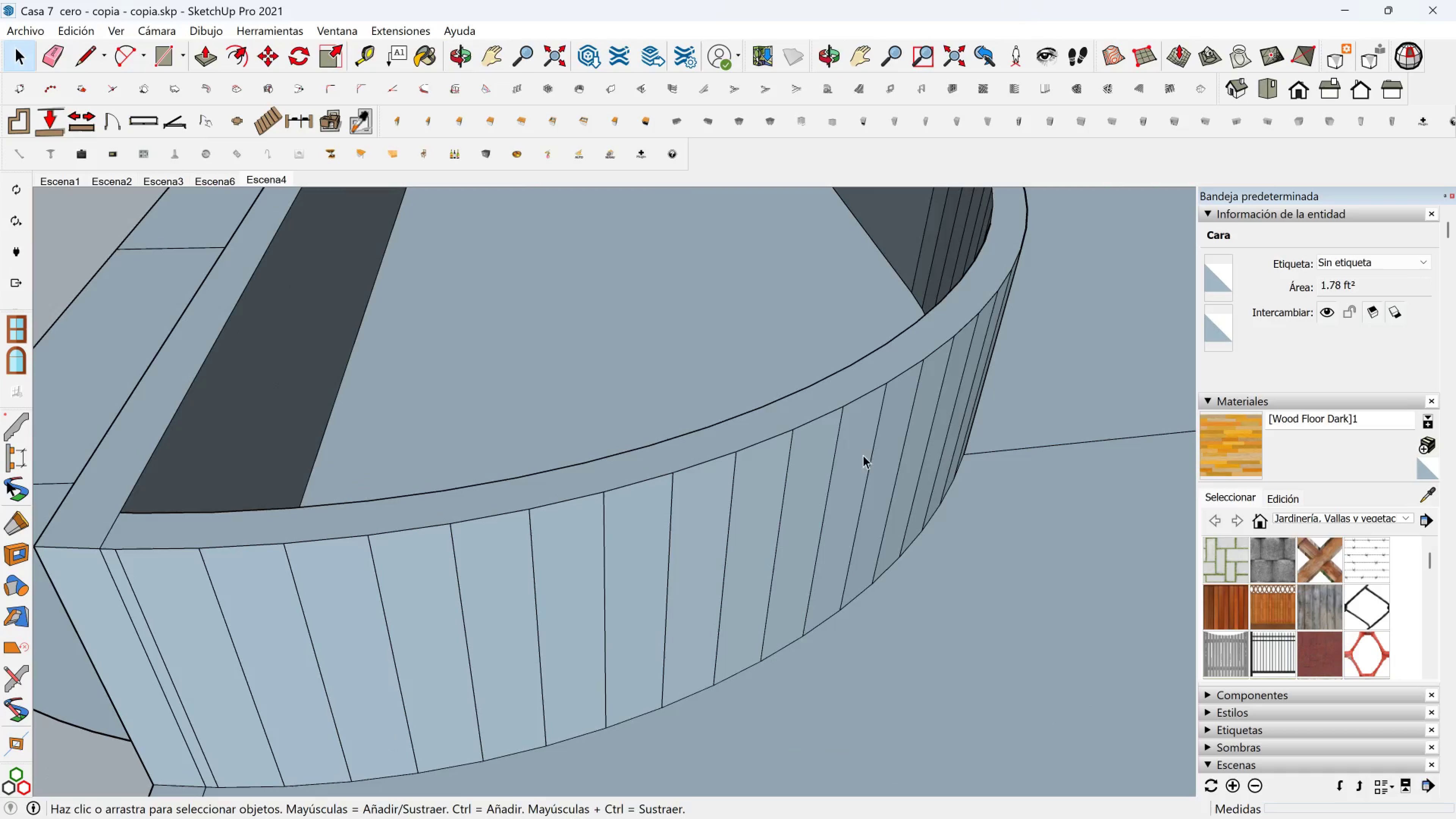 
scroll: coordinate [709, 430], scroll_direction: down, amount: 9.0
 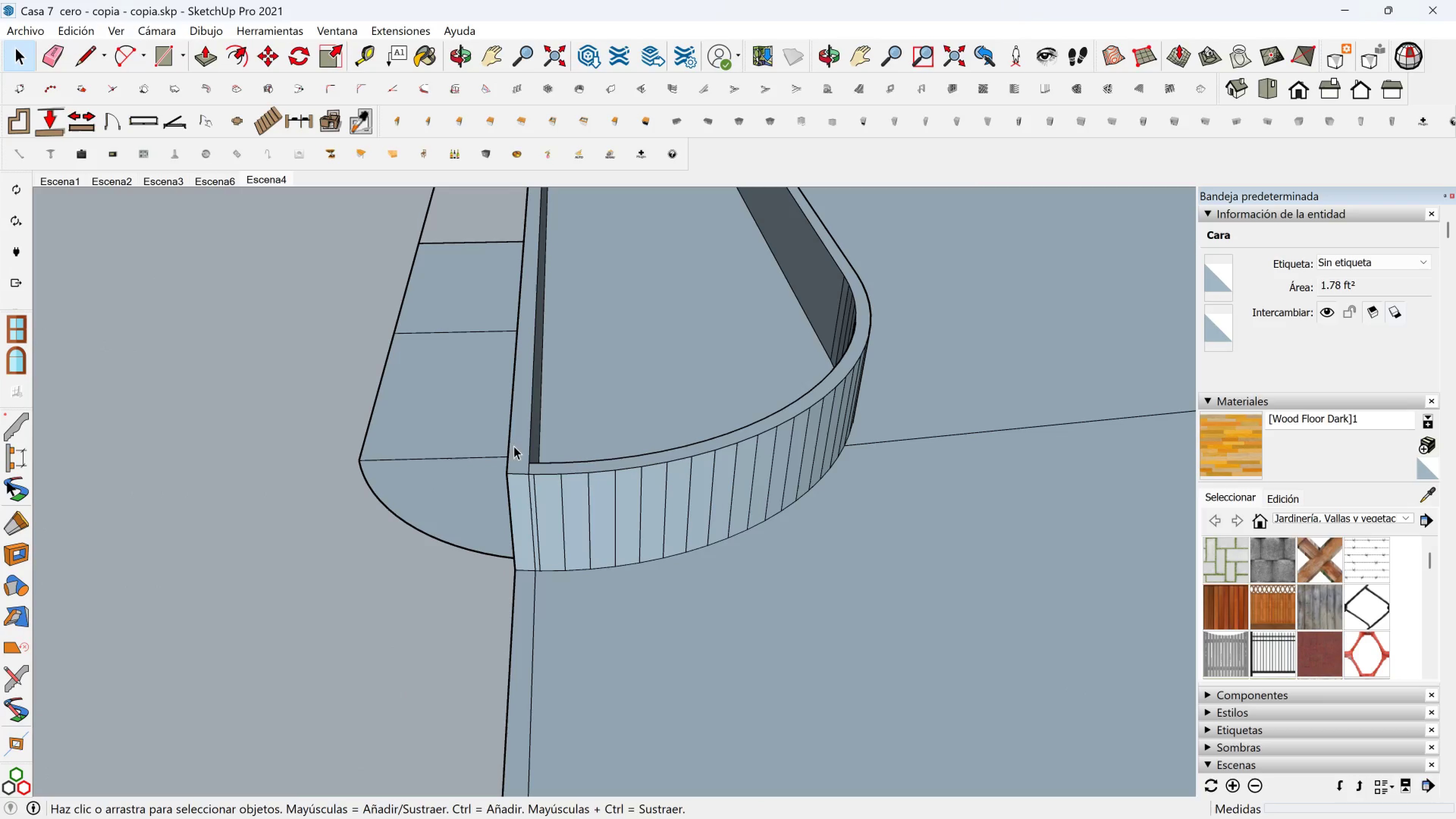 
double_click([524, 447])
 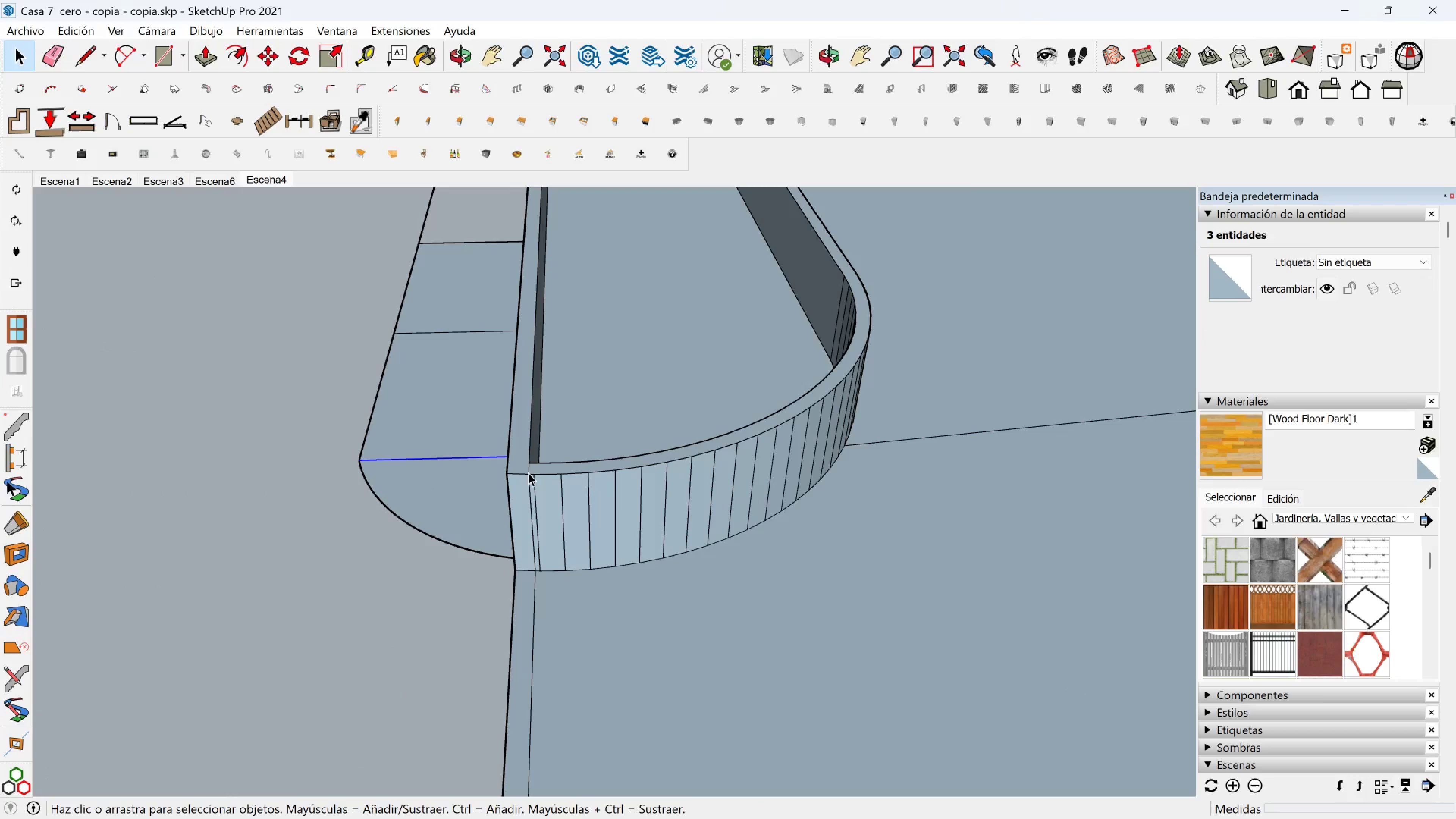 
double_click([549, 475])
 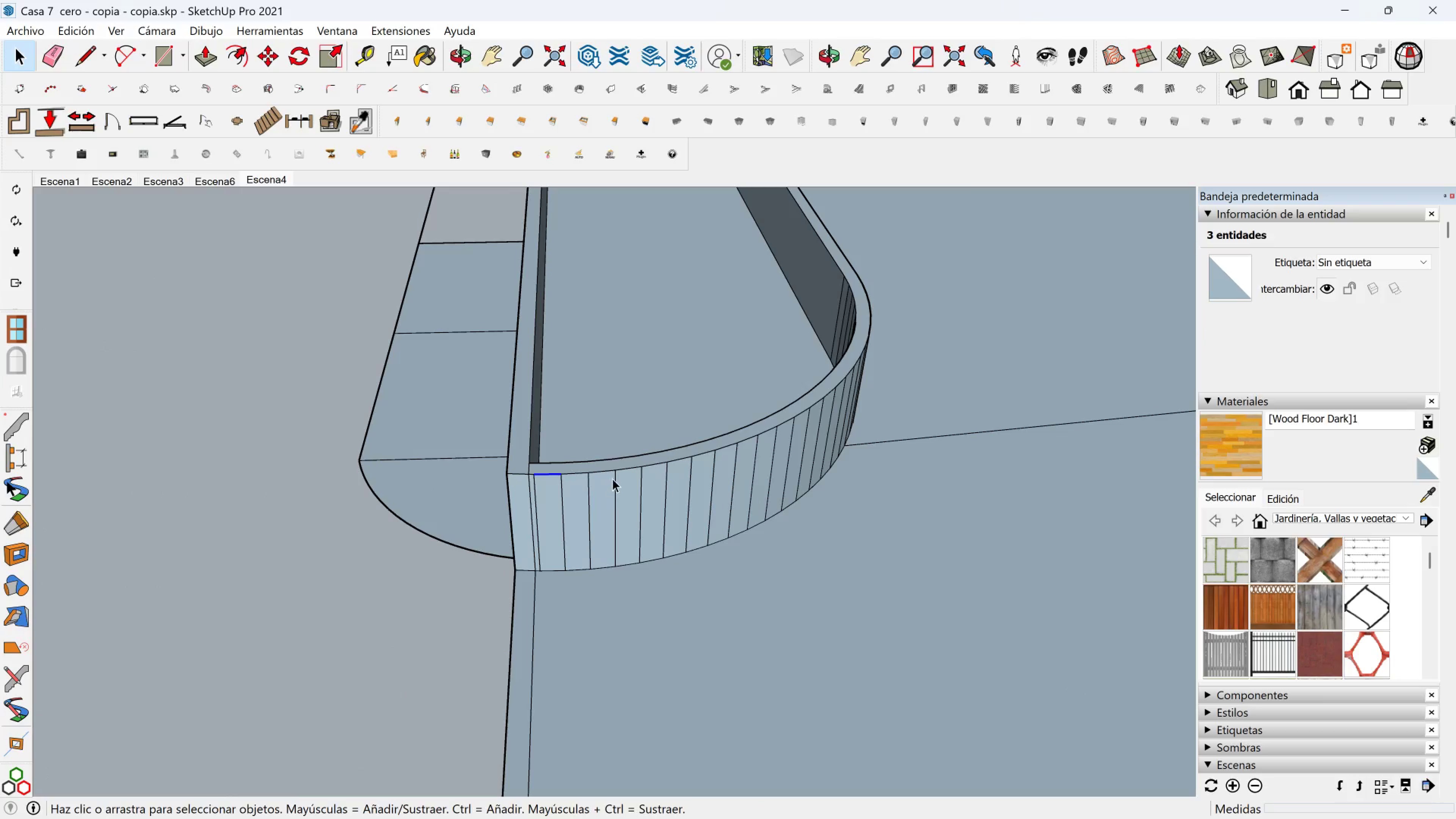 
key(Control+Z)
 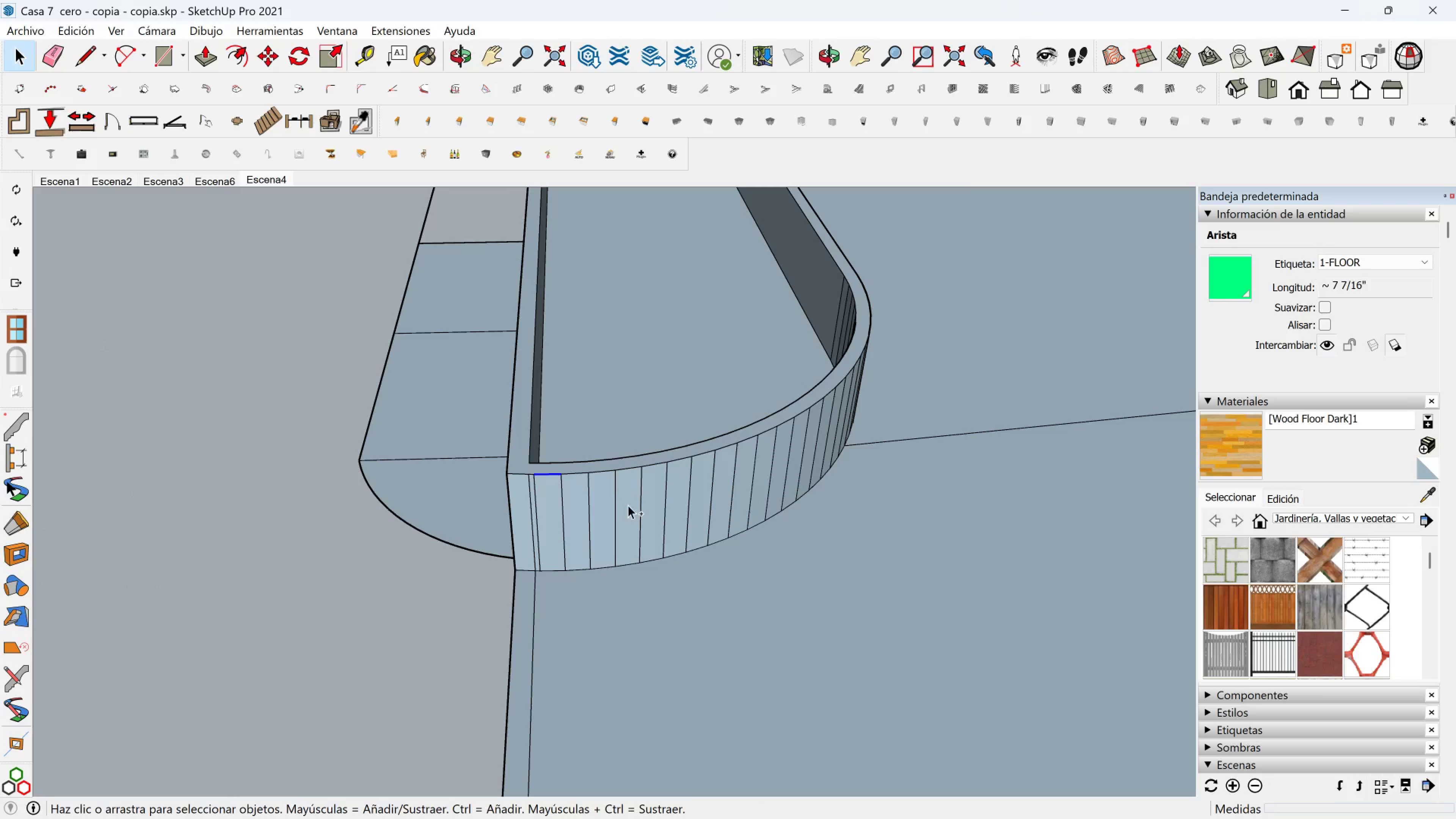 
key(Control+Z)
 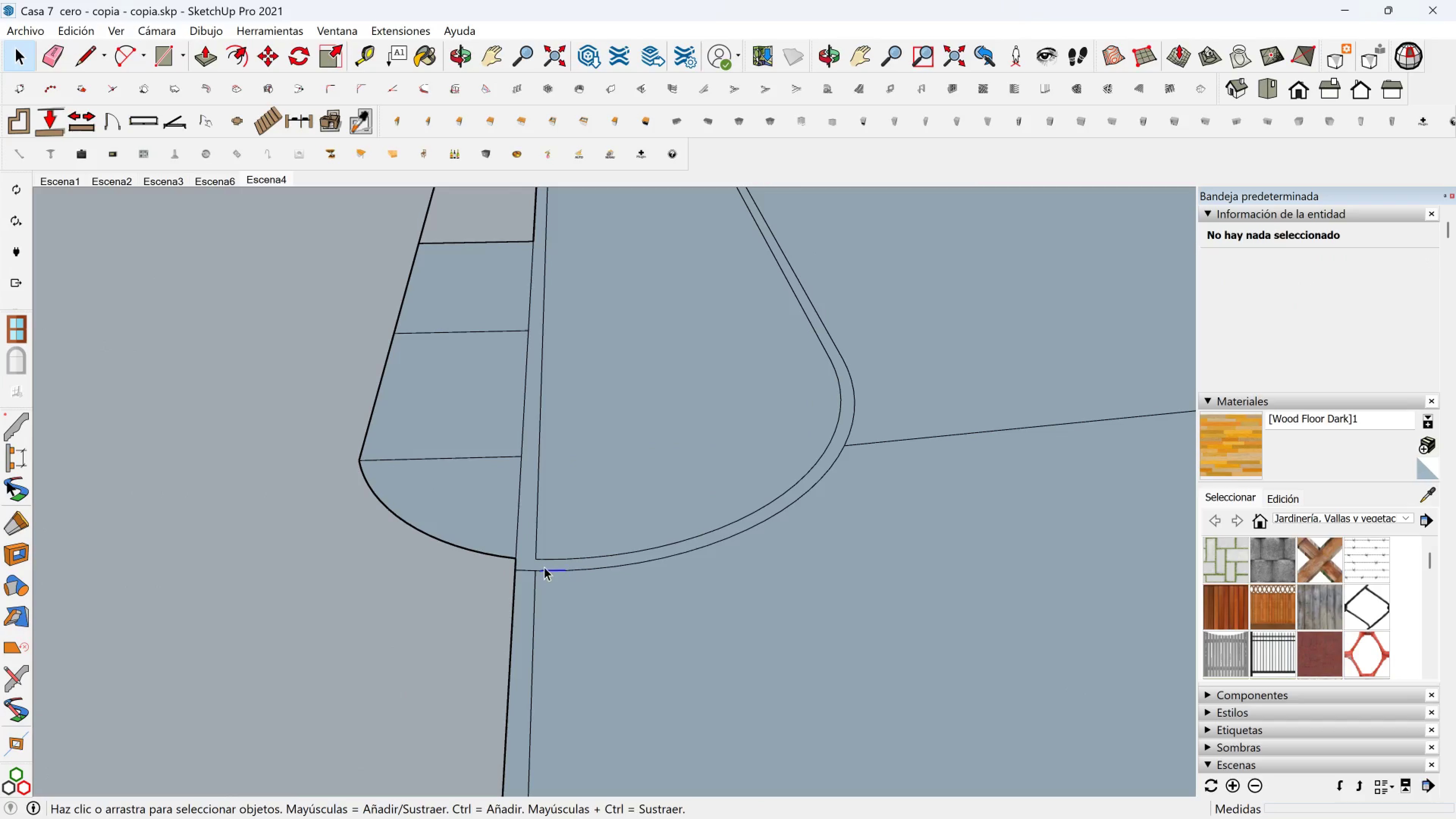 
double_click([544, 565])
 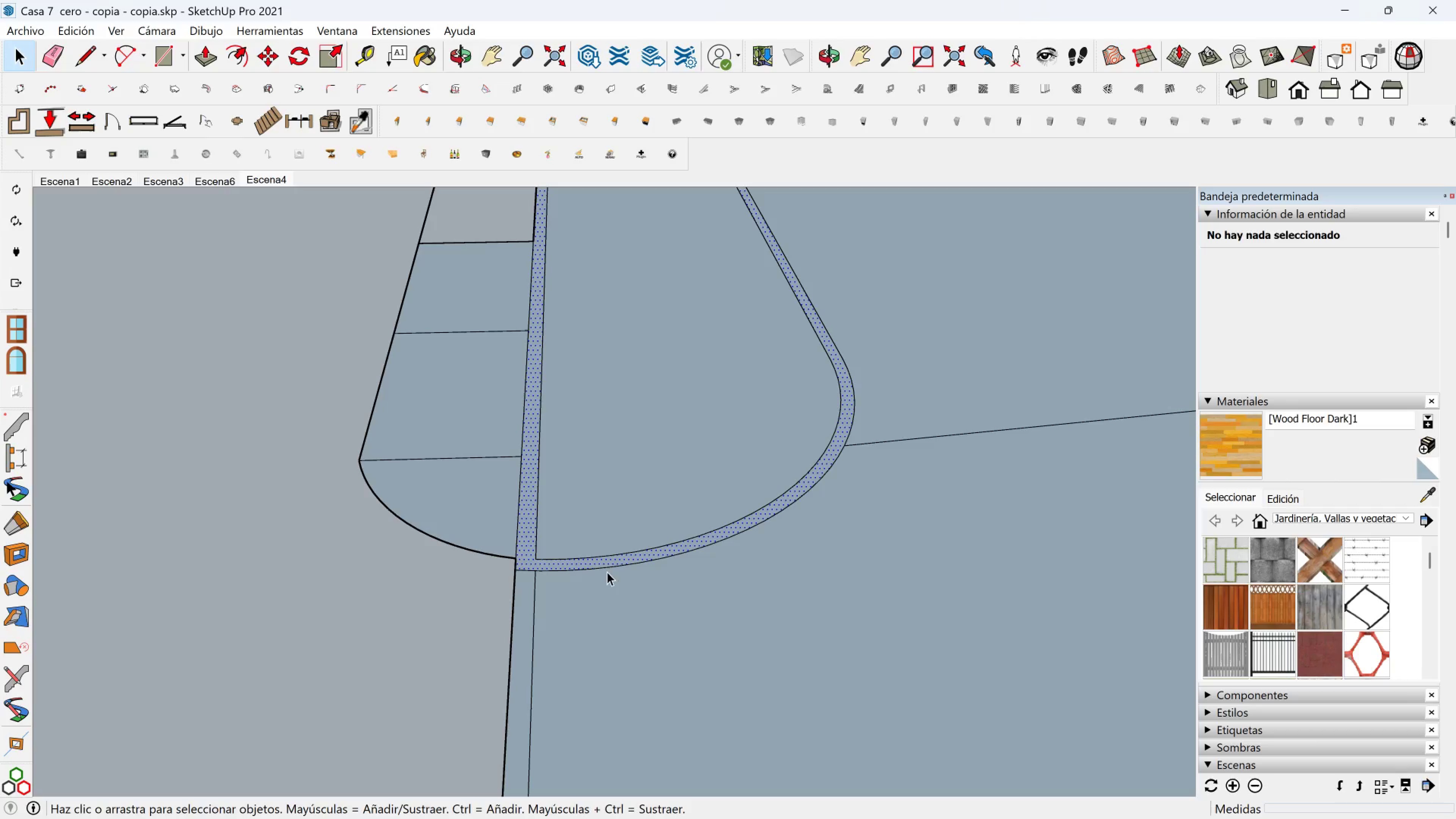 
wait(5.53)
 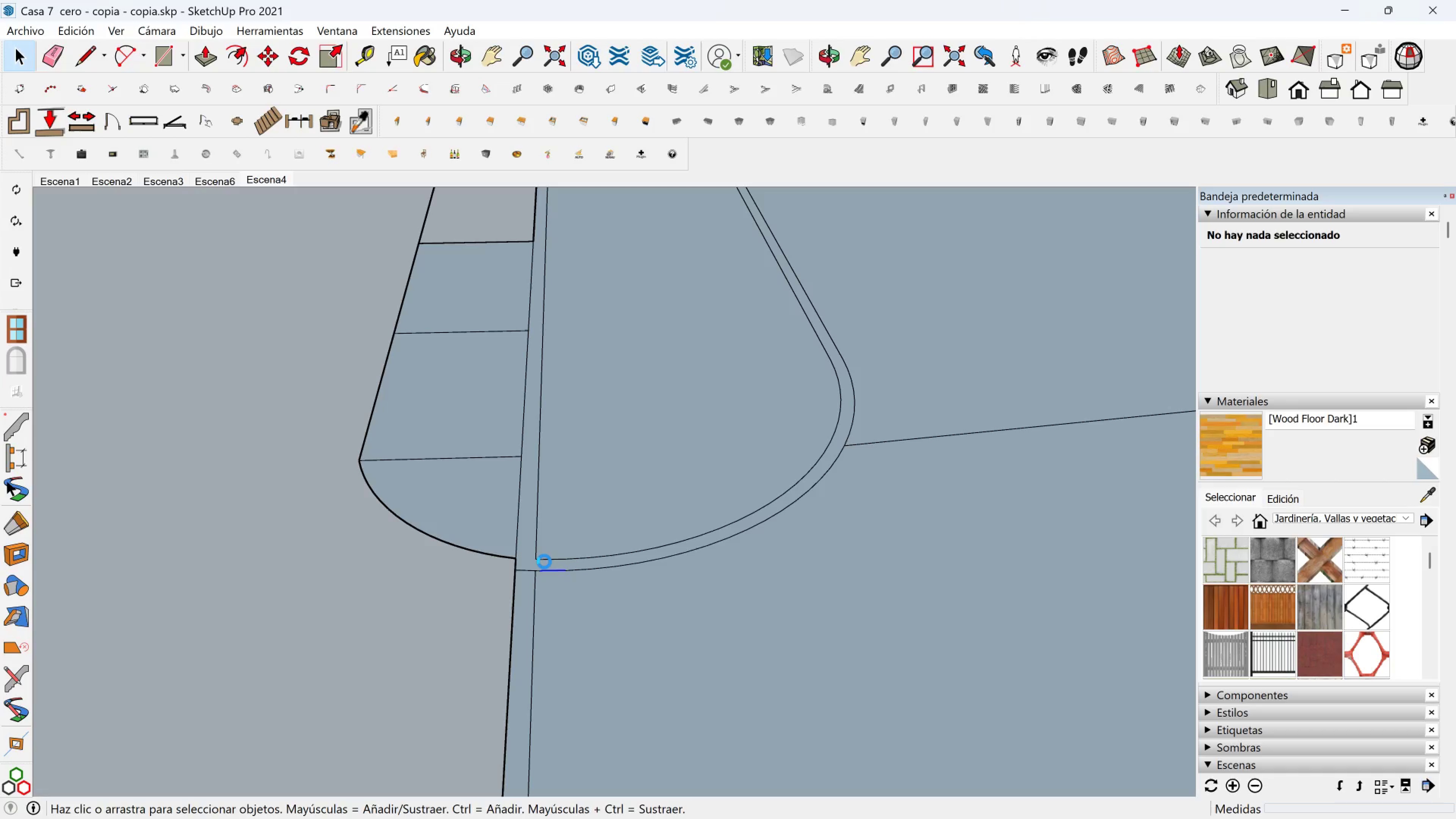 
left_click([78, 48])
 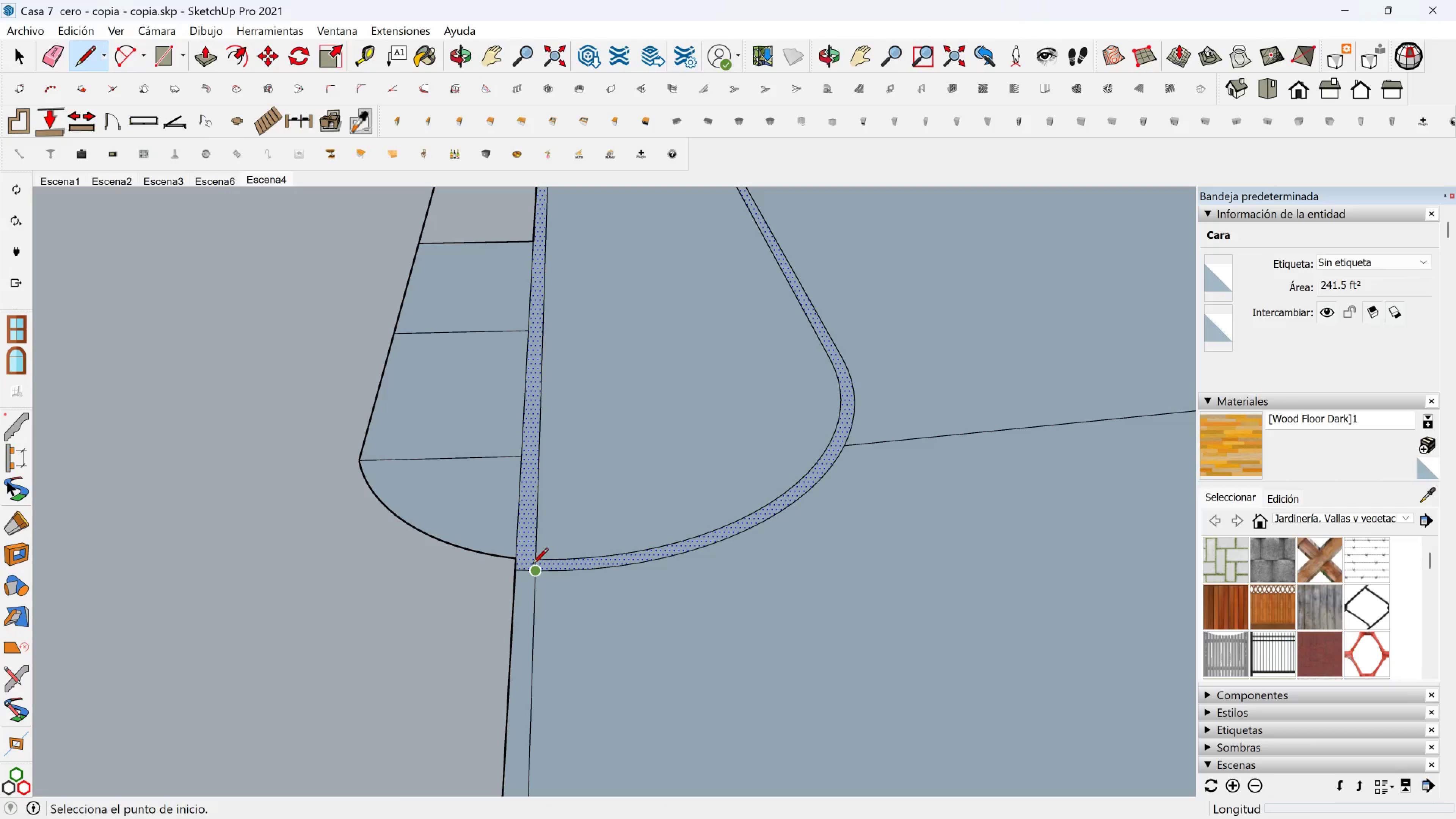 
left_click([532, 563])
 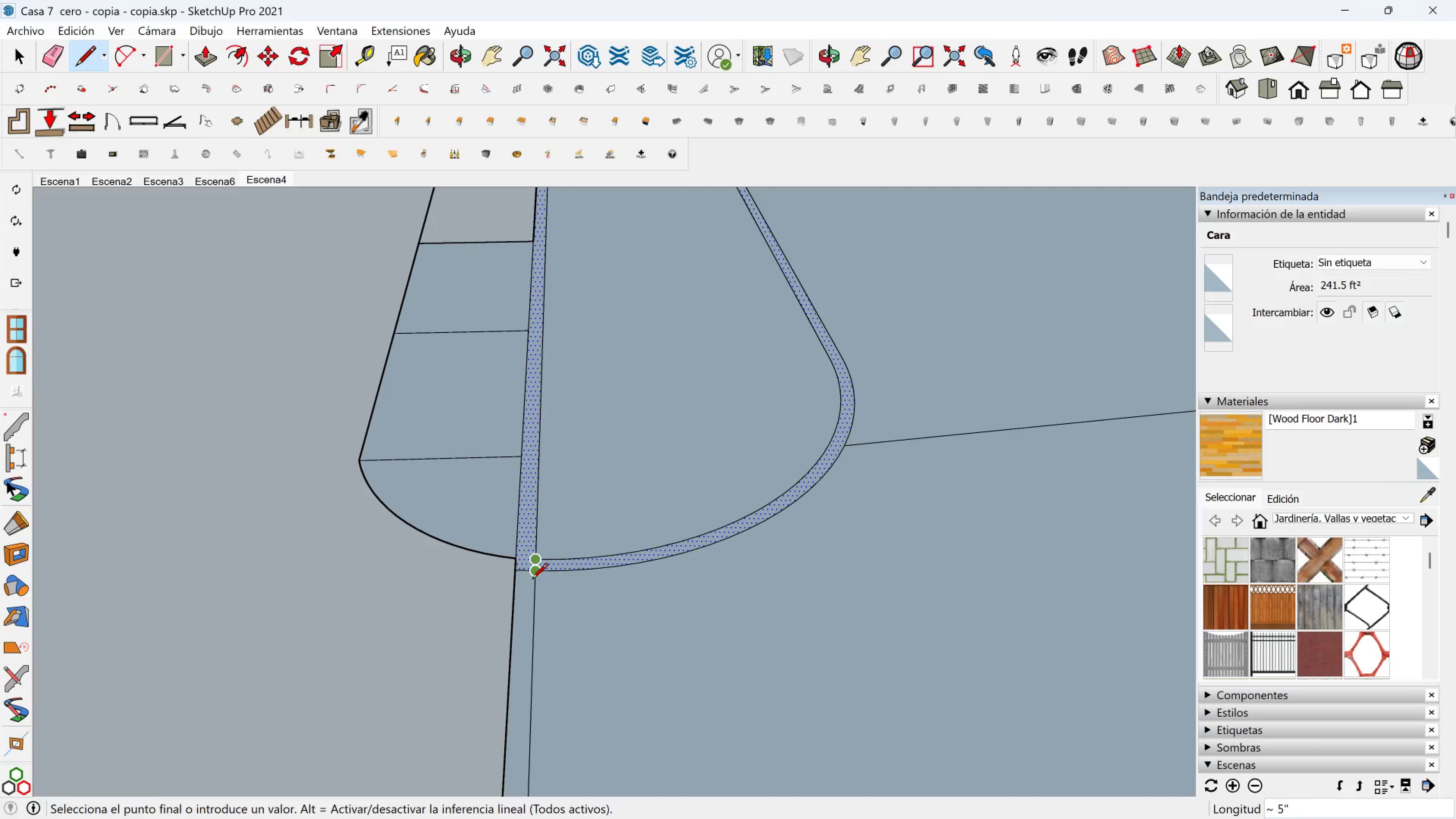 
left_click([532, 580])
 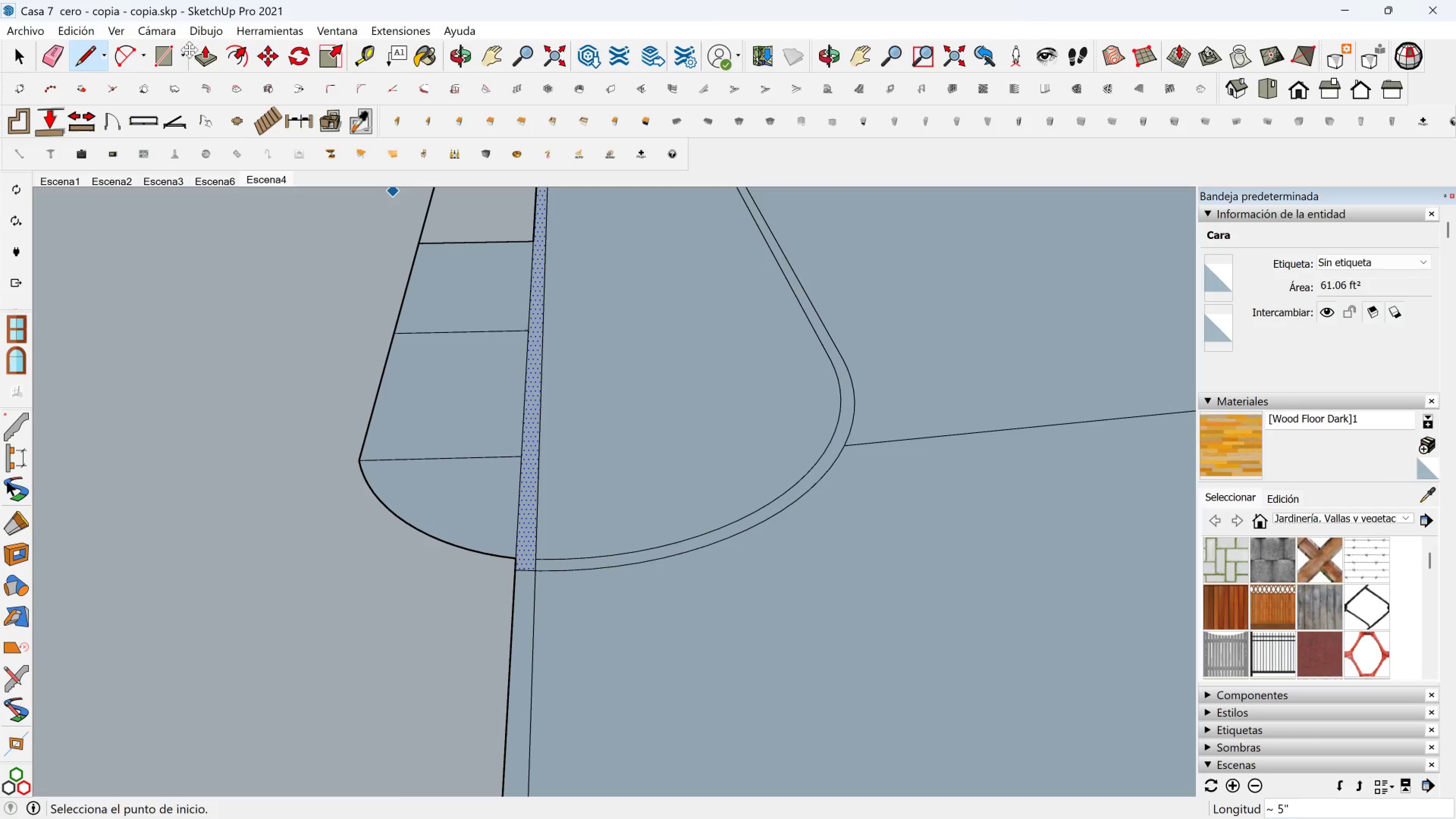 
double_click([207, 51])
 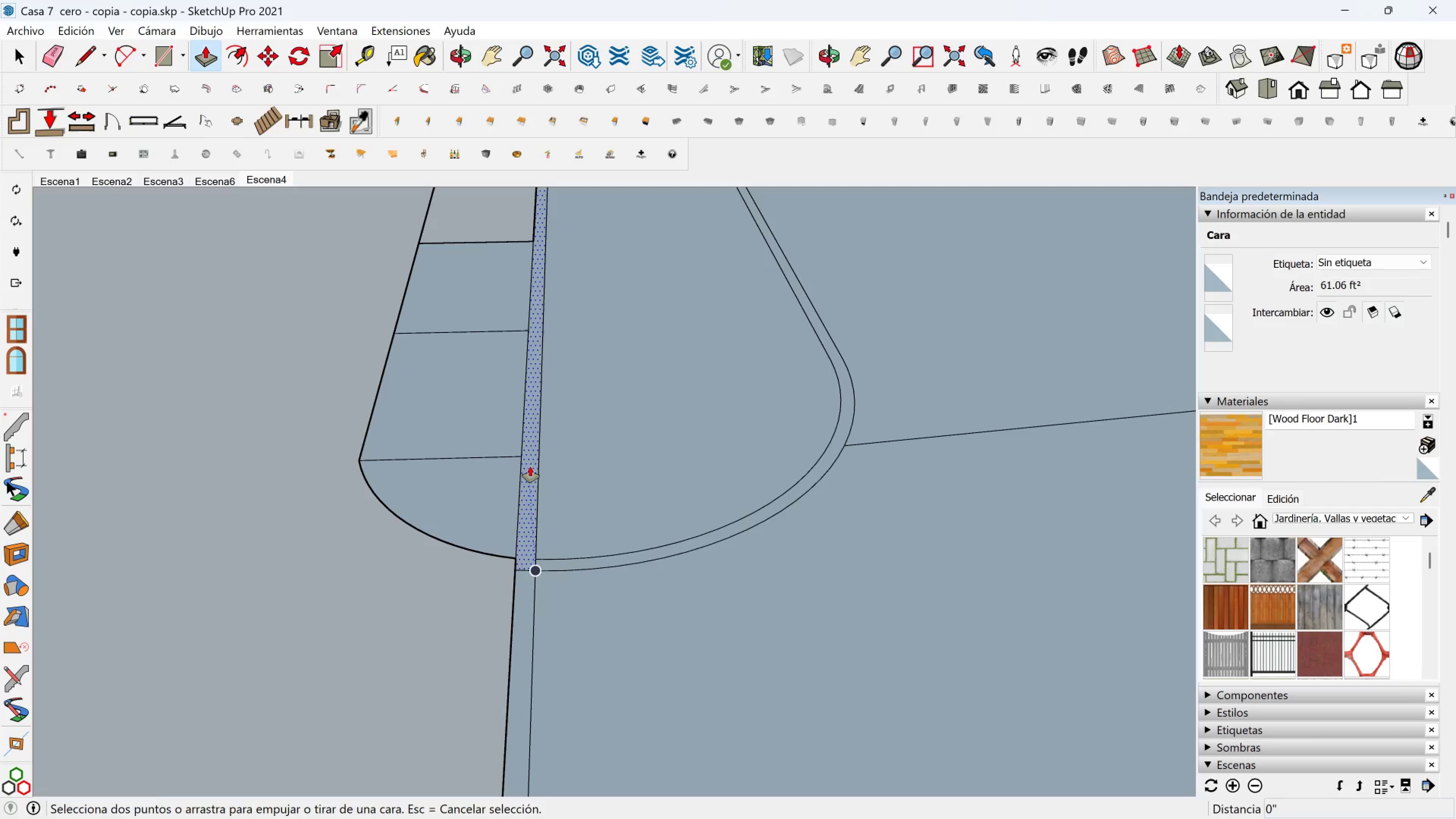 
left_click([530, 466])
 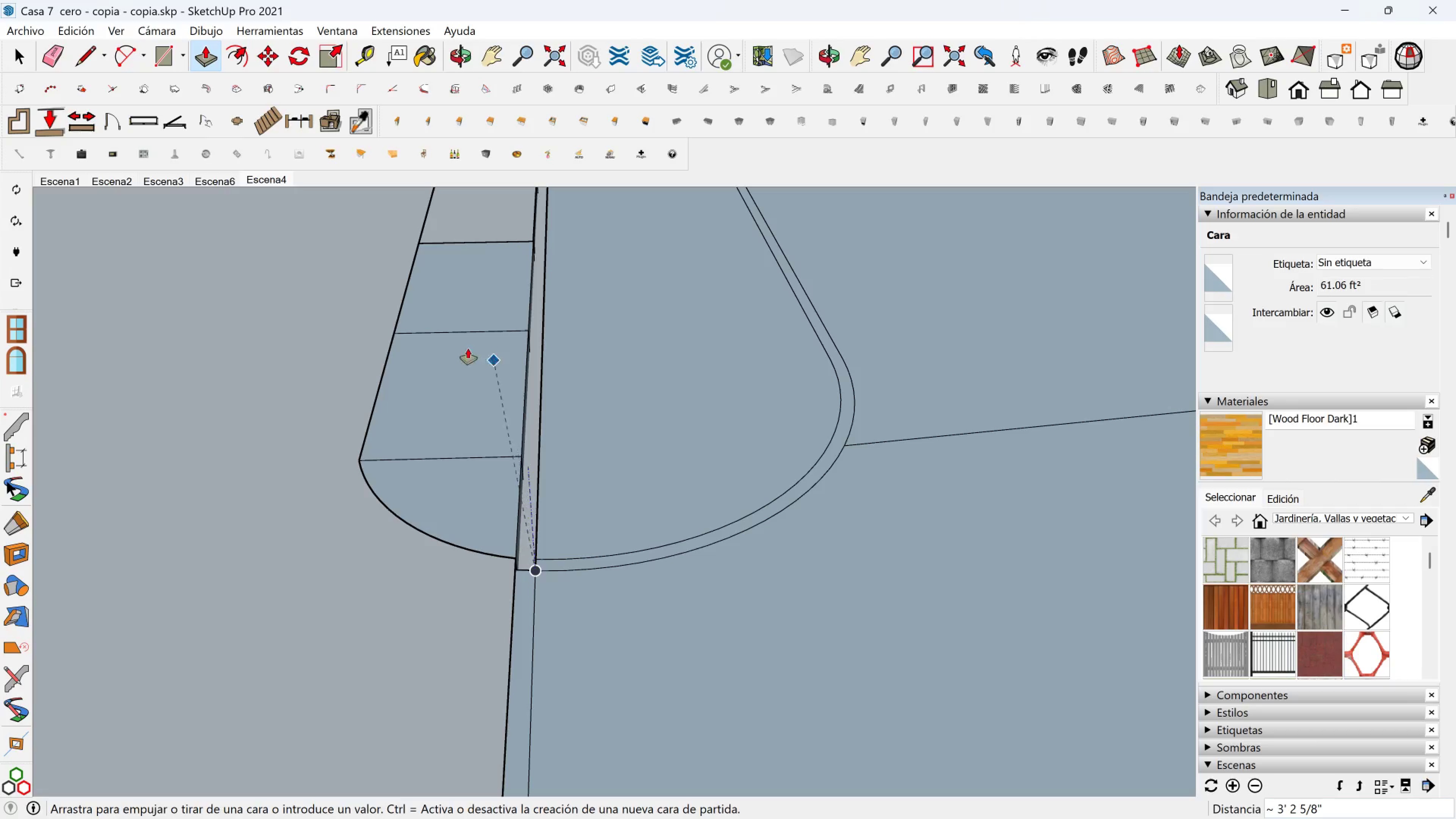 
scroll: coordinate [505, 370], scroll_direction: down, amount: 2.0
 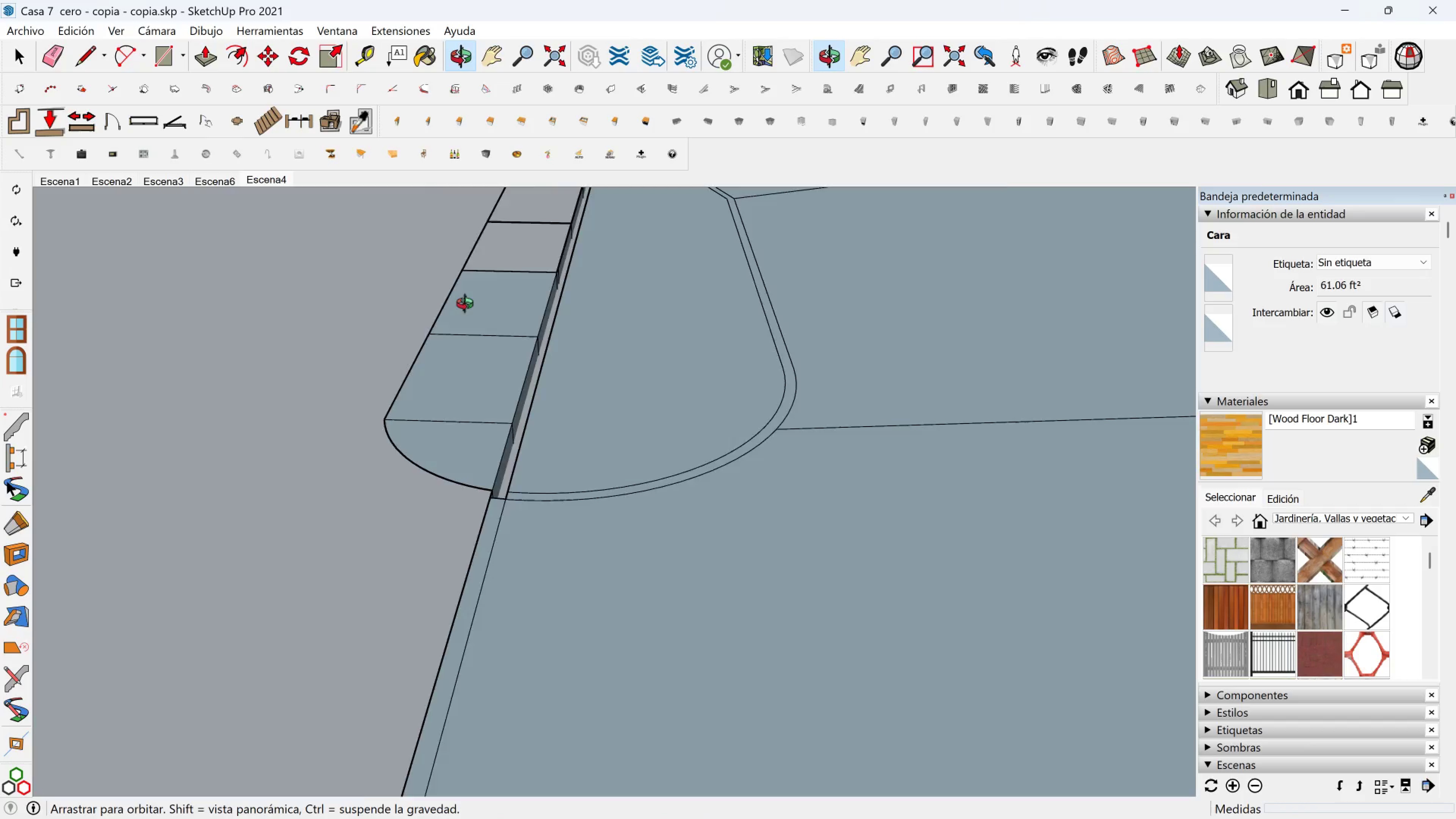 
hold_key(key=ShiftLeft, duration=0.4)
 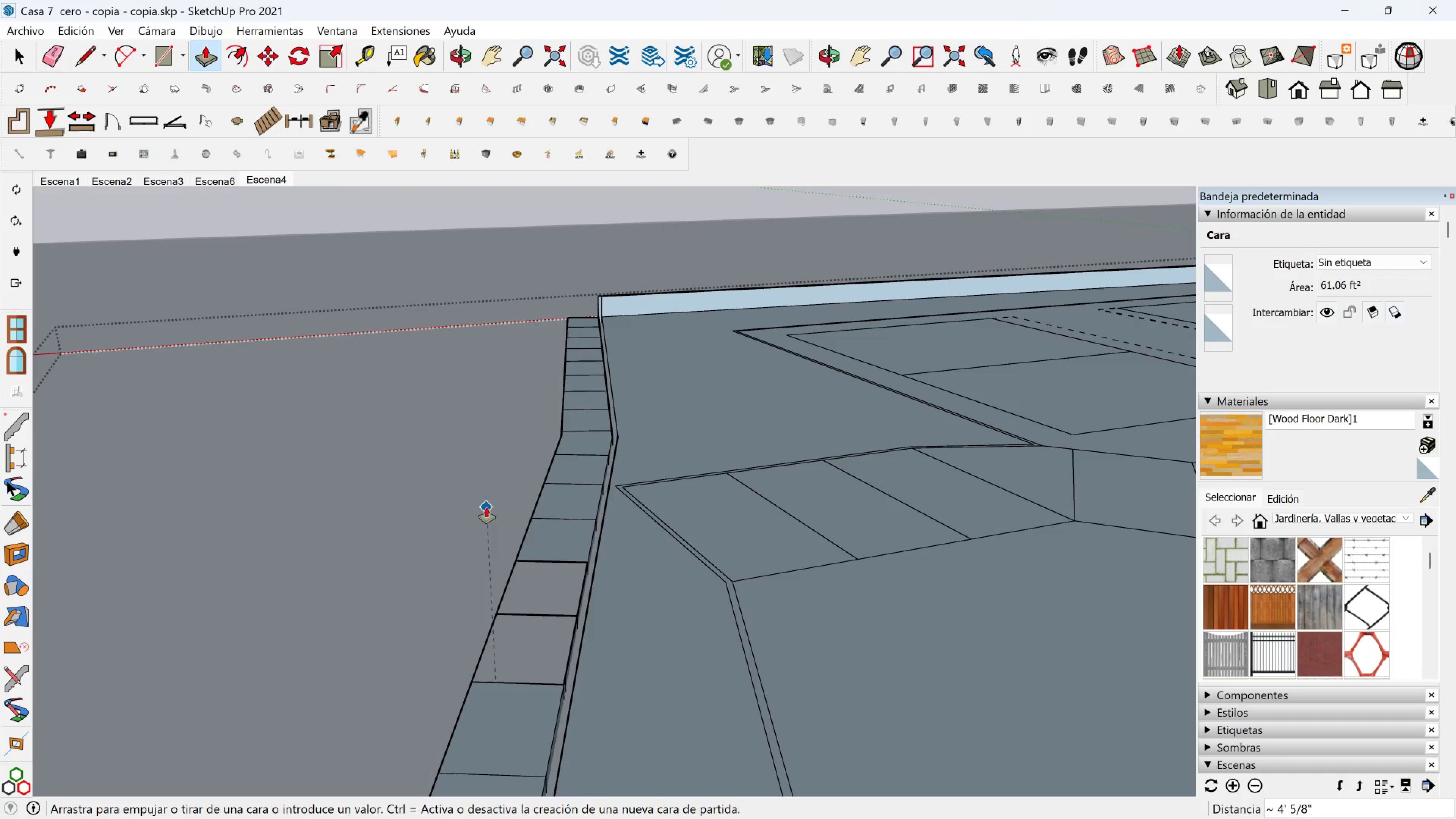 
key(Escape)
 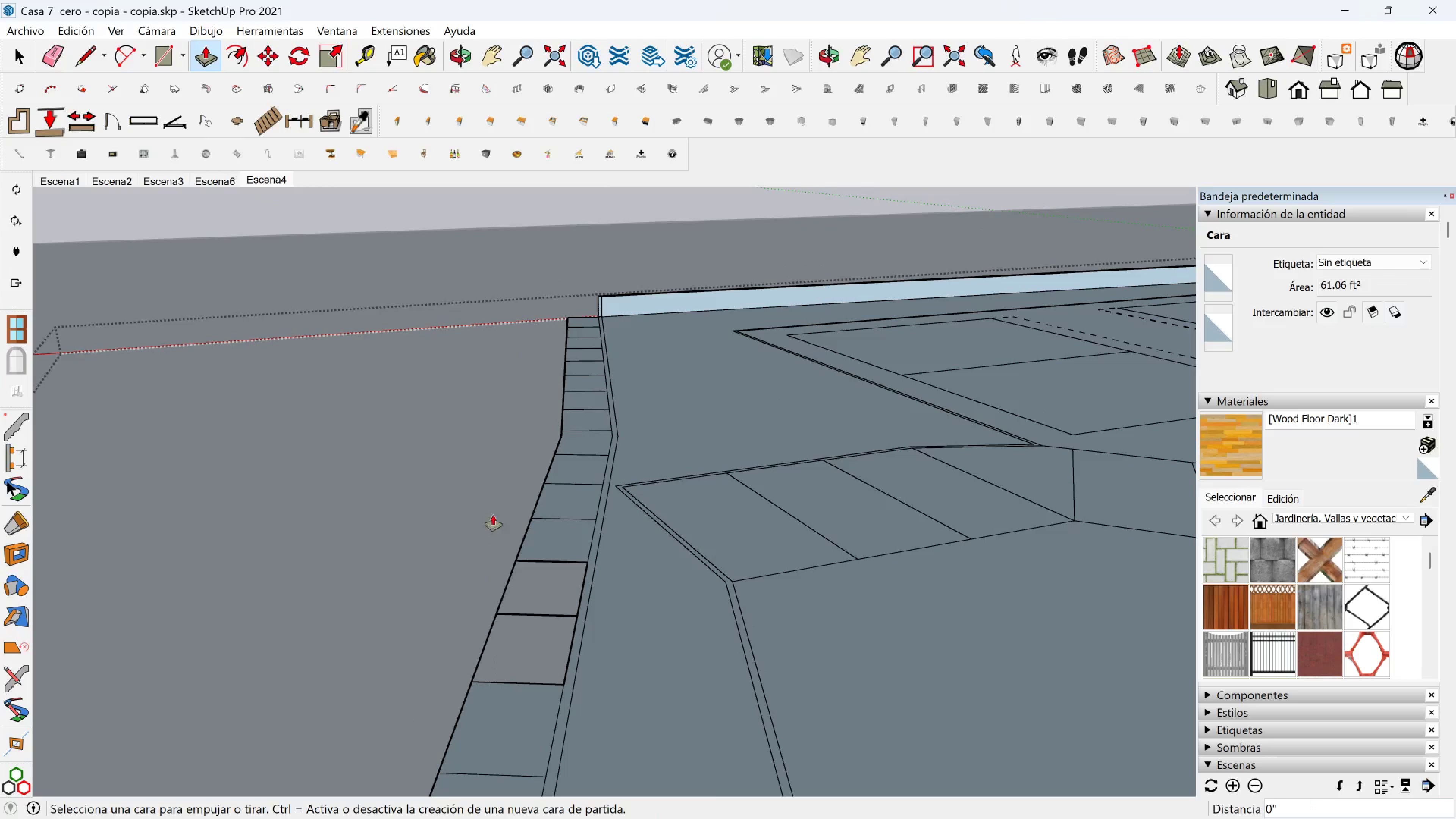 
key(Escape)
 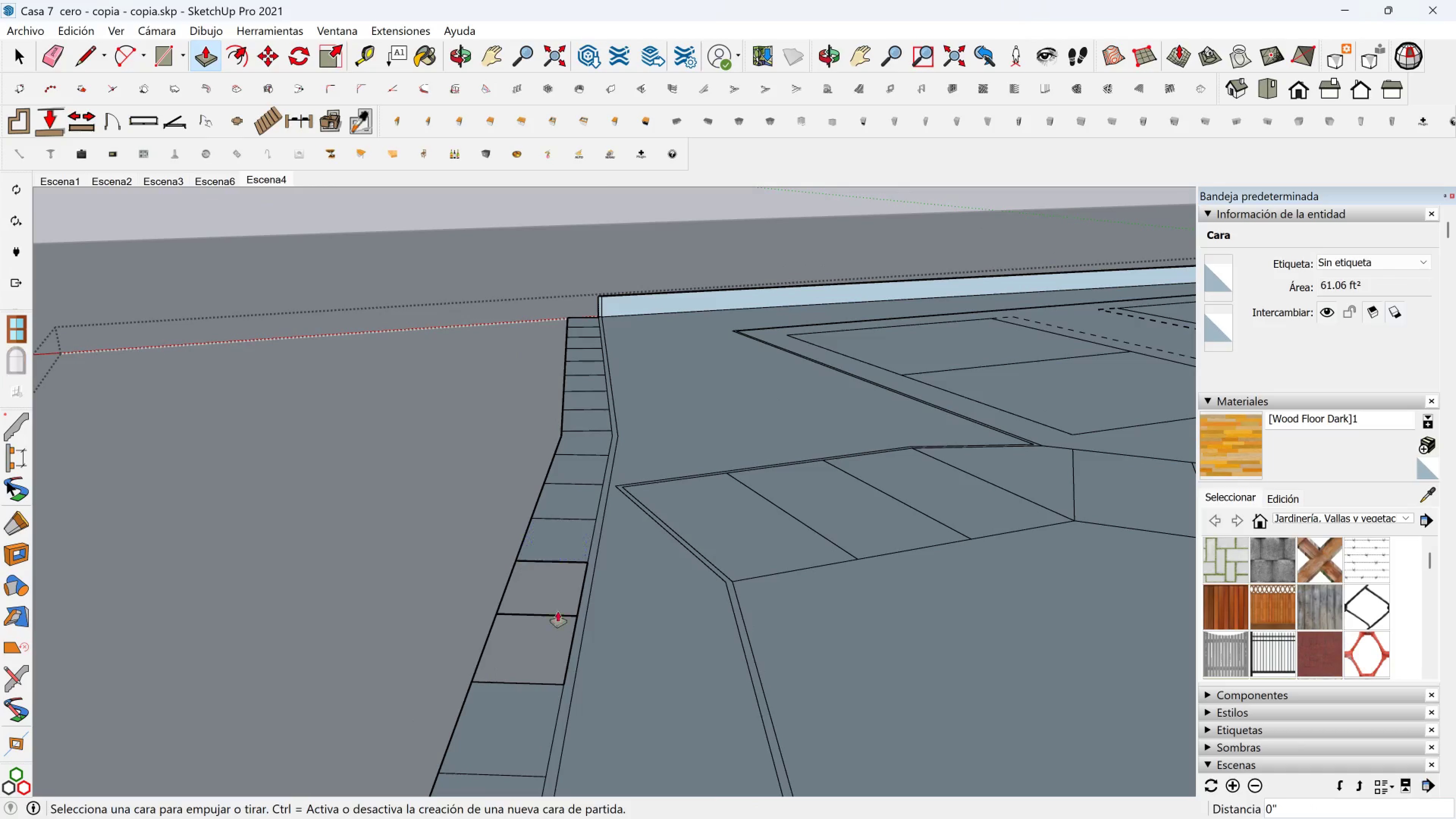 
key(Shift+ShiftLeft)
 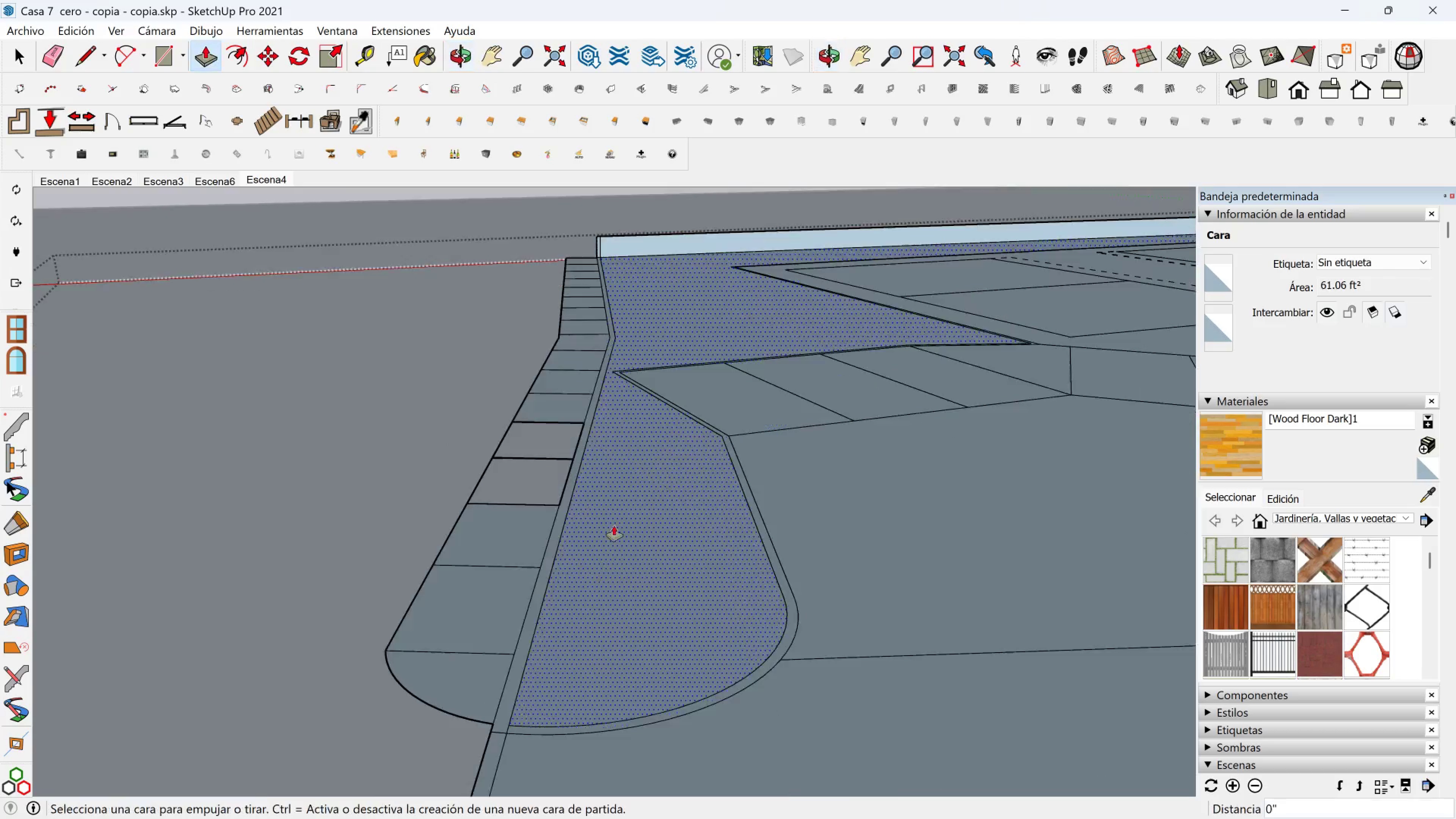 
scroll: coordinate [543, 682], scroll_direction: up, amount: 4.0
 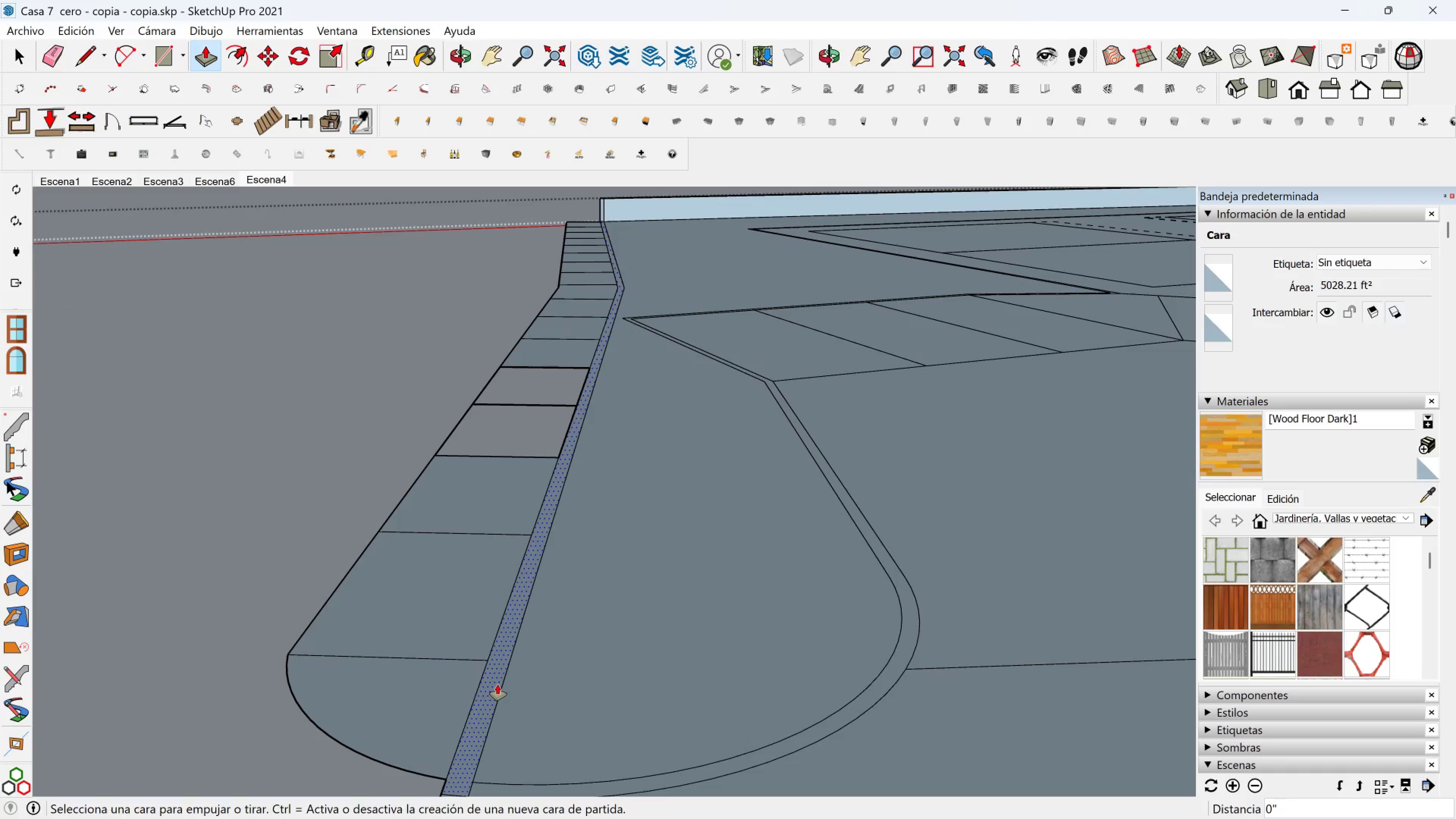 
left_click([497, 684])
 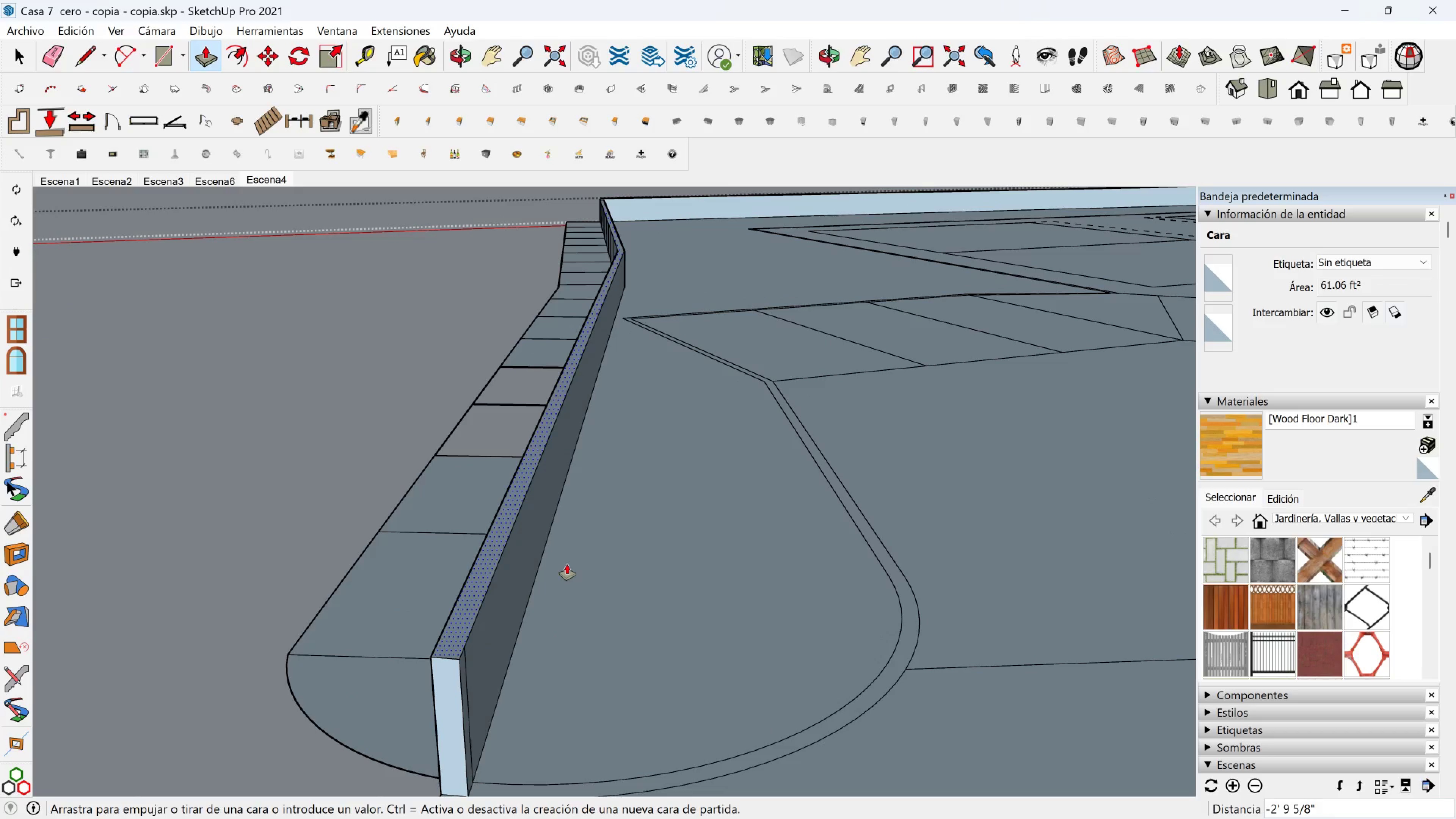 
type(36[)
key(Backspace)
 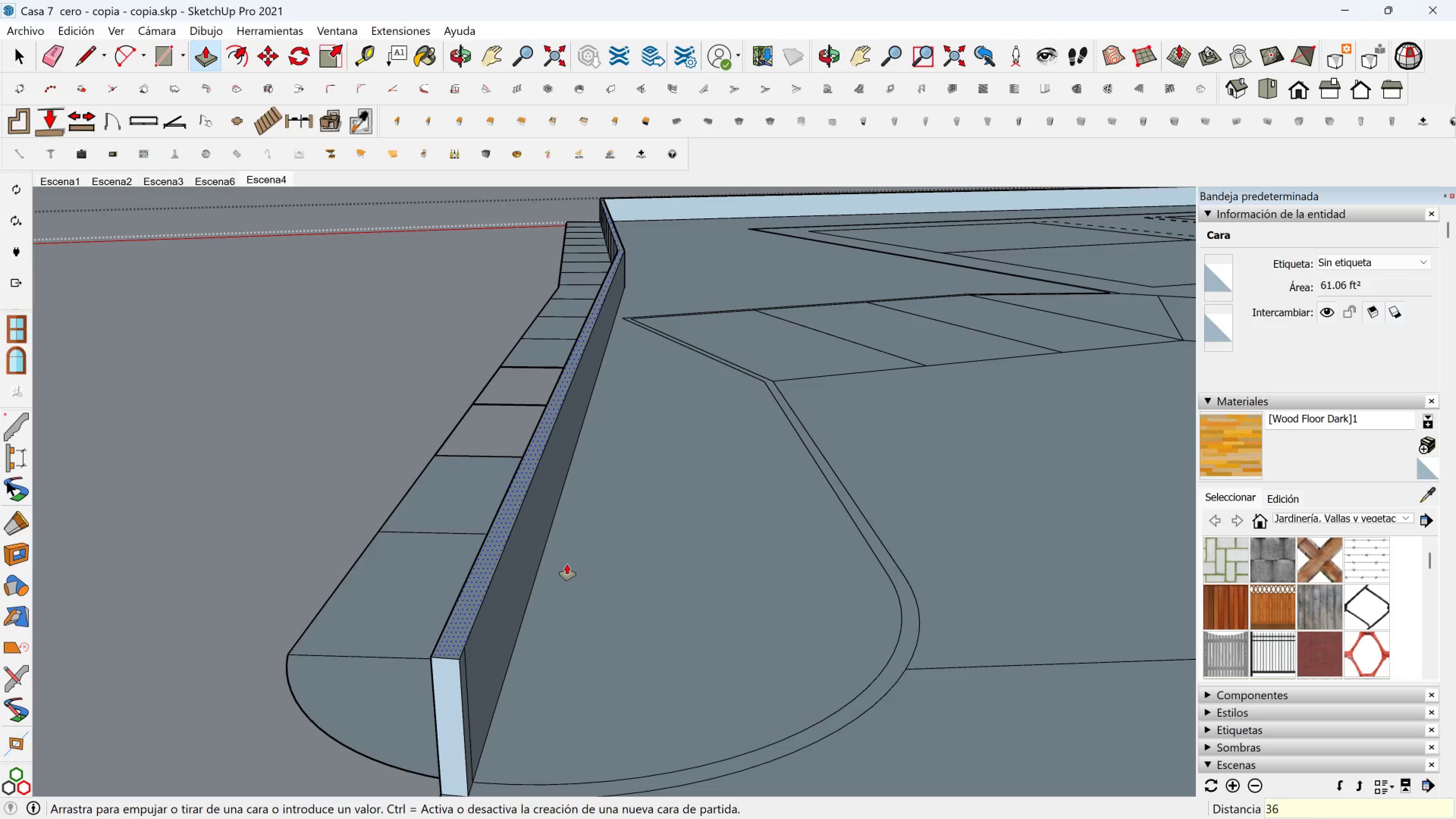 
key(Enter)
 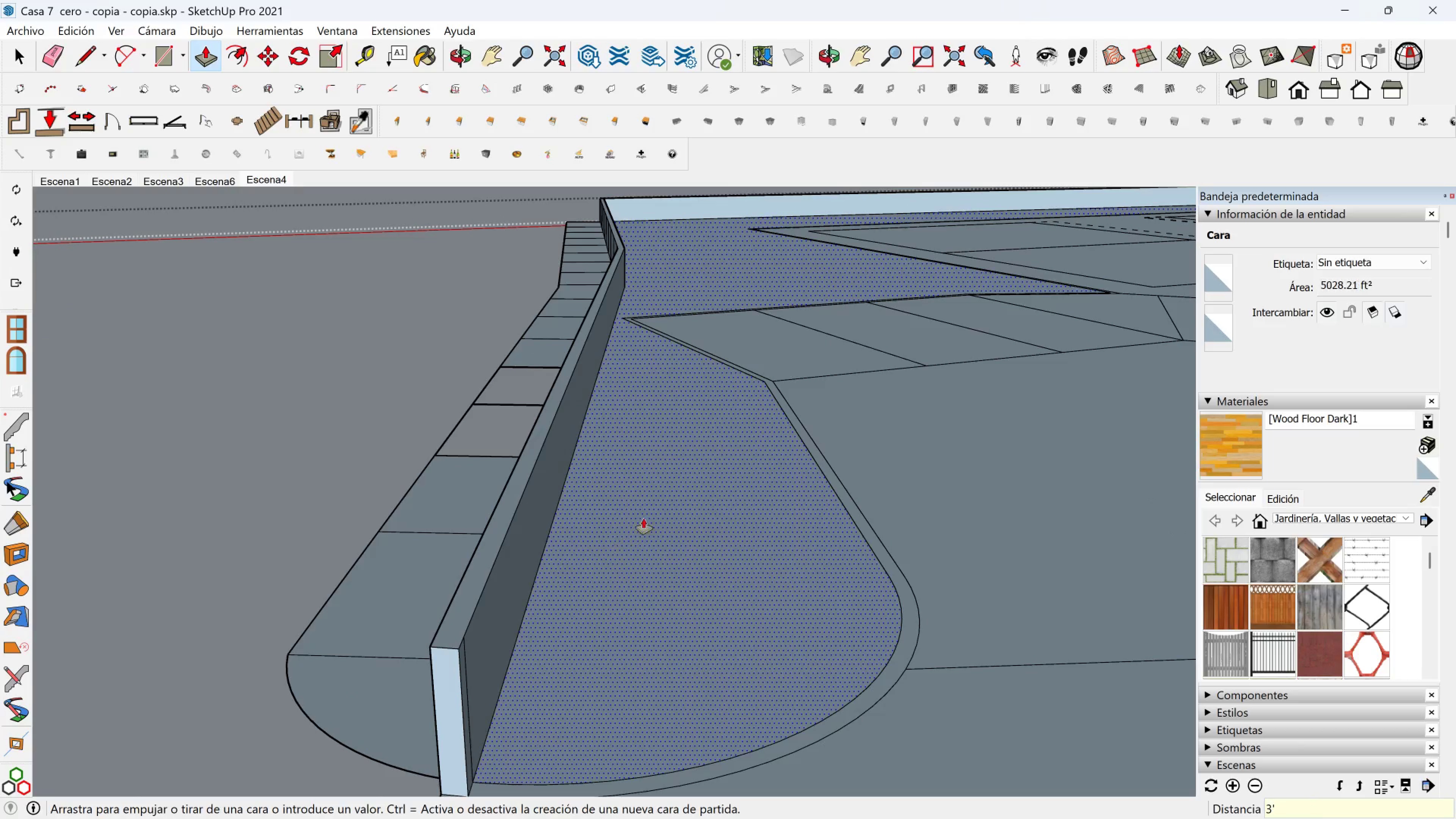 
scroll: coordinate [654, 510], scroll_direction: down, amount: 4.0
 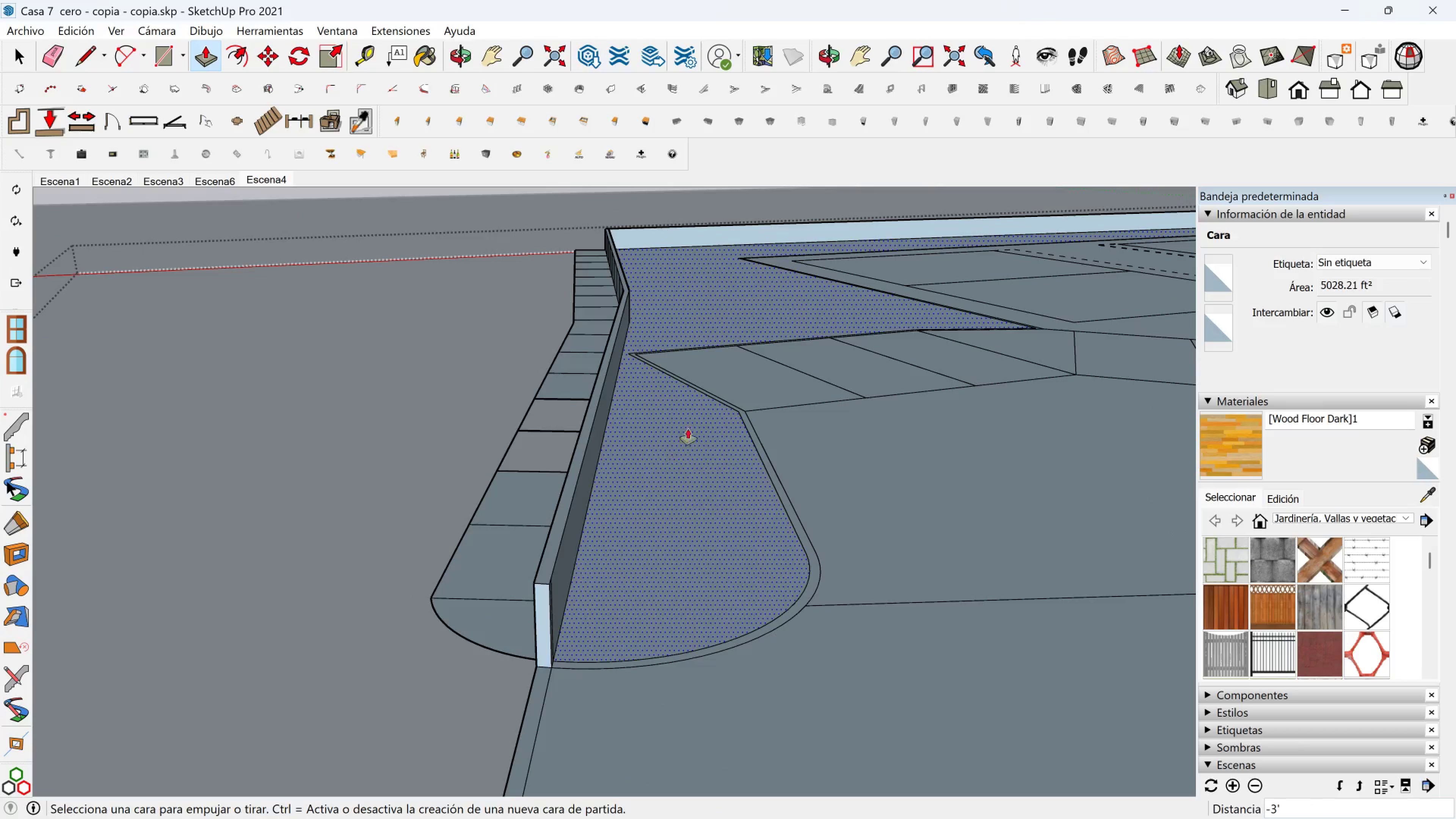 
hold_key(key=ShiftLeft, duration=1.53)
 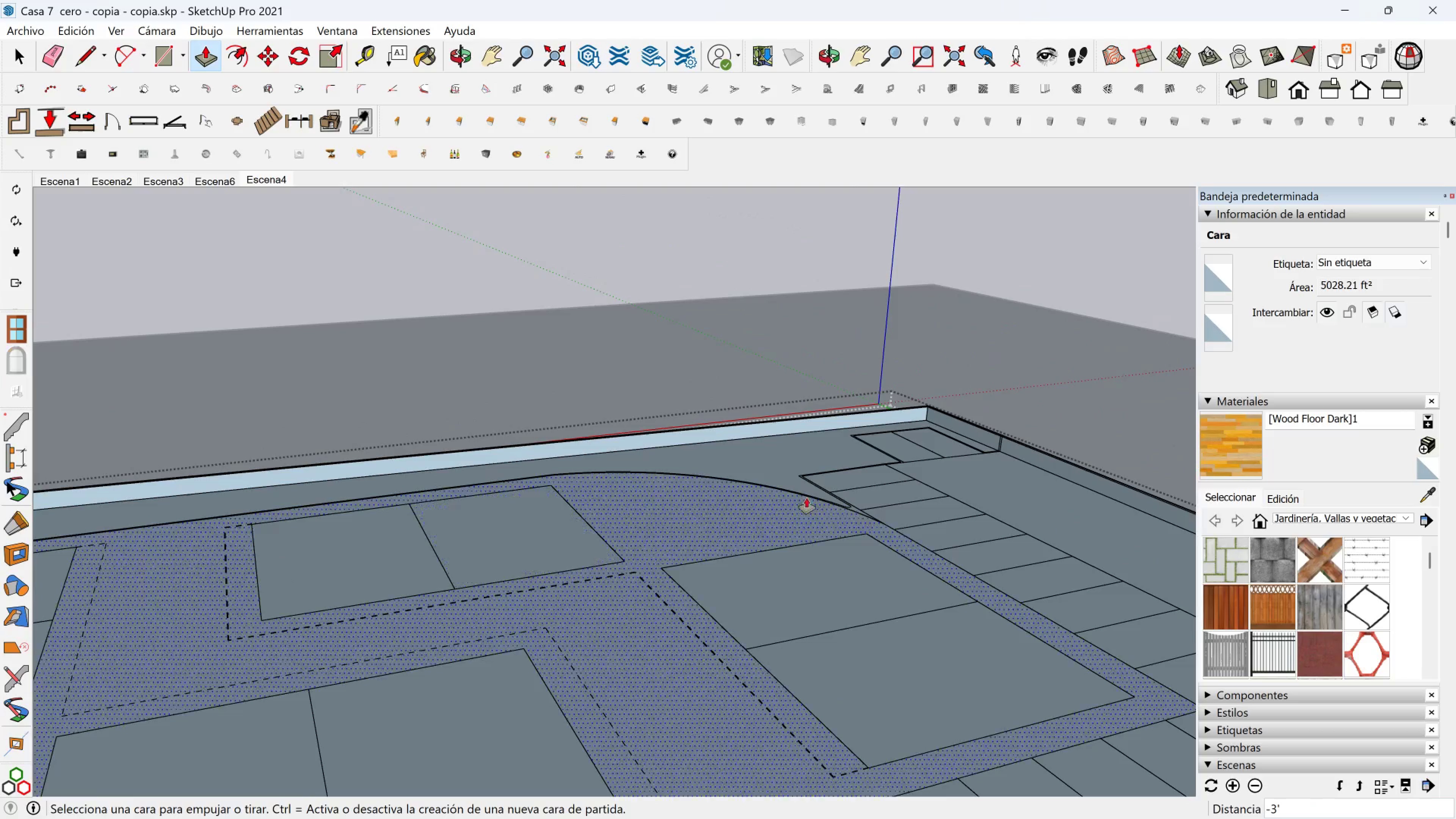 
key(Shift+ShiftLeft)
 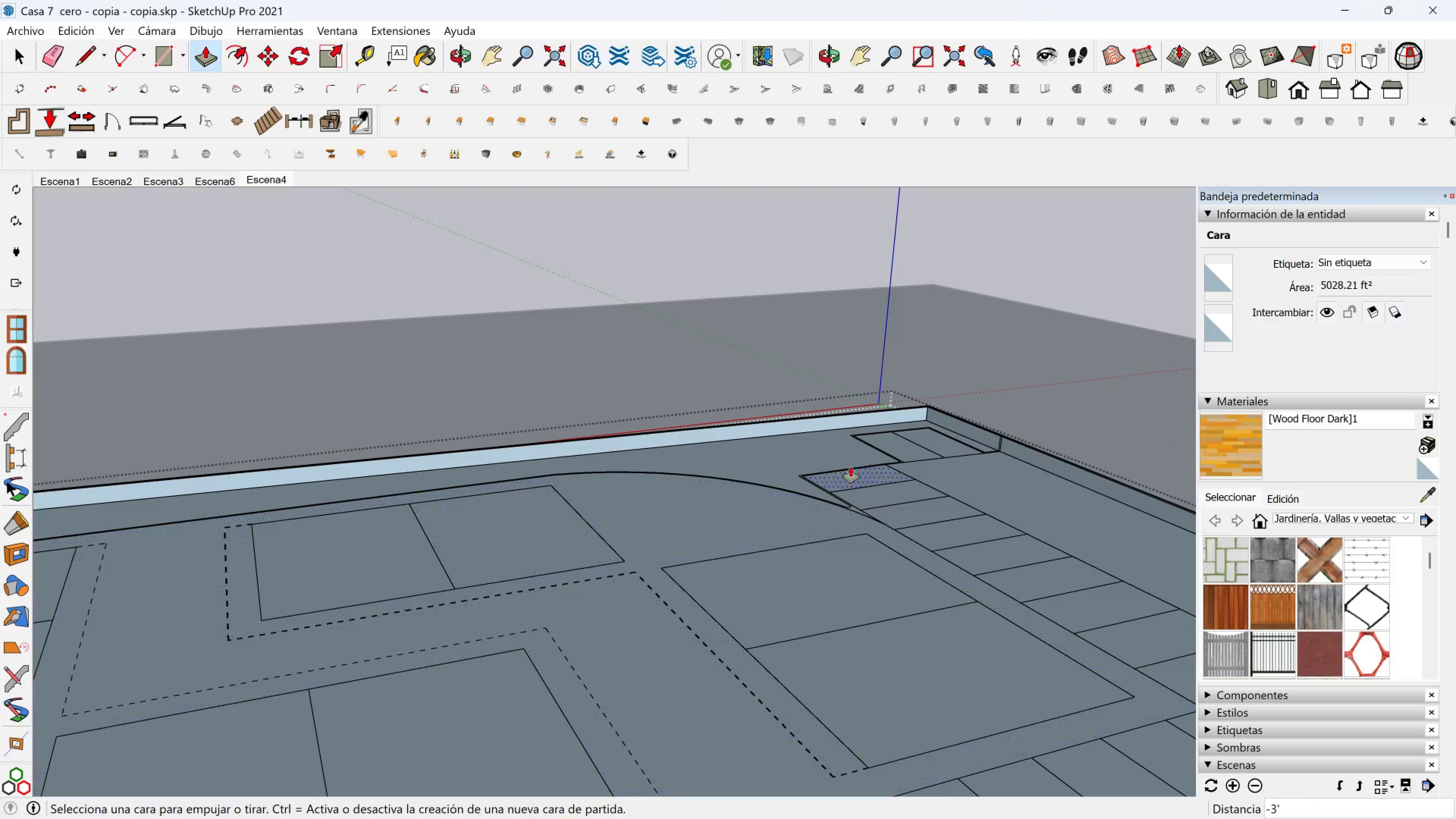 
key(Shift+ShiftLeft)
 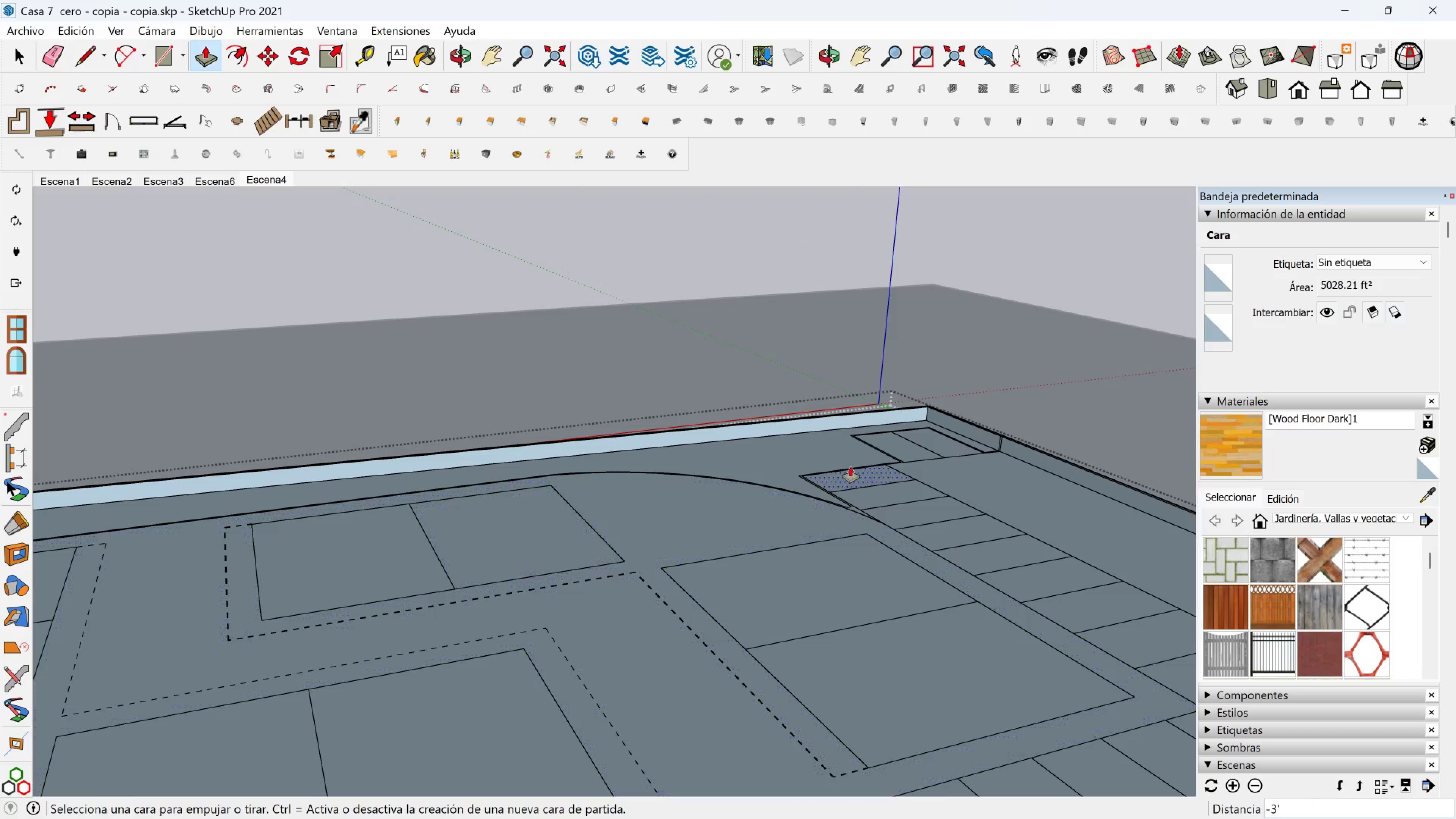 
key(Shift+ShiftLeft)
 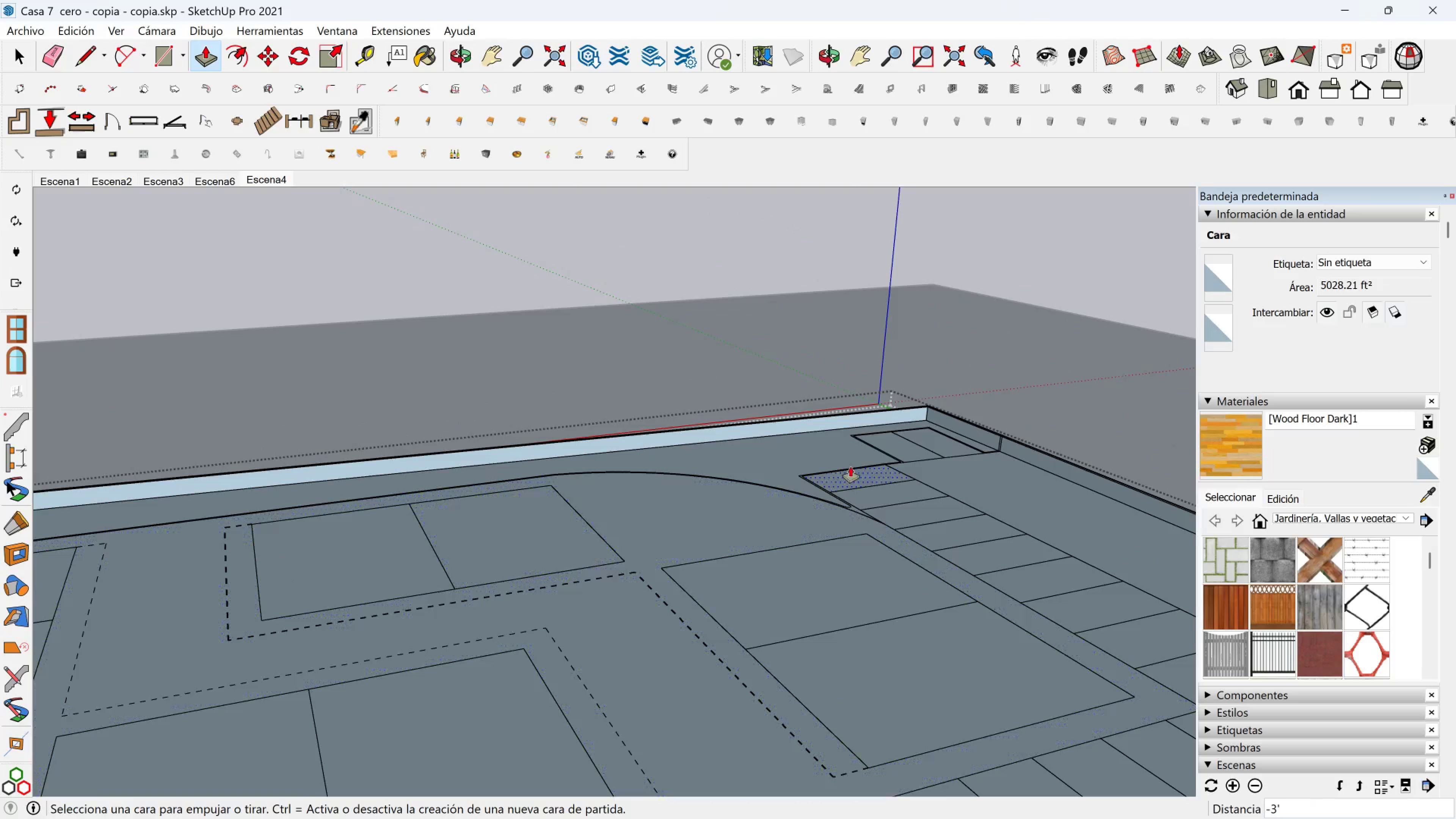 
key(Shift+ShiftLeft)
 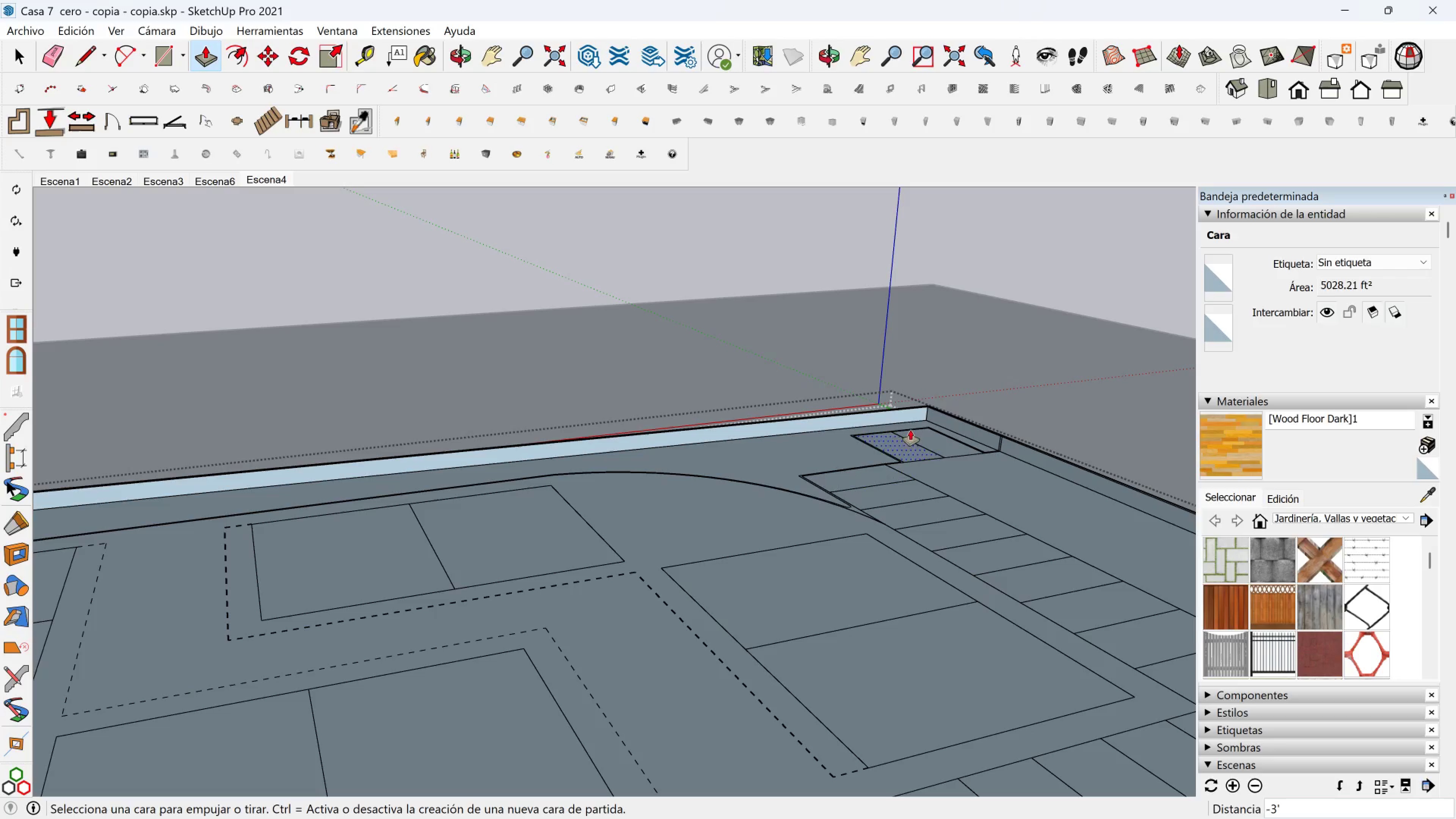 
key(Shift+ShiftLeft)
 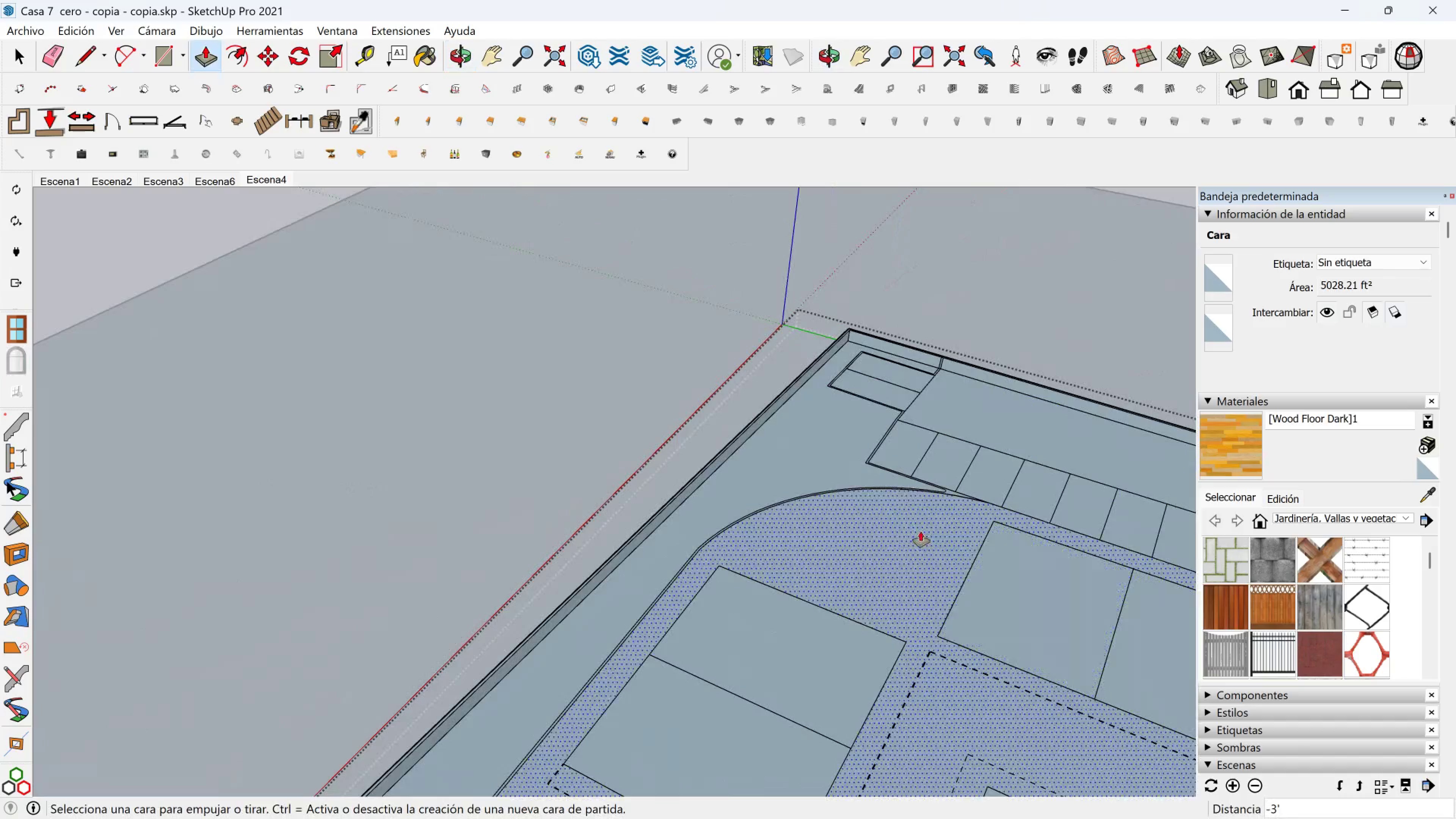 
hold_key(key=ShiftLeft, duration=0.41)
 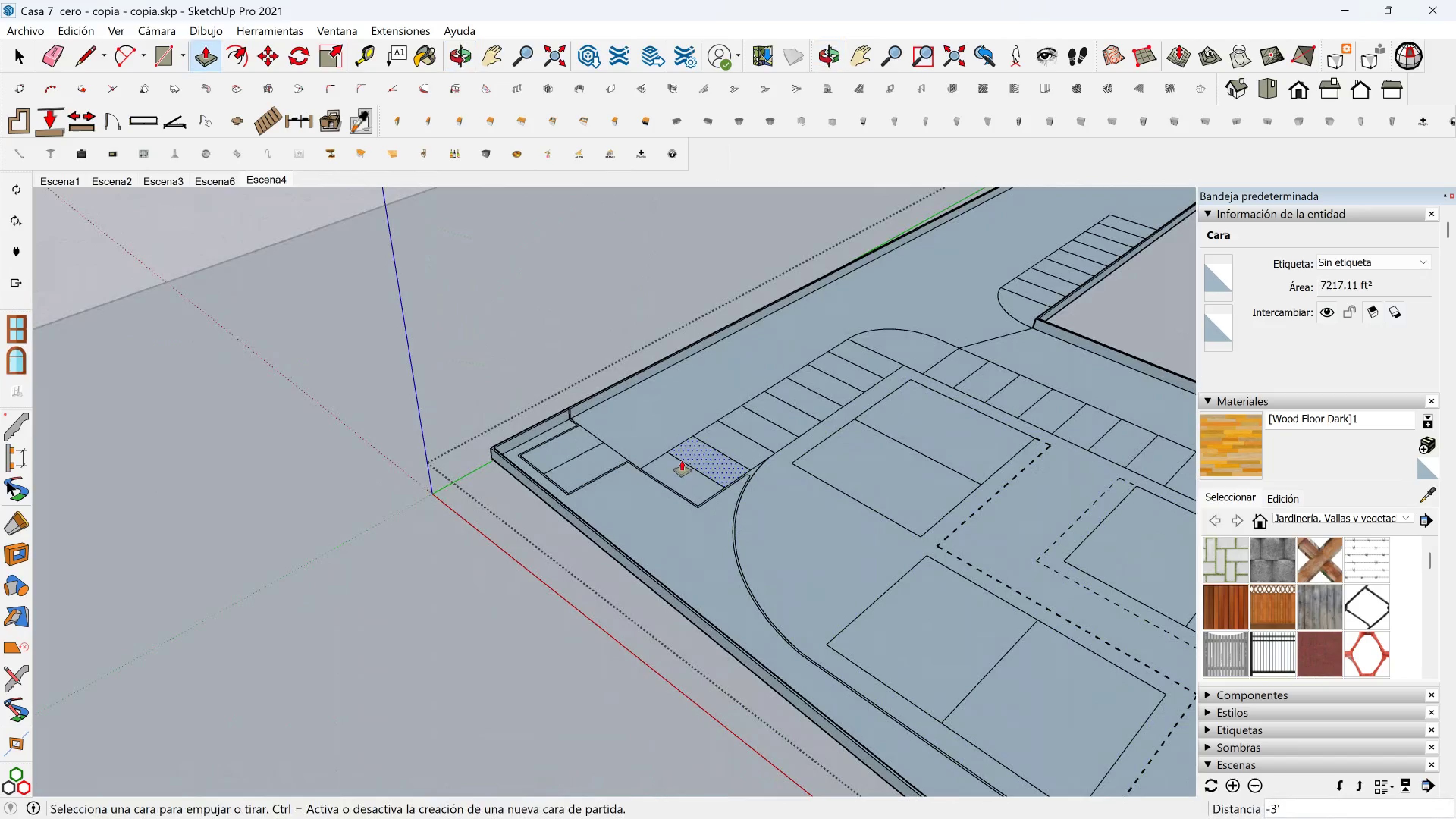 
scroll: coordinate [560, 409], scroll_direction: up, amount: 16.0
 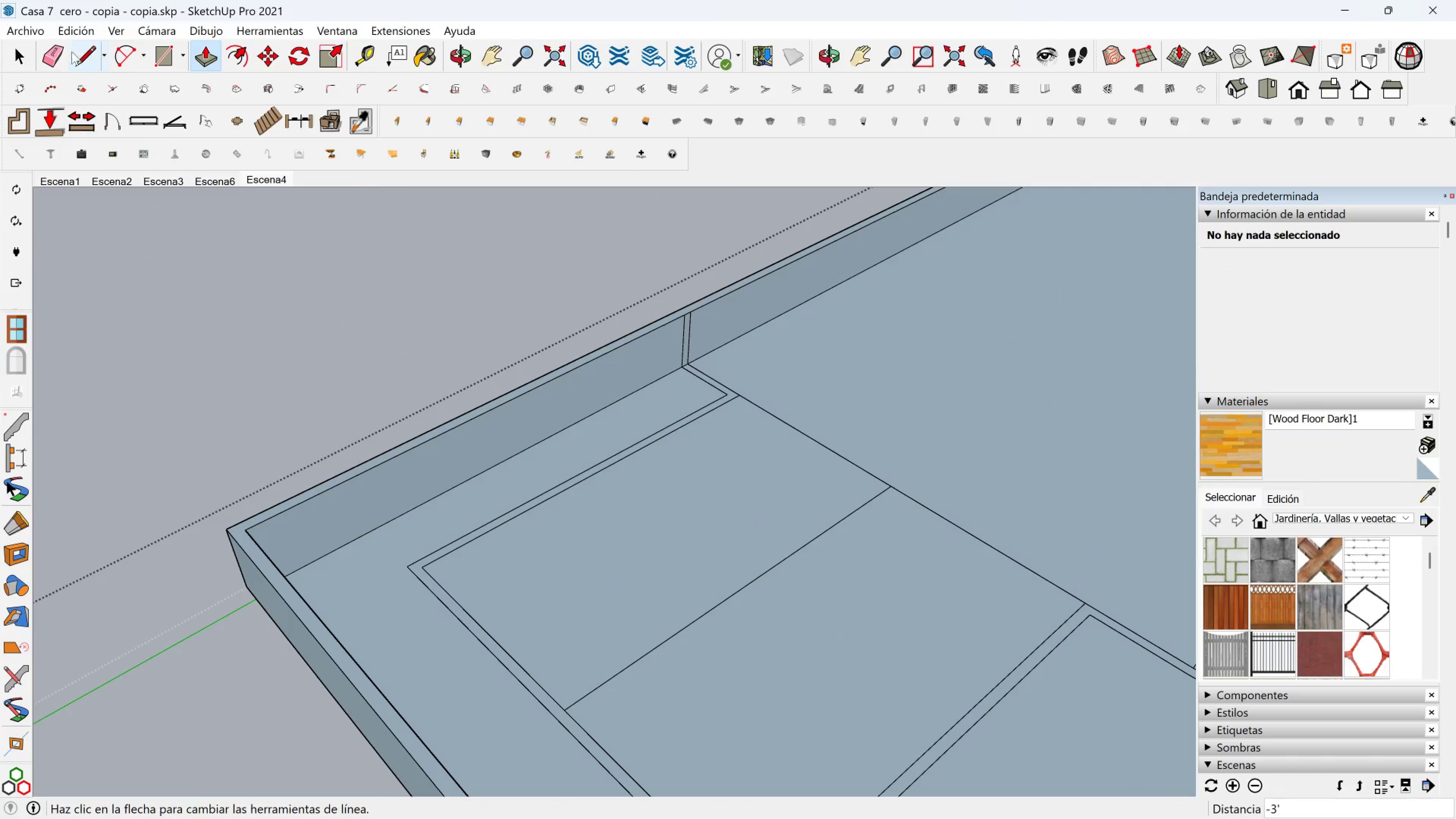 
left_click([56, 57])
 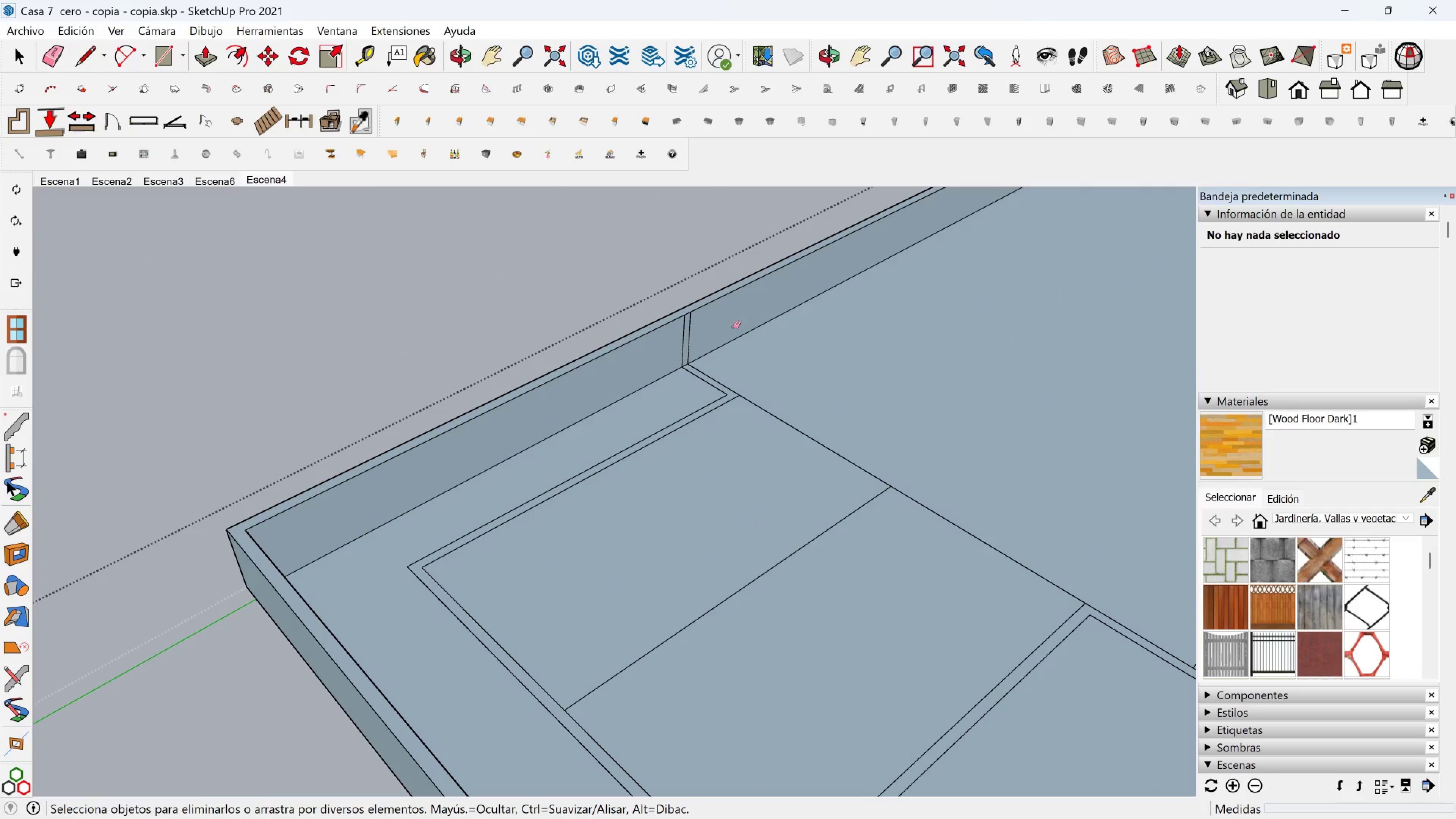 
left_click_drag(start_coordinate=[706, 331], to_coordinate=[677, 340])
 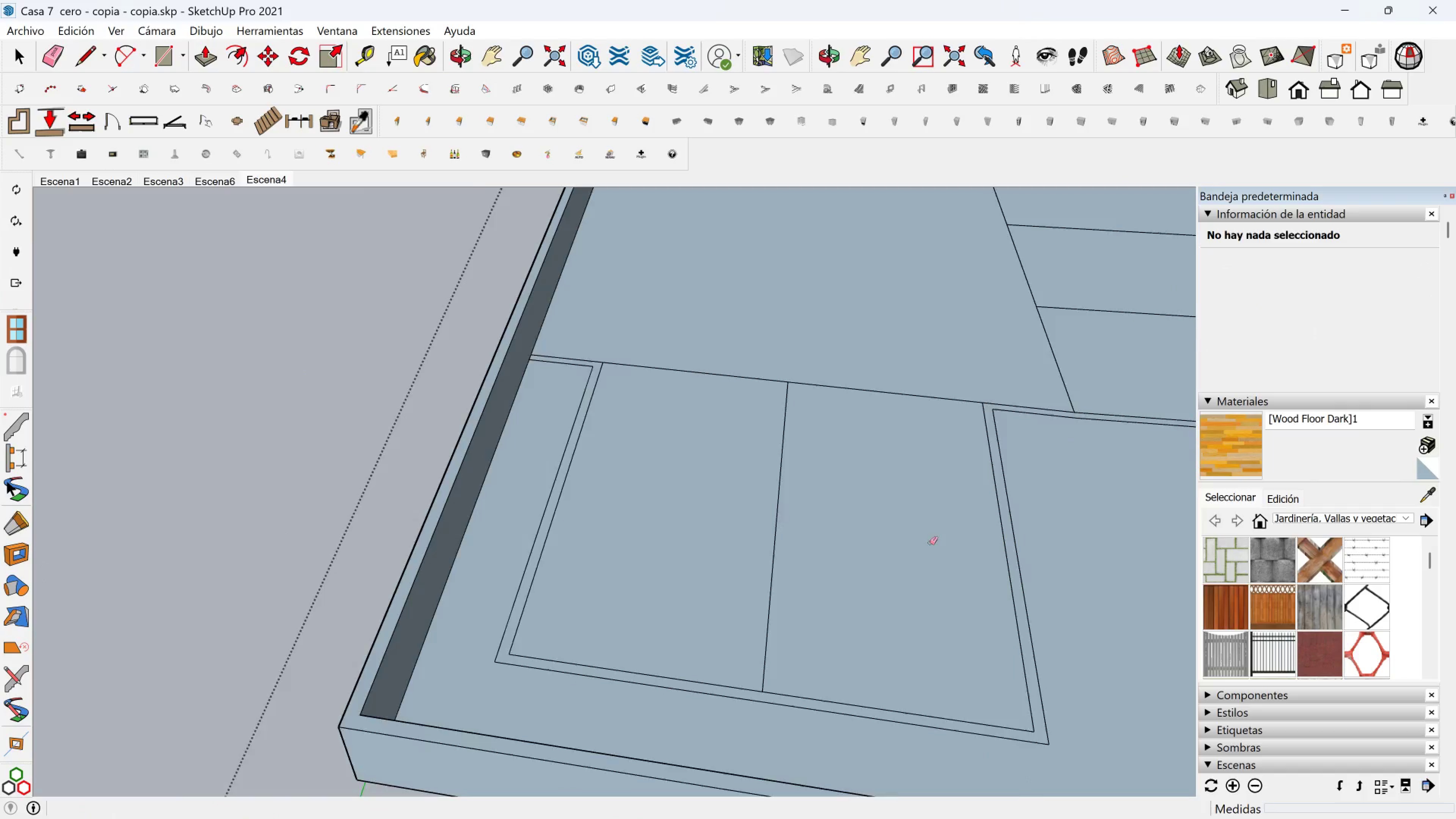 
scroll: coordinate [927, 534], scroll_direction: down, amount: 7.0
 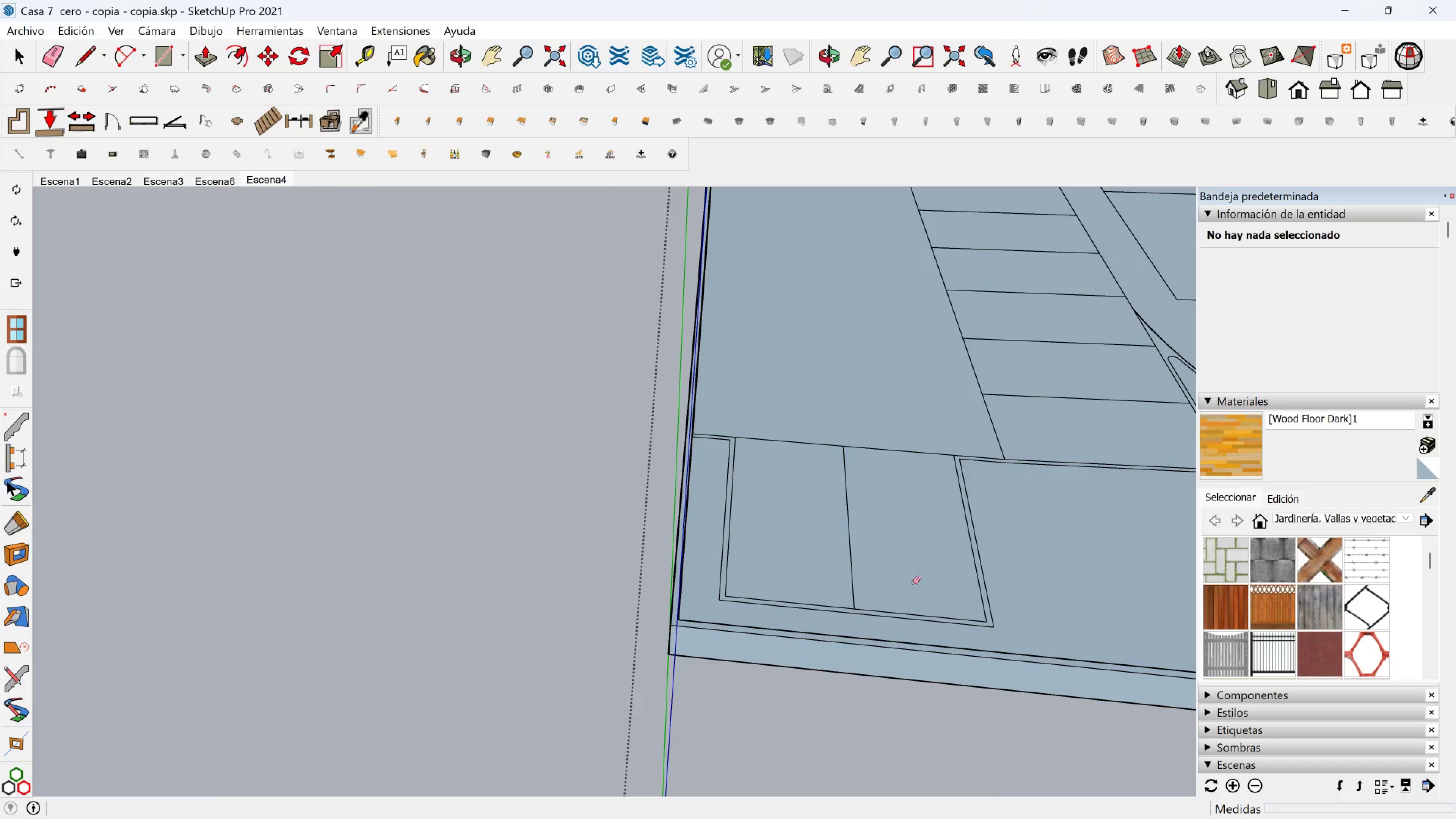 
hold_key(key=ShiftLeft, duration=0.56)
 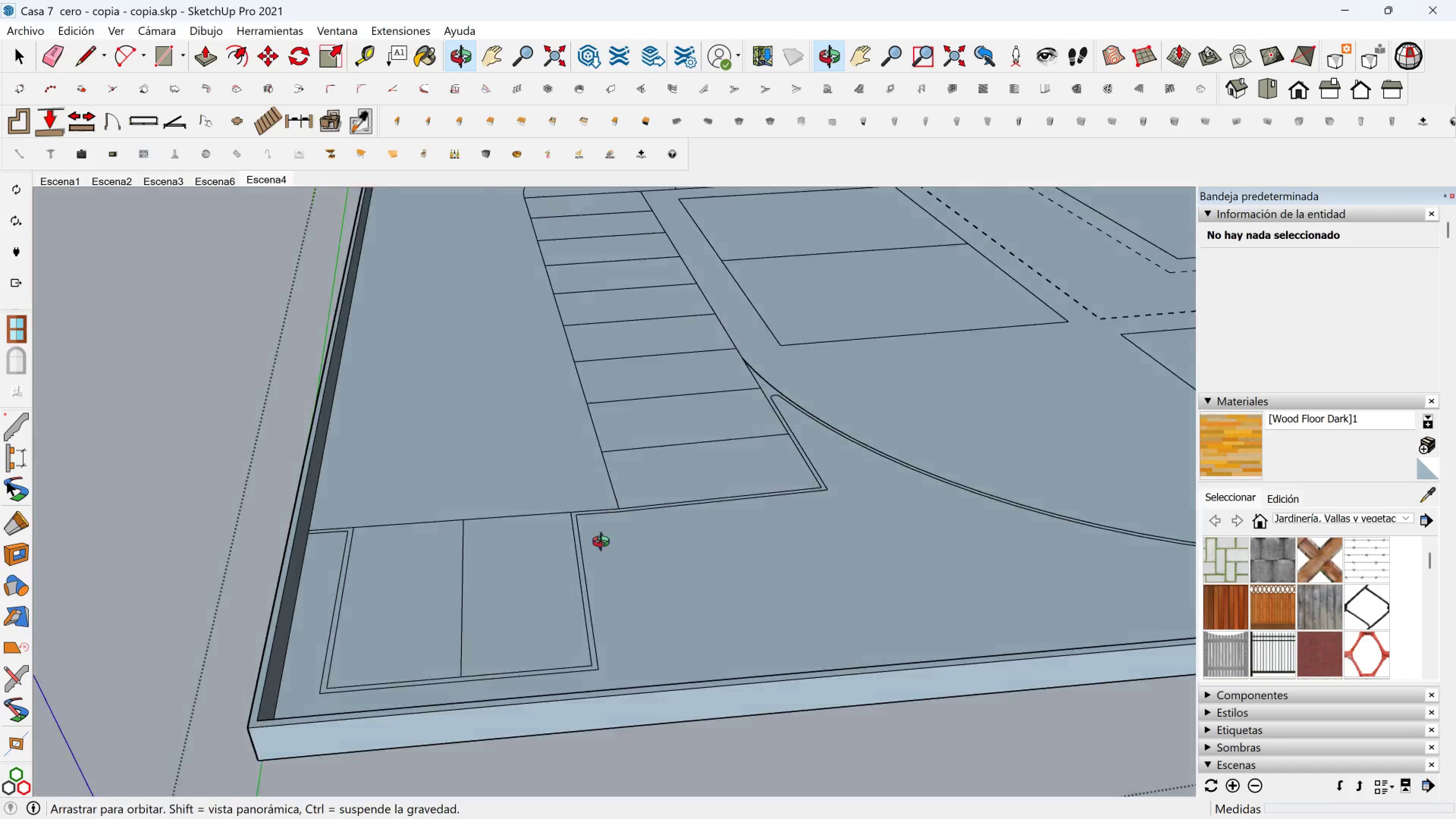 
scroll: coordinate [511, 501], scroll_direction: down, amount: 2.0
 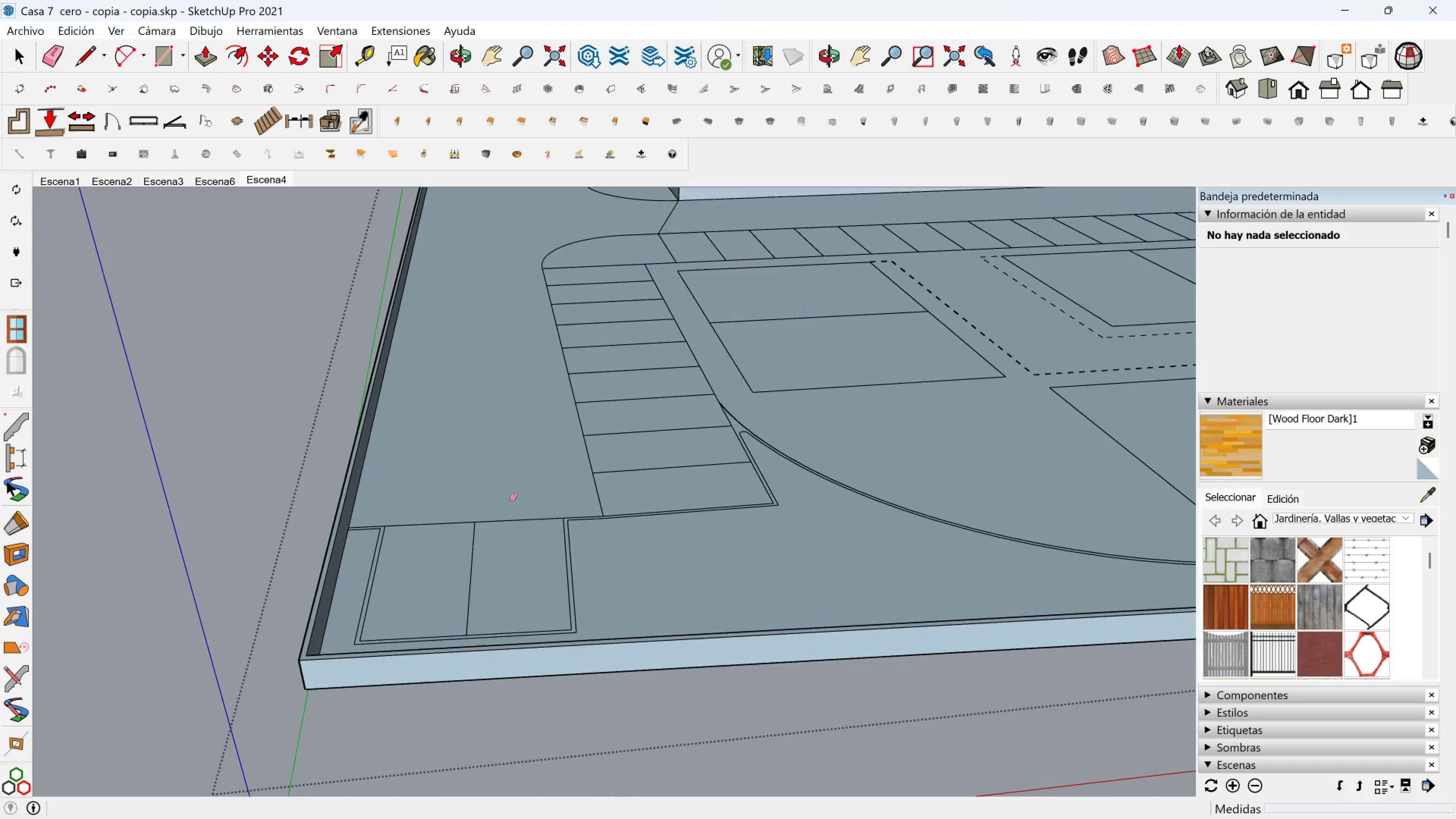 
hold_key(key=ShiftLeft, duration=1.23)
 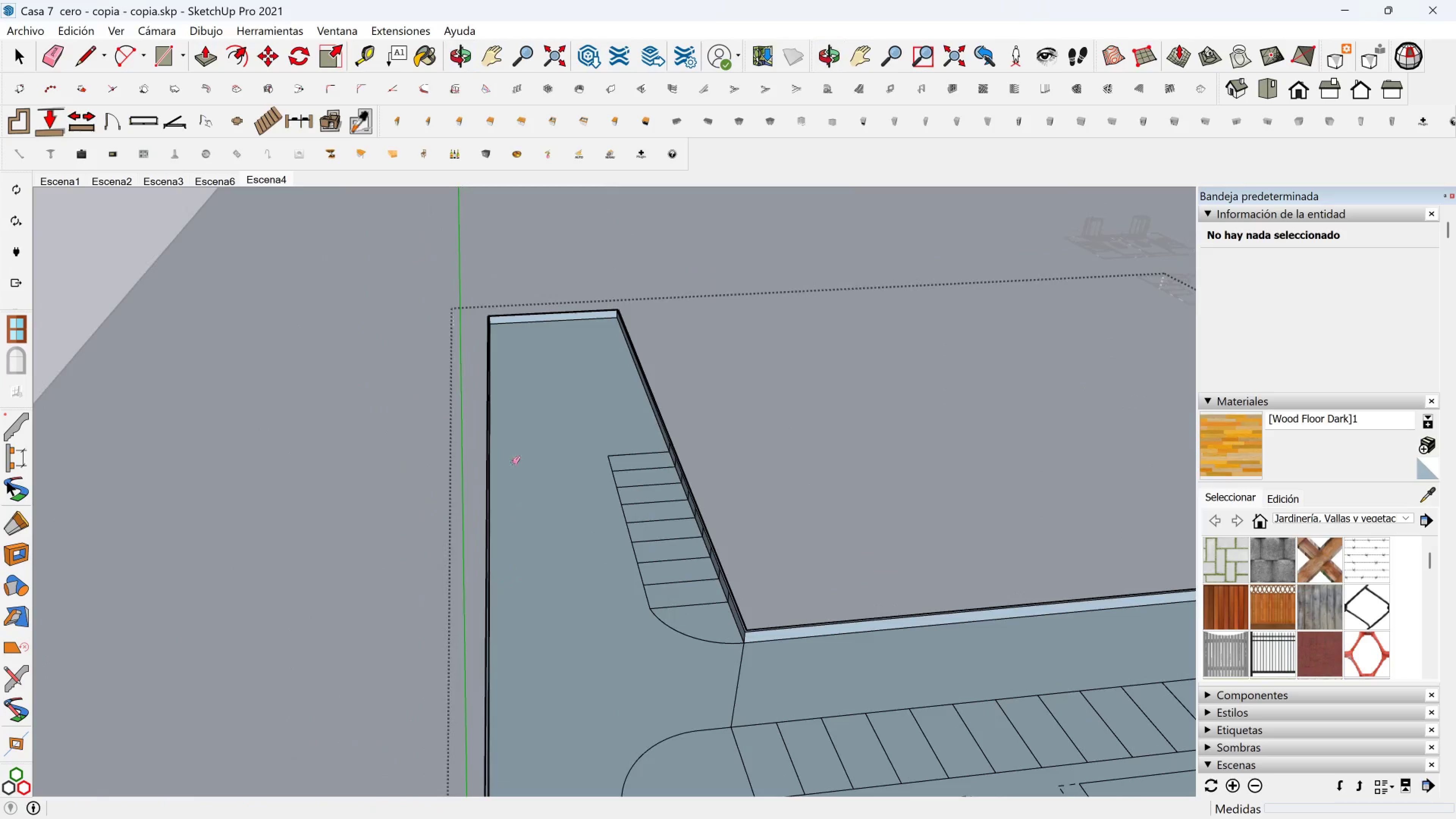 
key(Shift+ShiftLeft)
 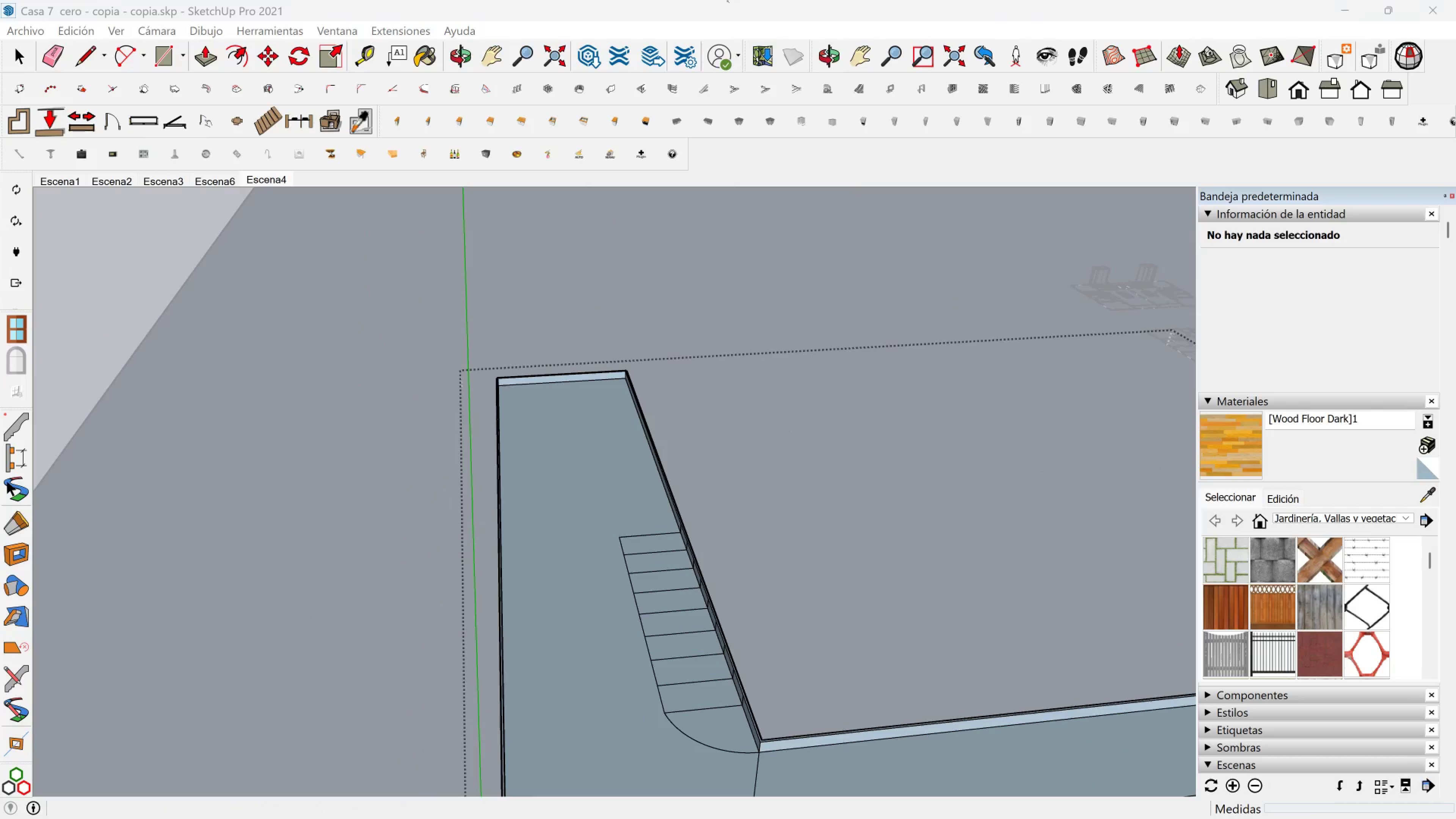 
scroll: coordinate [728, 2], scroll_direction: up, amount: 2.0
 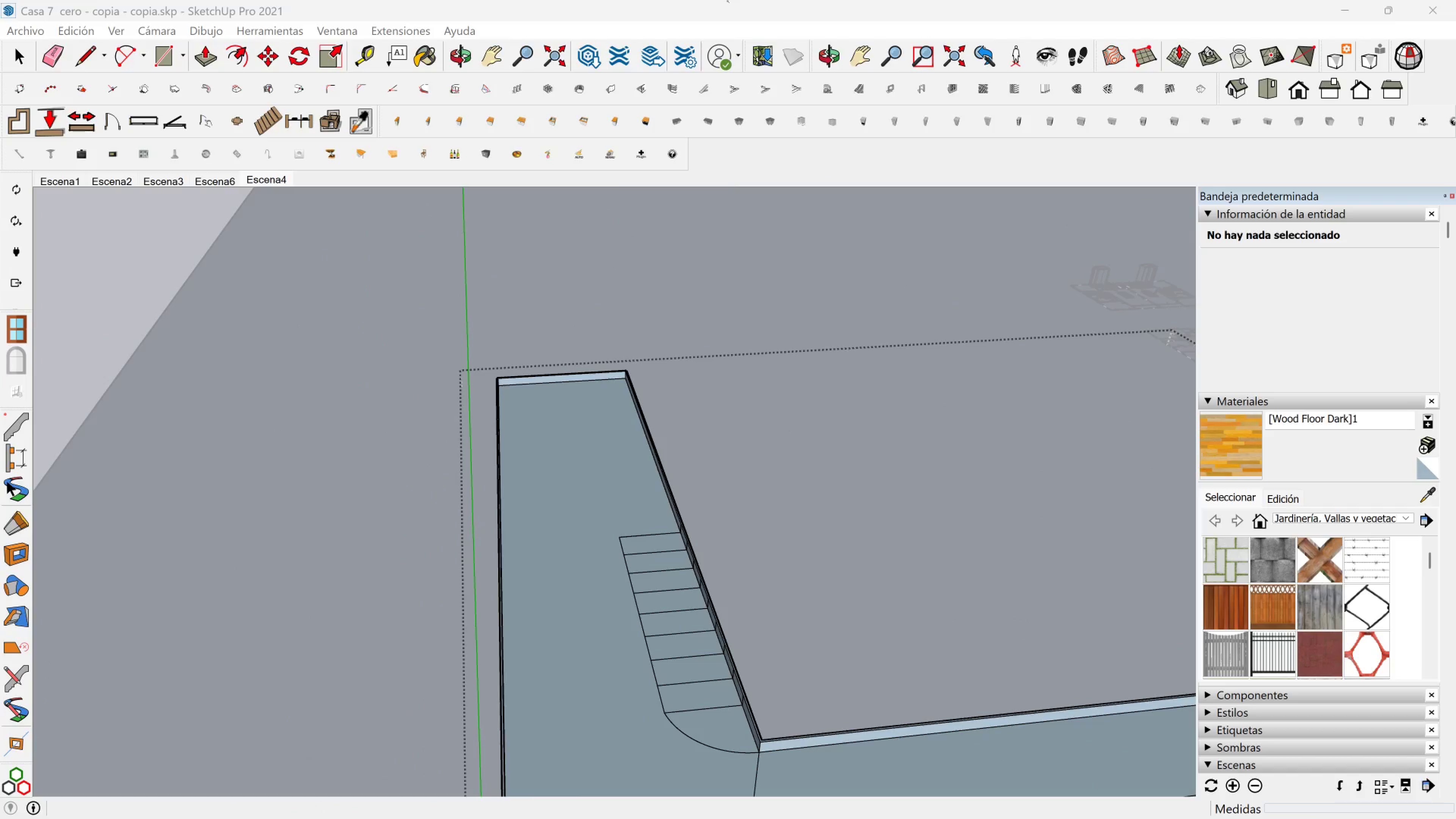 
double_click([728, 2])
 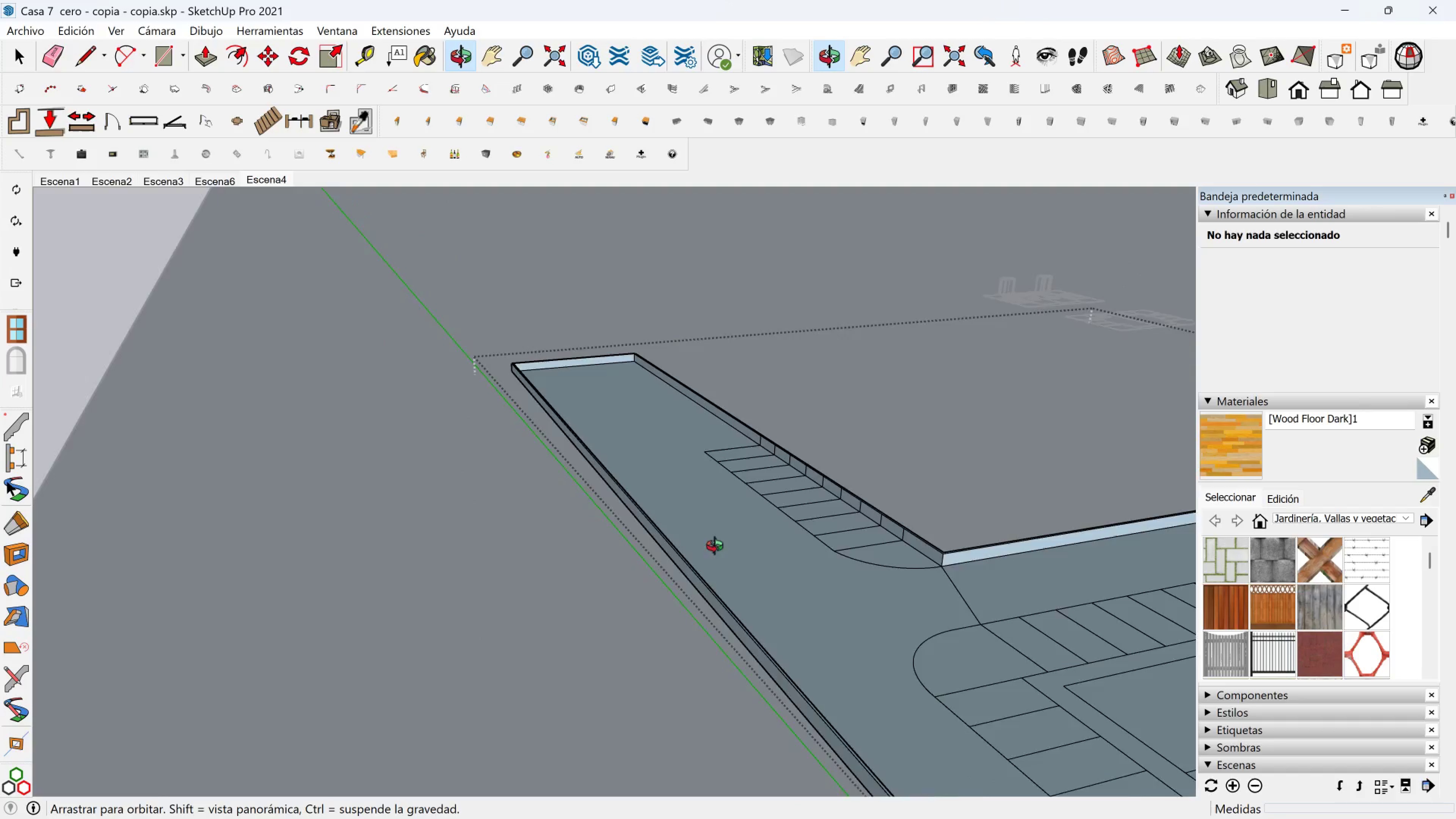 
scroll: coordinate [860, 449], scroll_direction: up, amount: 5.0
 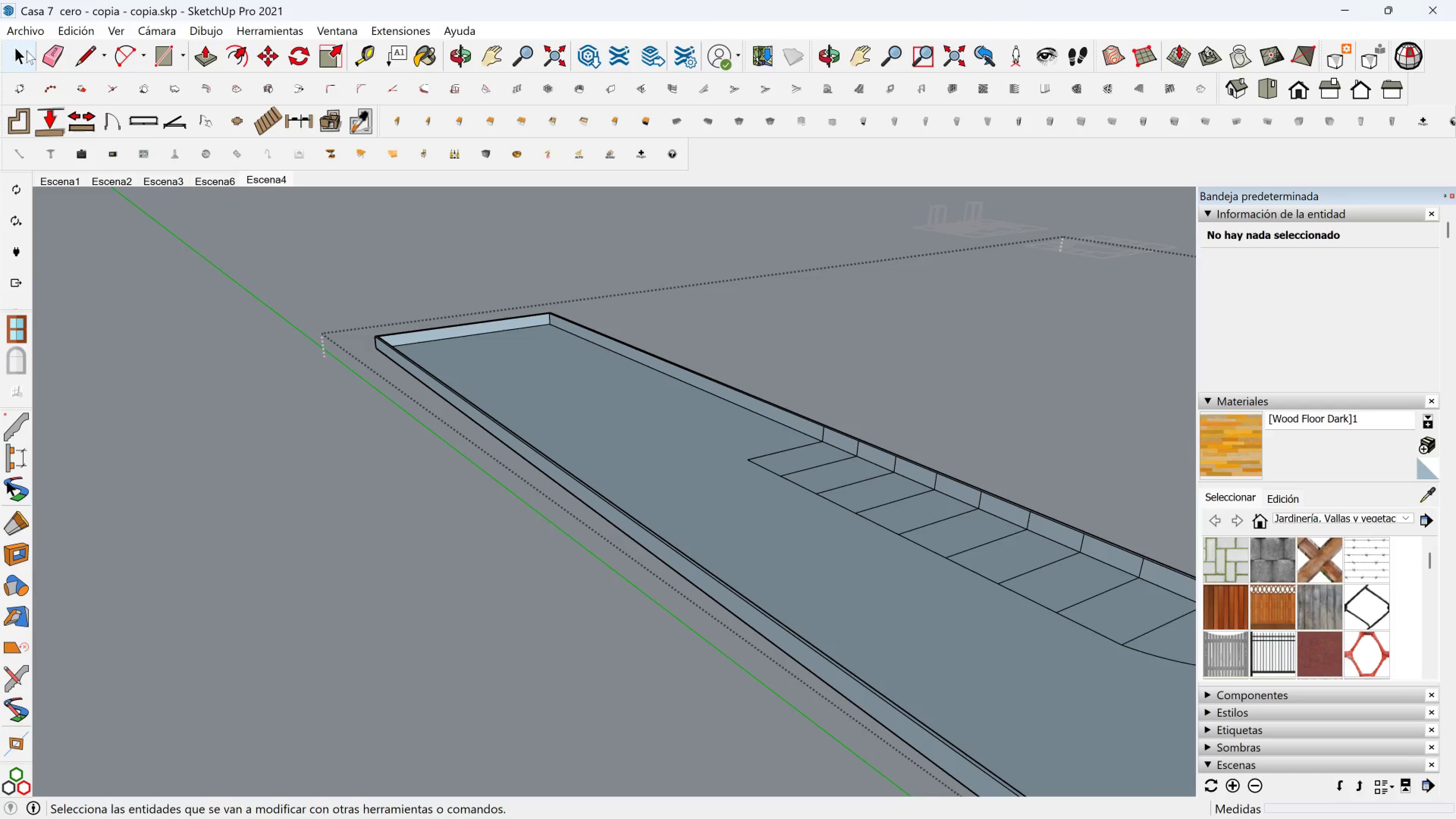 
left_click([46, 50])
 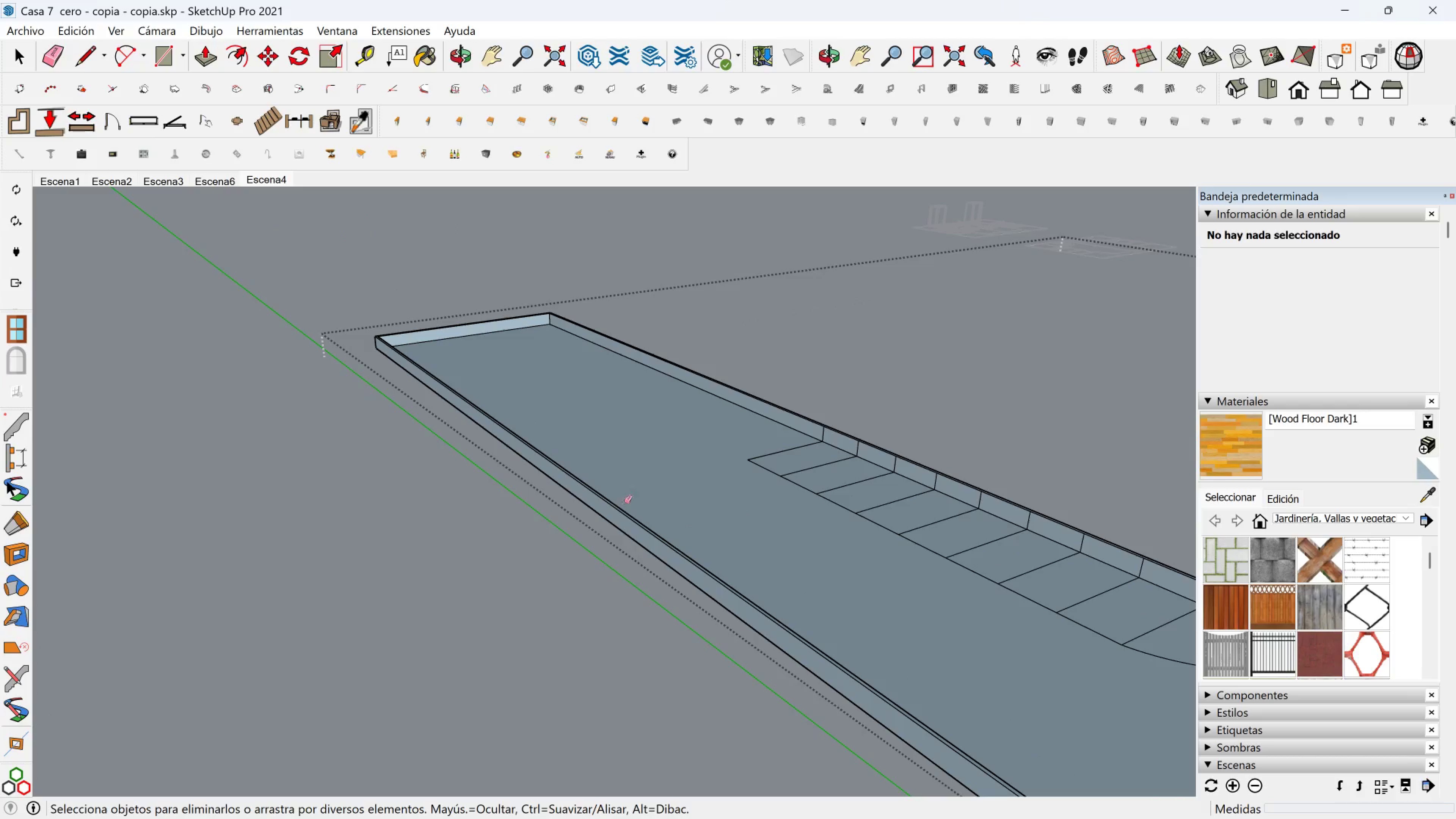 
hold_key(key=ShiftLeft, duration=0.5)
 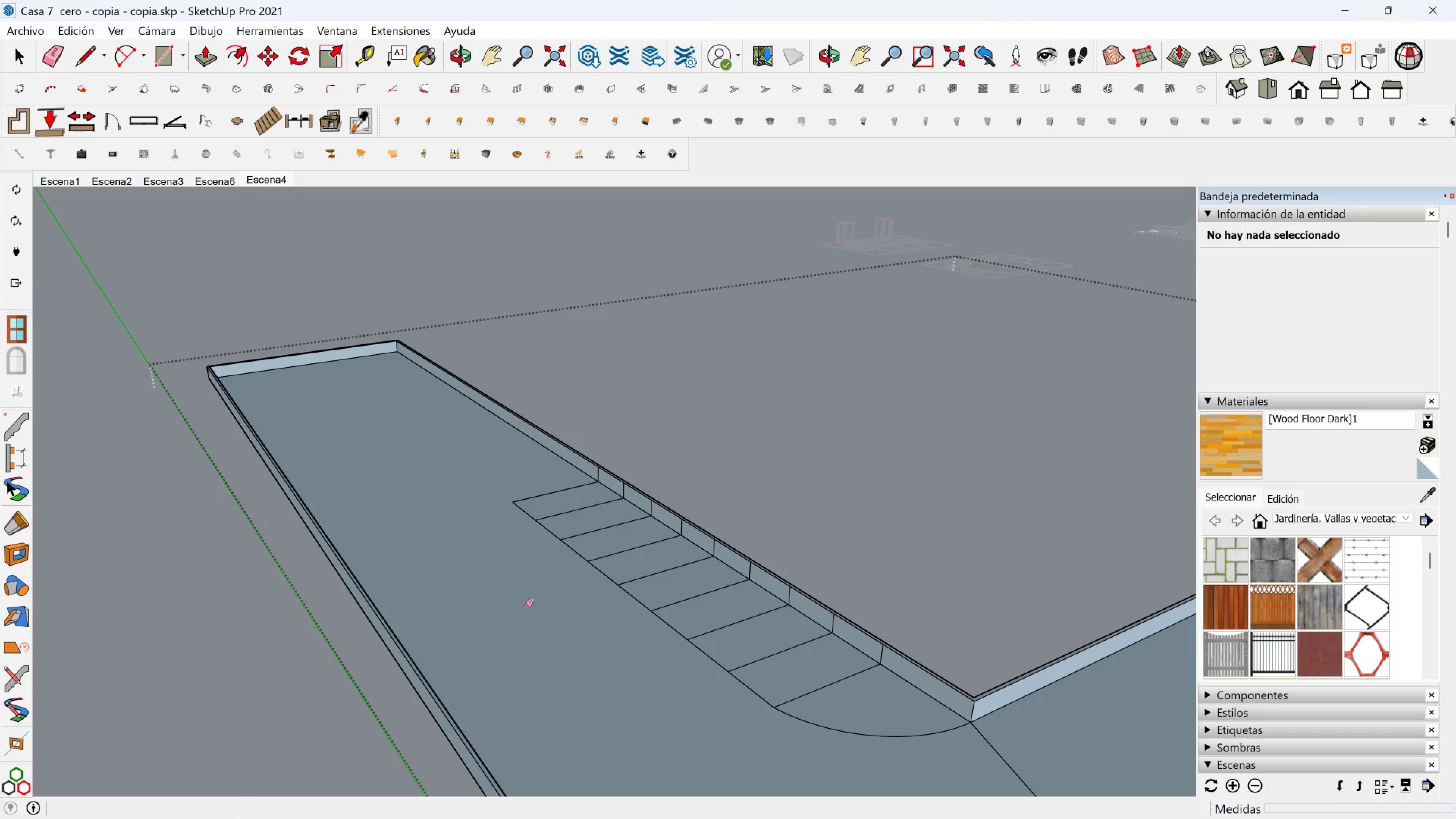 
scroll: coordinate [549, 557], scroll_direction: up, amount: 3.0
 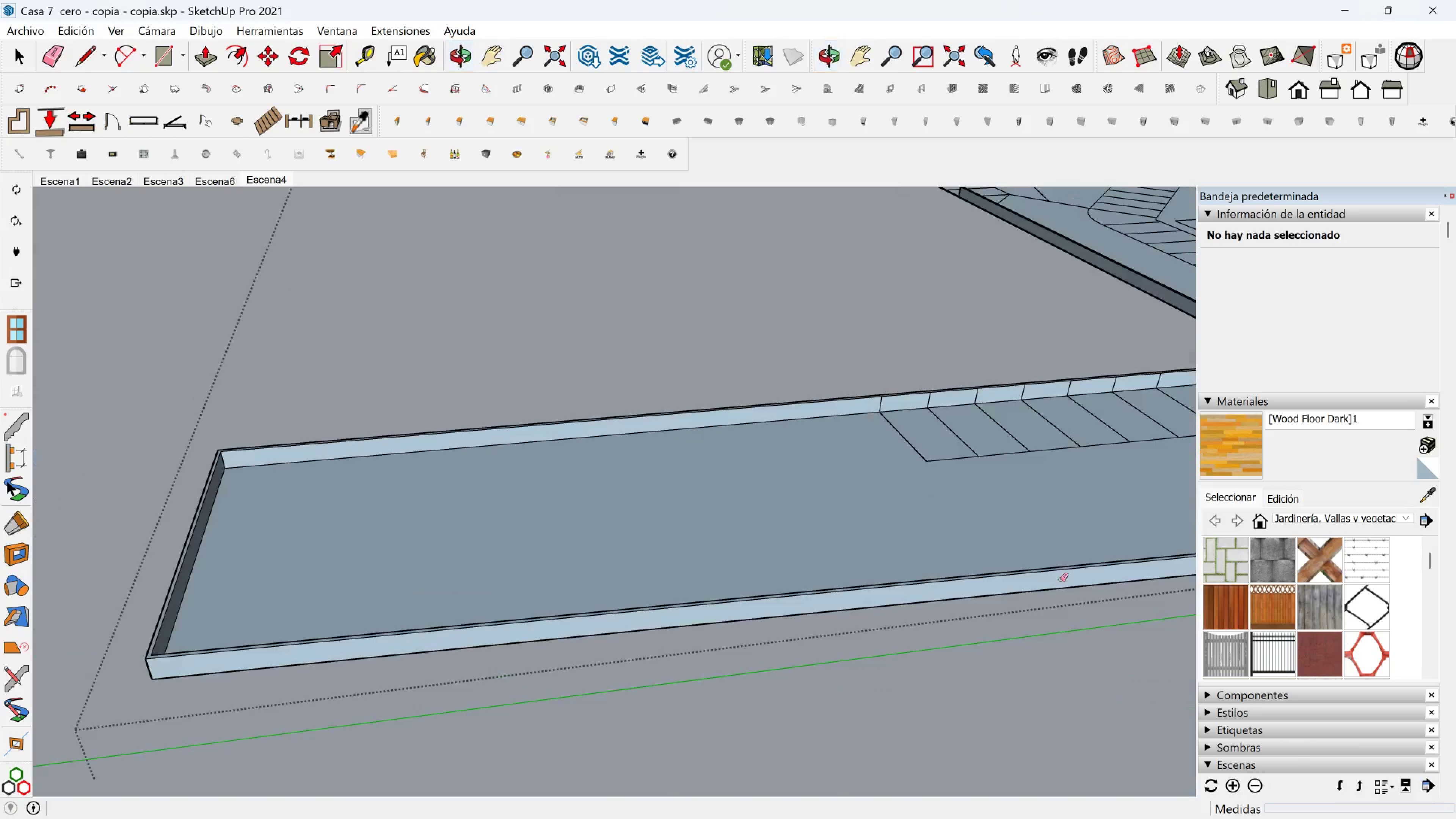 
hold_key(key=ShiftLeft, duration=0.35)
 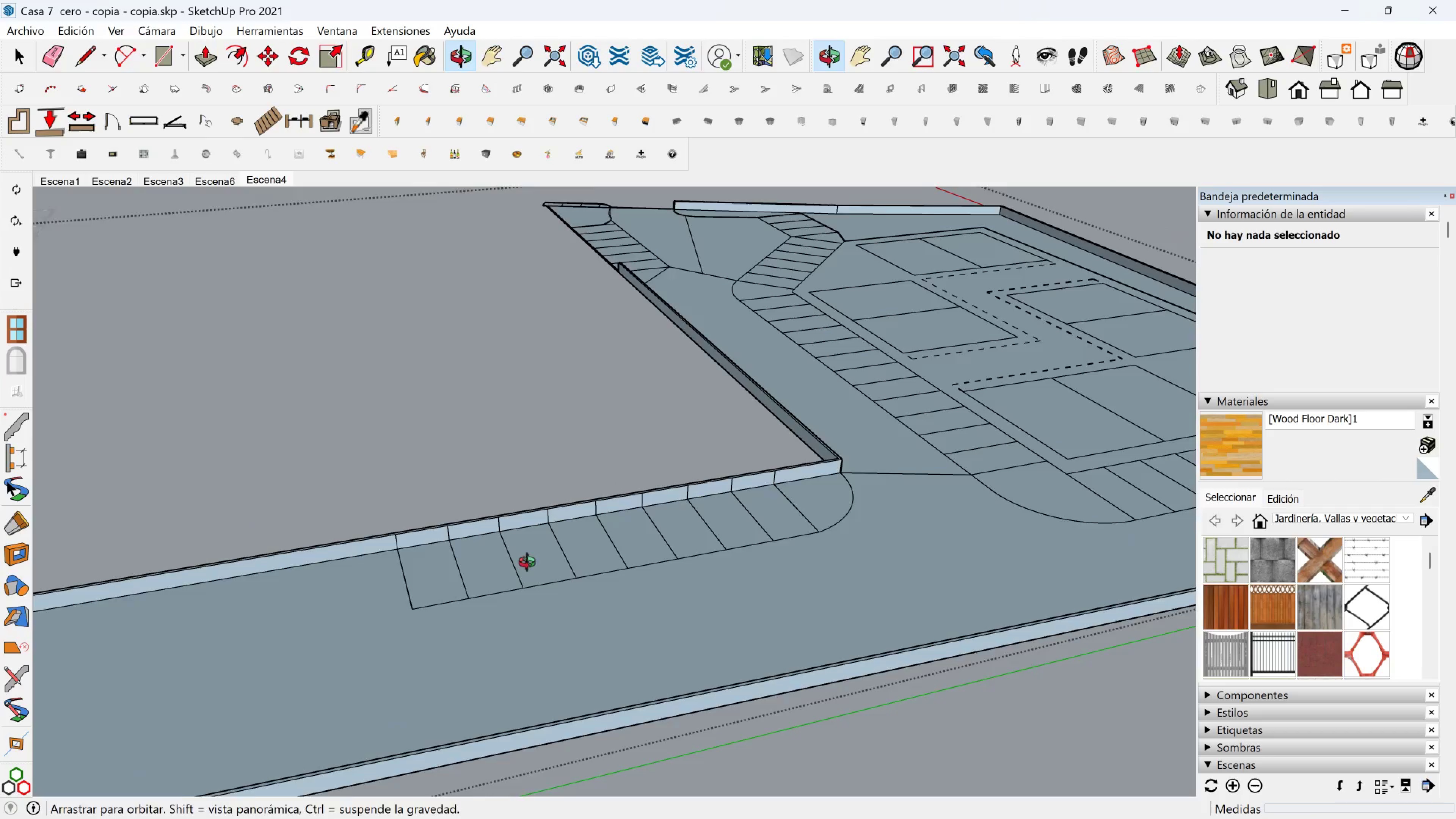 
scroll: coordinate [323, 556], scroll_direction: up, amount: 5.0
 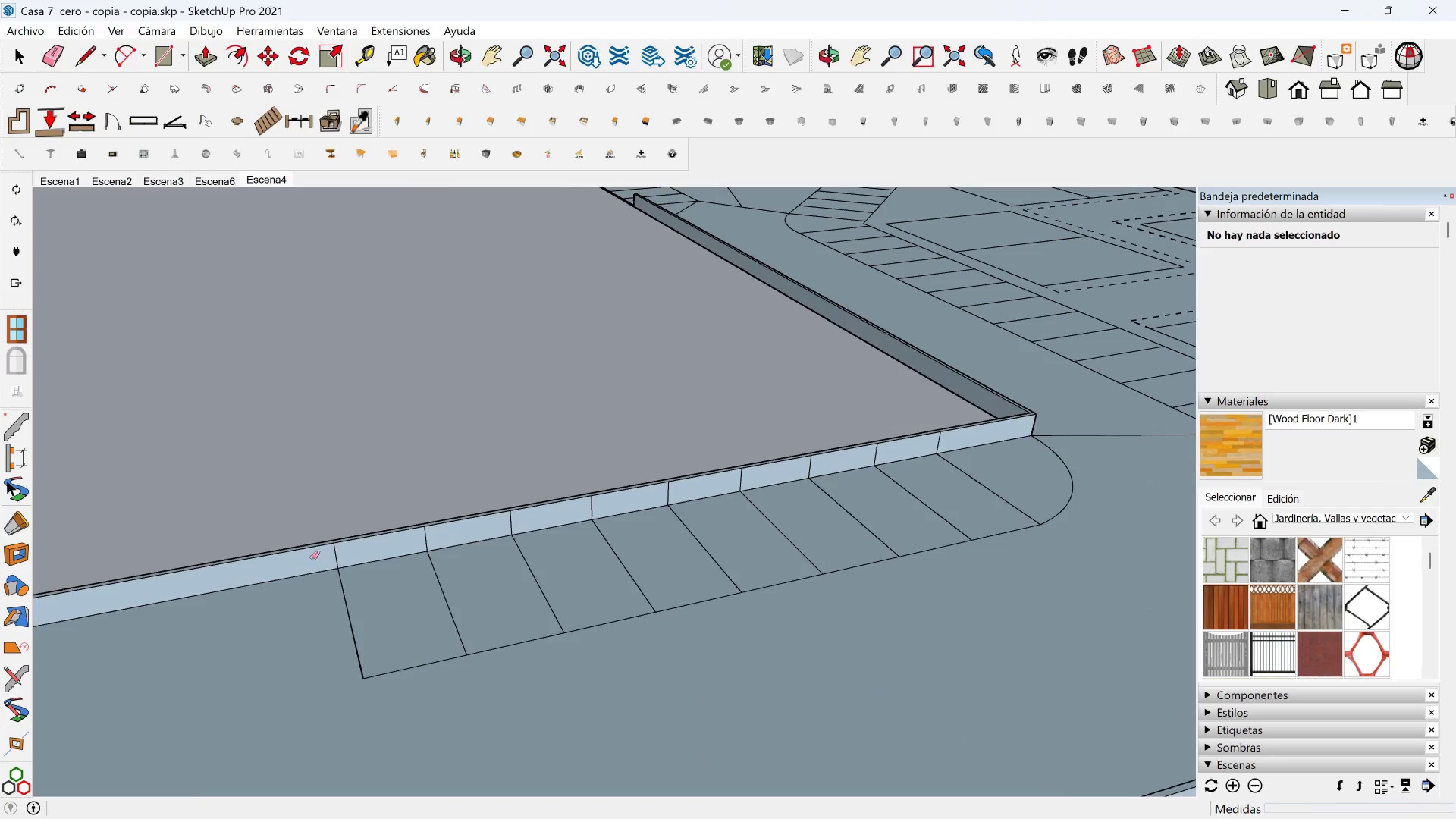 
left_click_drag(start_coordinate=[312, 557], to_coordinate=[400, 545])
 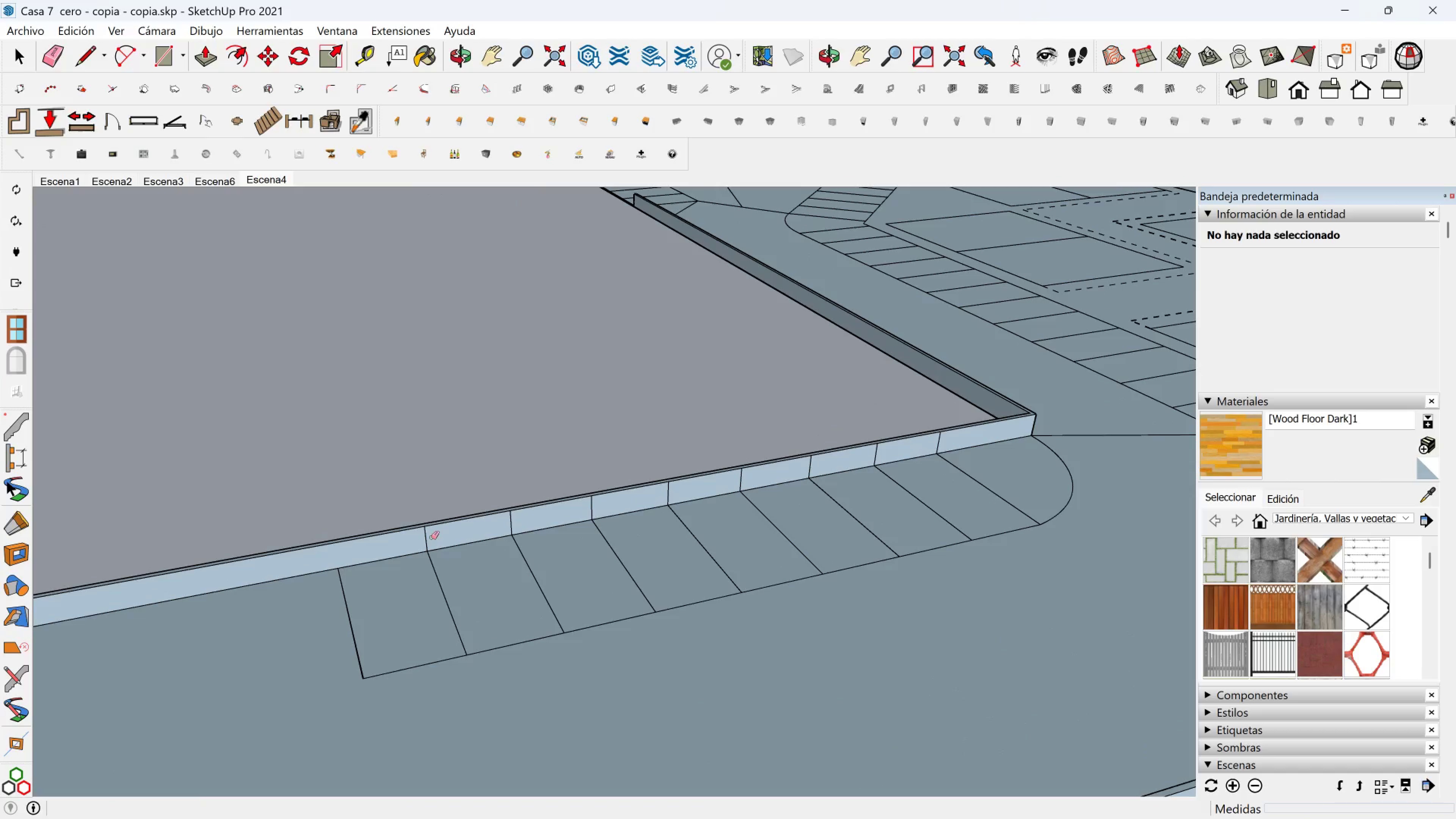 
left_click_drag(start_coordinate=[431, 538], to_coordinate=[425, 538])
 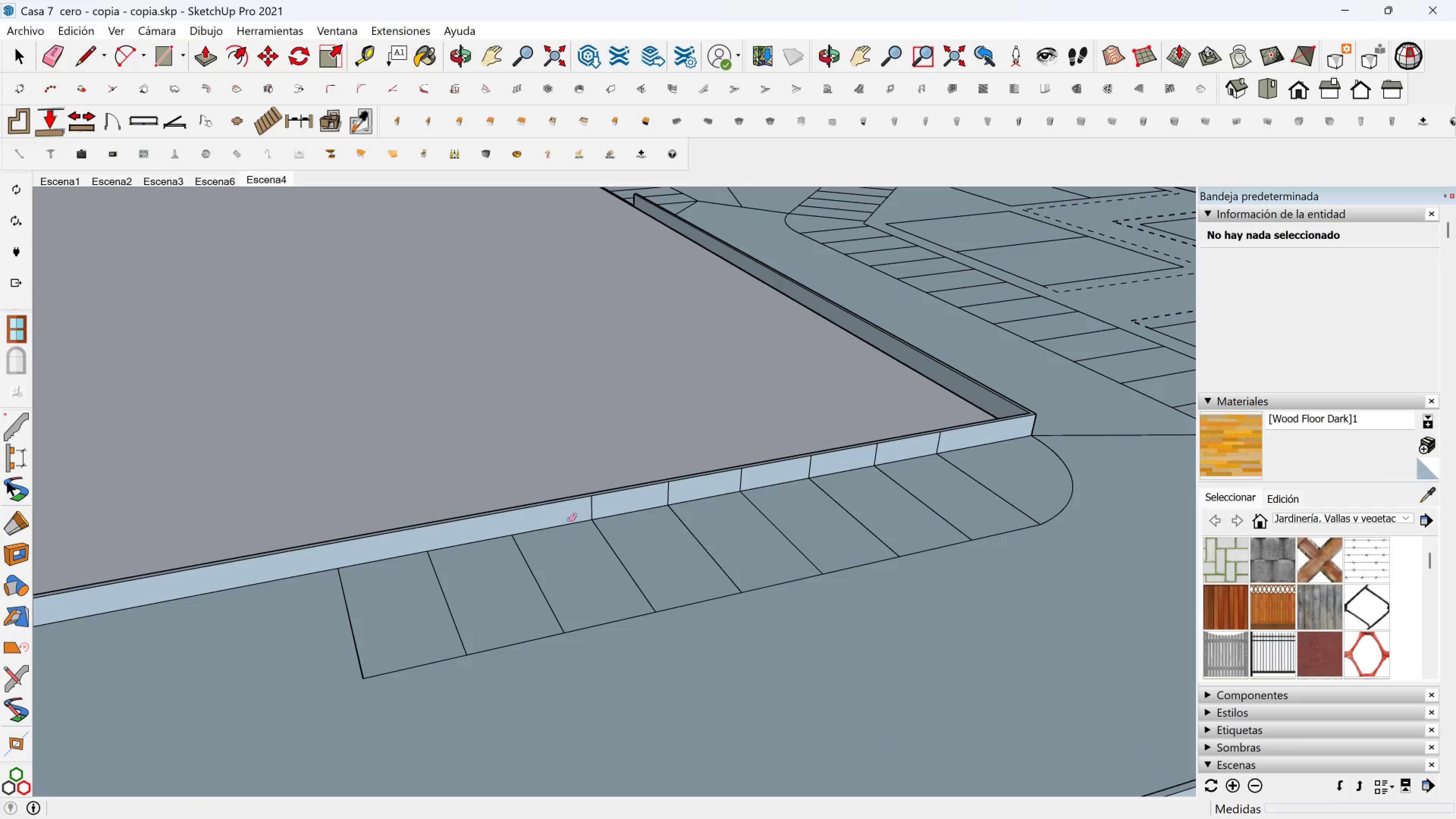 
left_click_drag(start_coordinate=[579, 511], to_coordinate=[822, 463])
 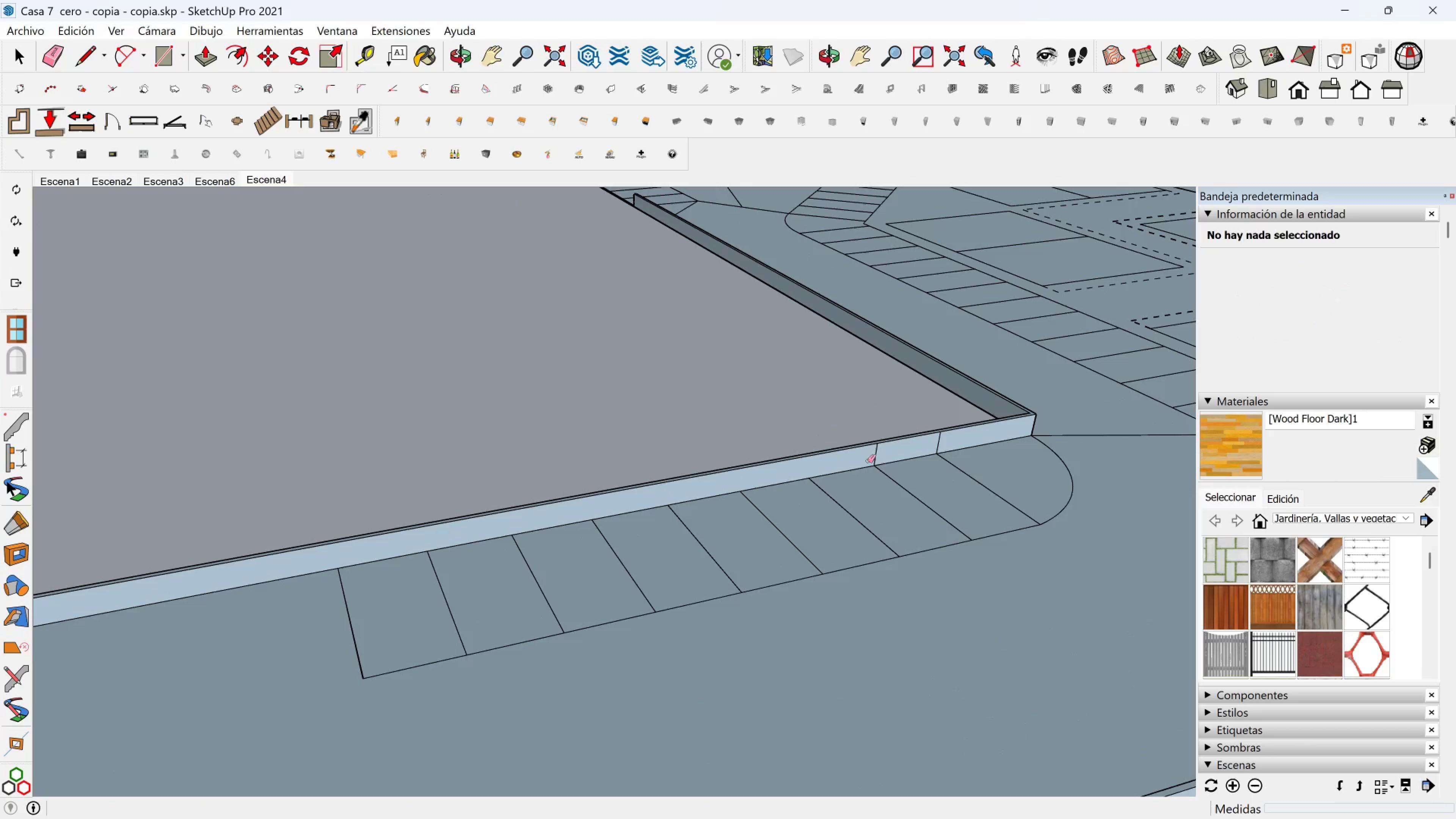 
left_click_drag(start_coordinate=[871, 460], to_coordinate=[889, 455])
 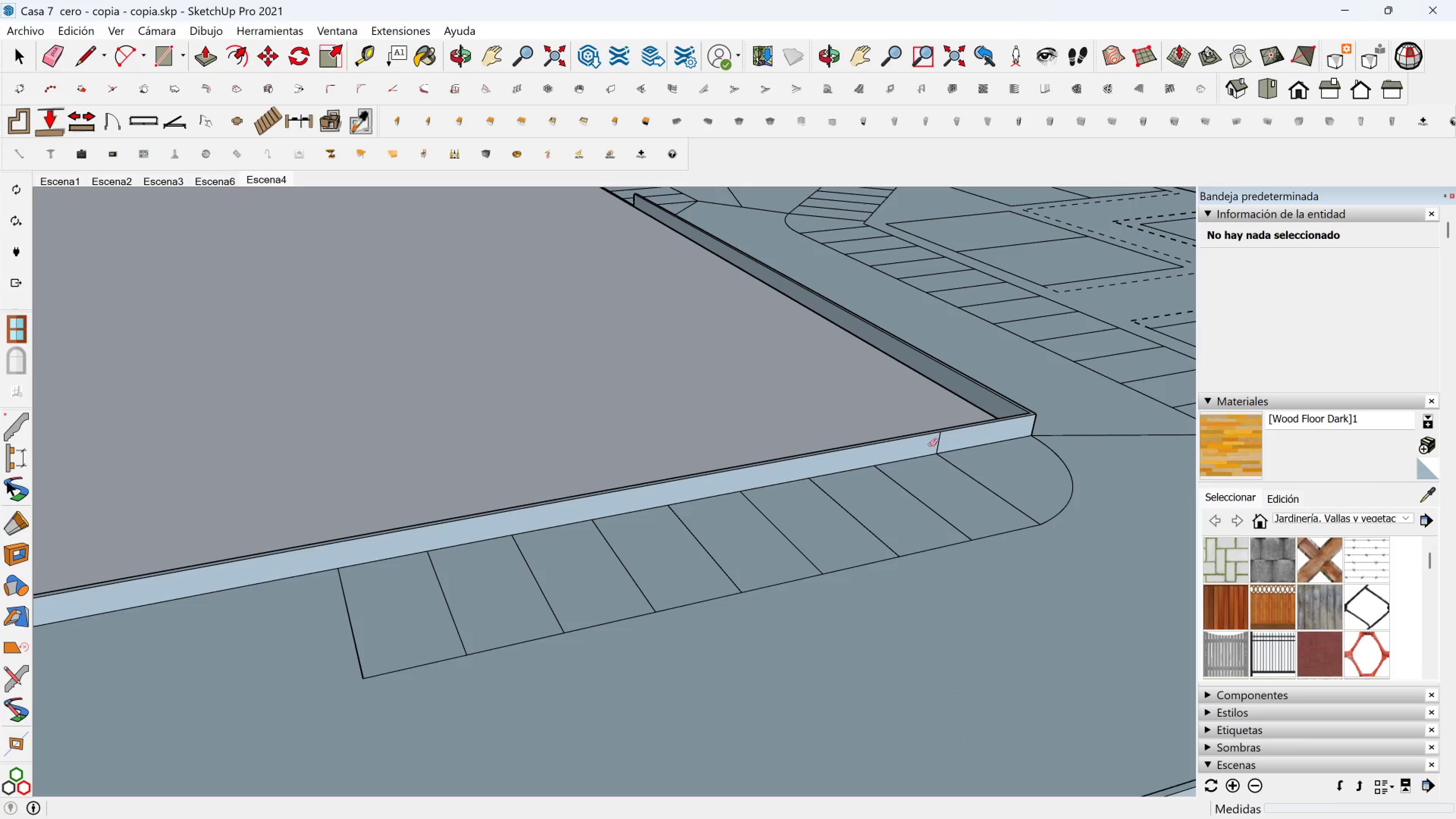 
left_click_drag(start_coordinate=[931, 445], to_coordinate=[943, 439])
 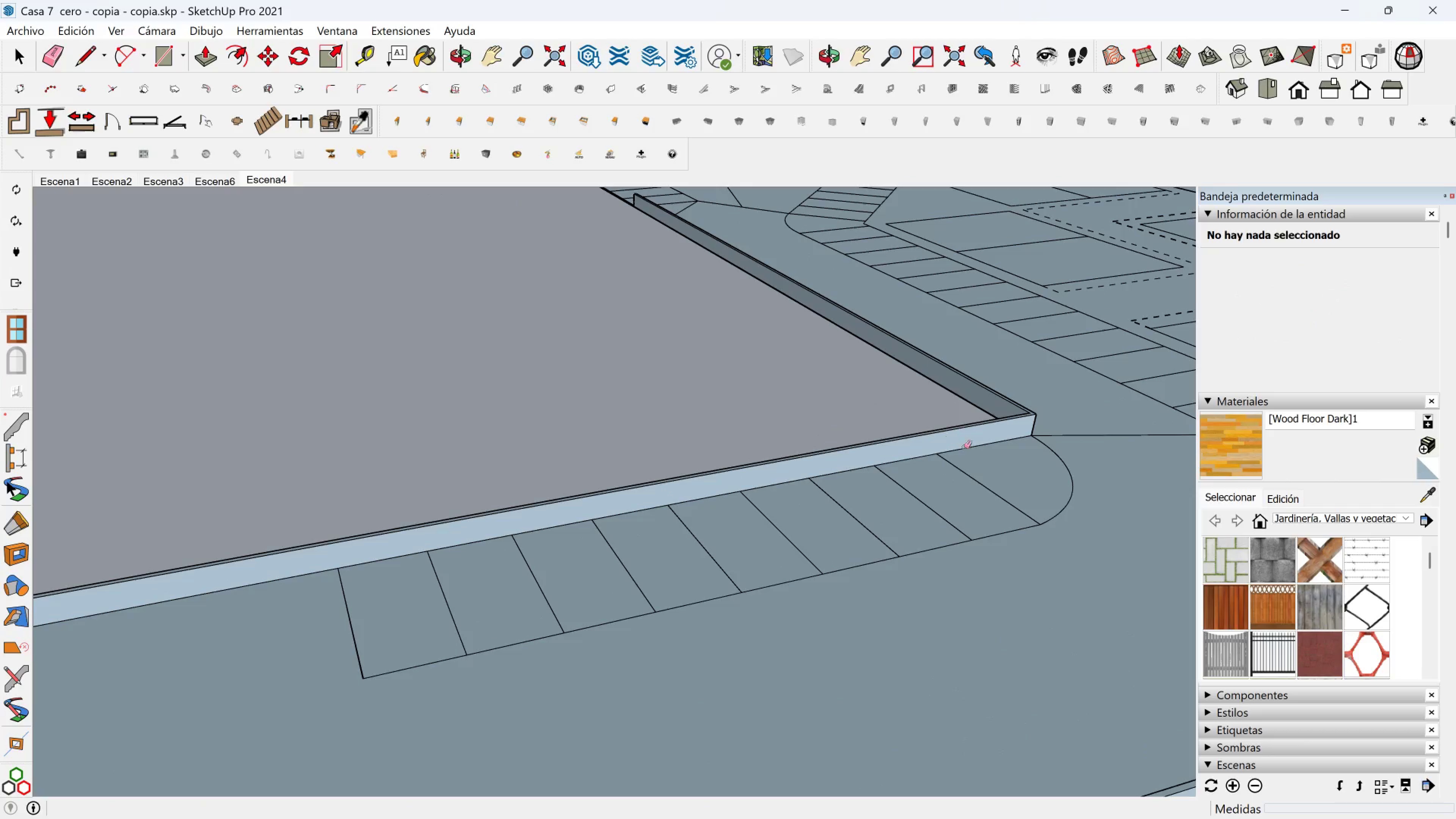 
hold_key(key=ShiftLeft, duration=0.73)
 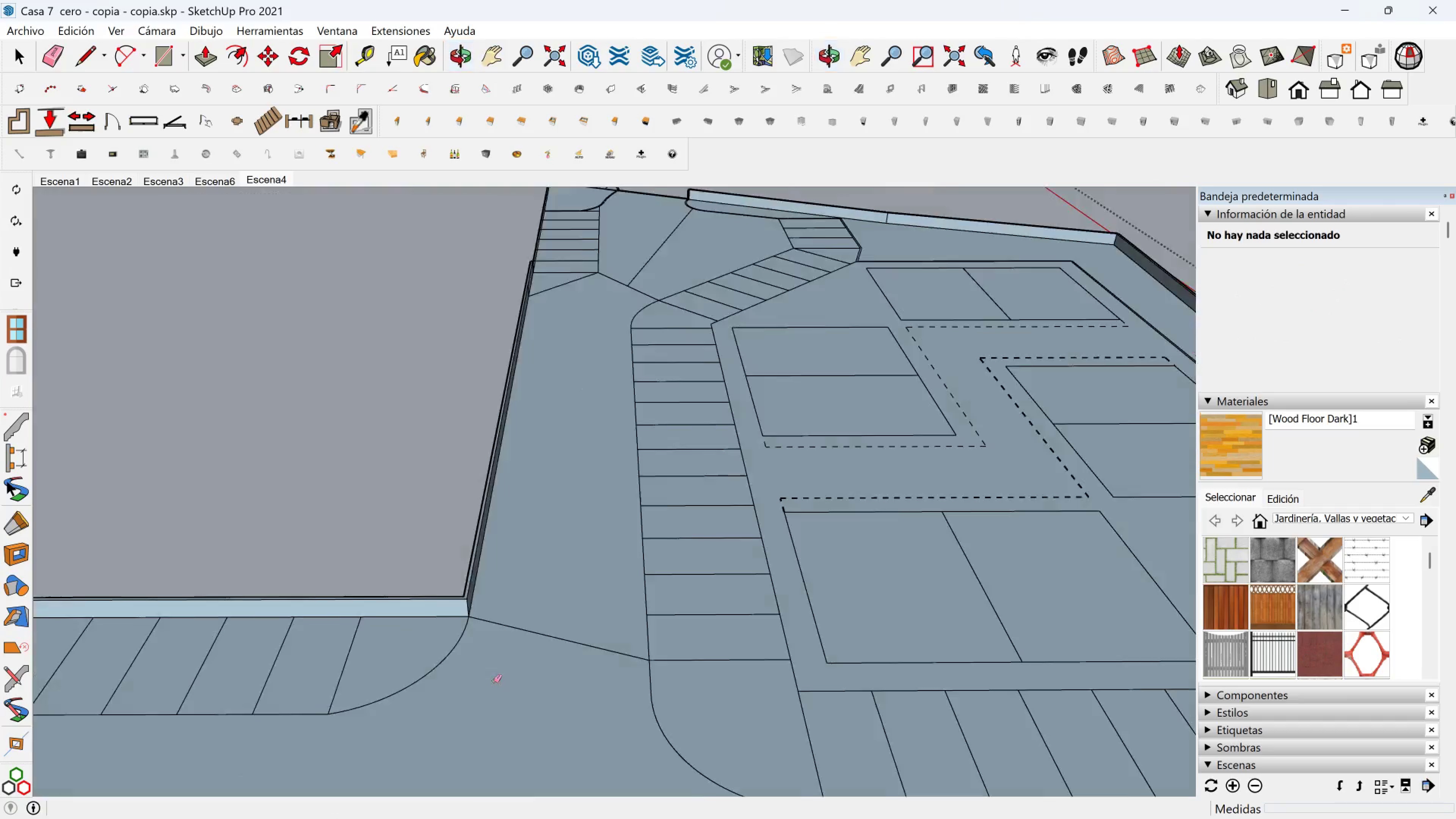 
left_click_drag(start_coordinate=[554, 613], to_coordinate=[507, 664])
 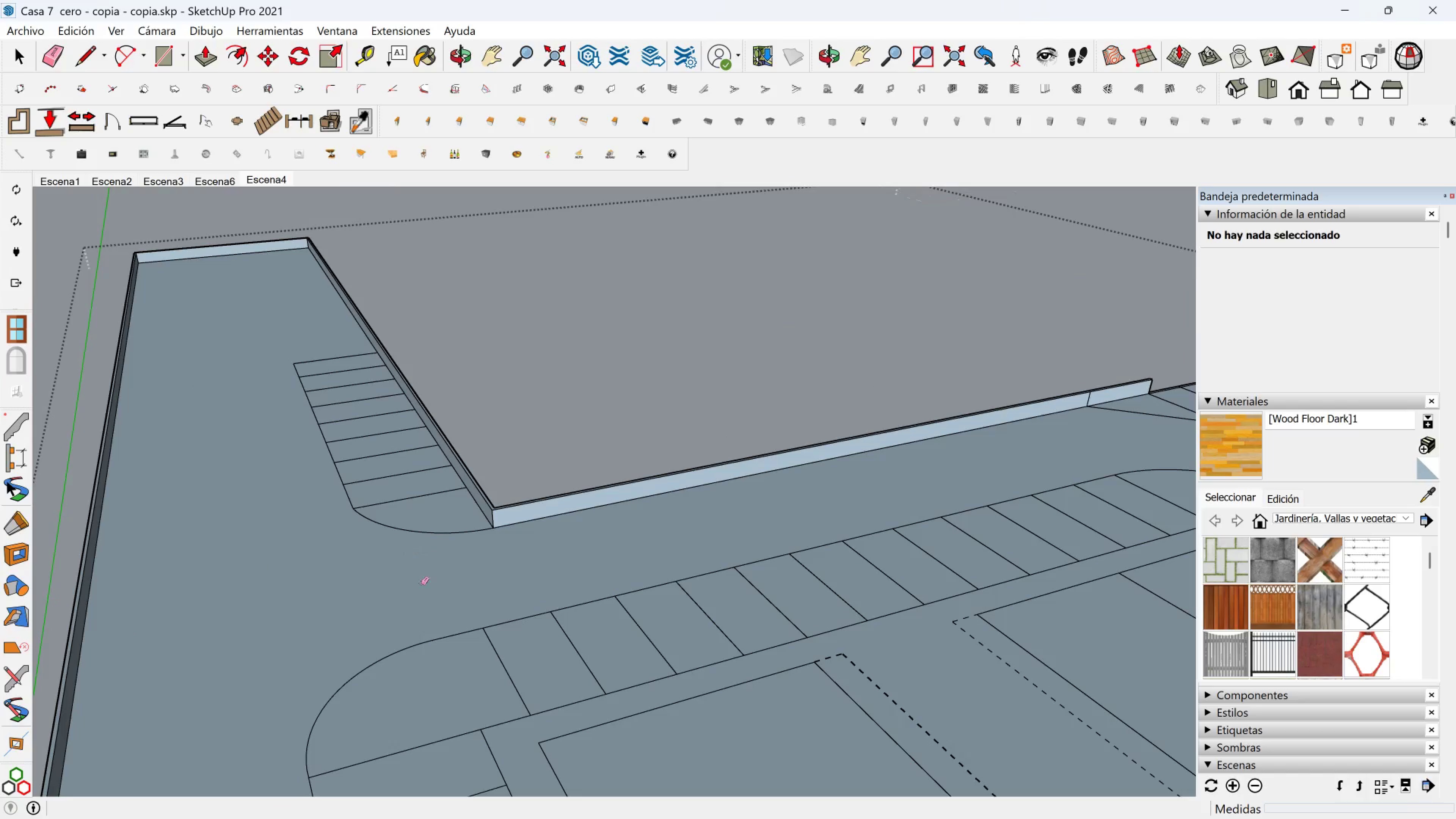 
hold_key(key=ShiftLeft, duration=0.54)
 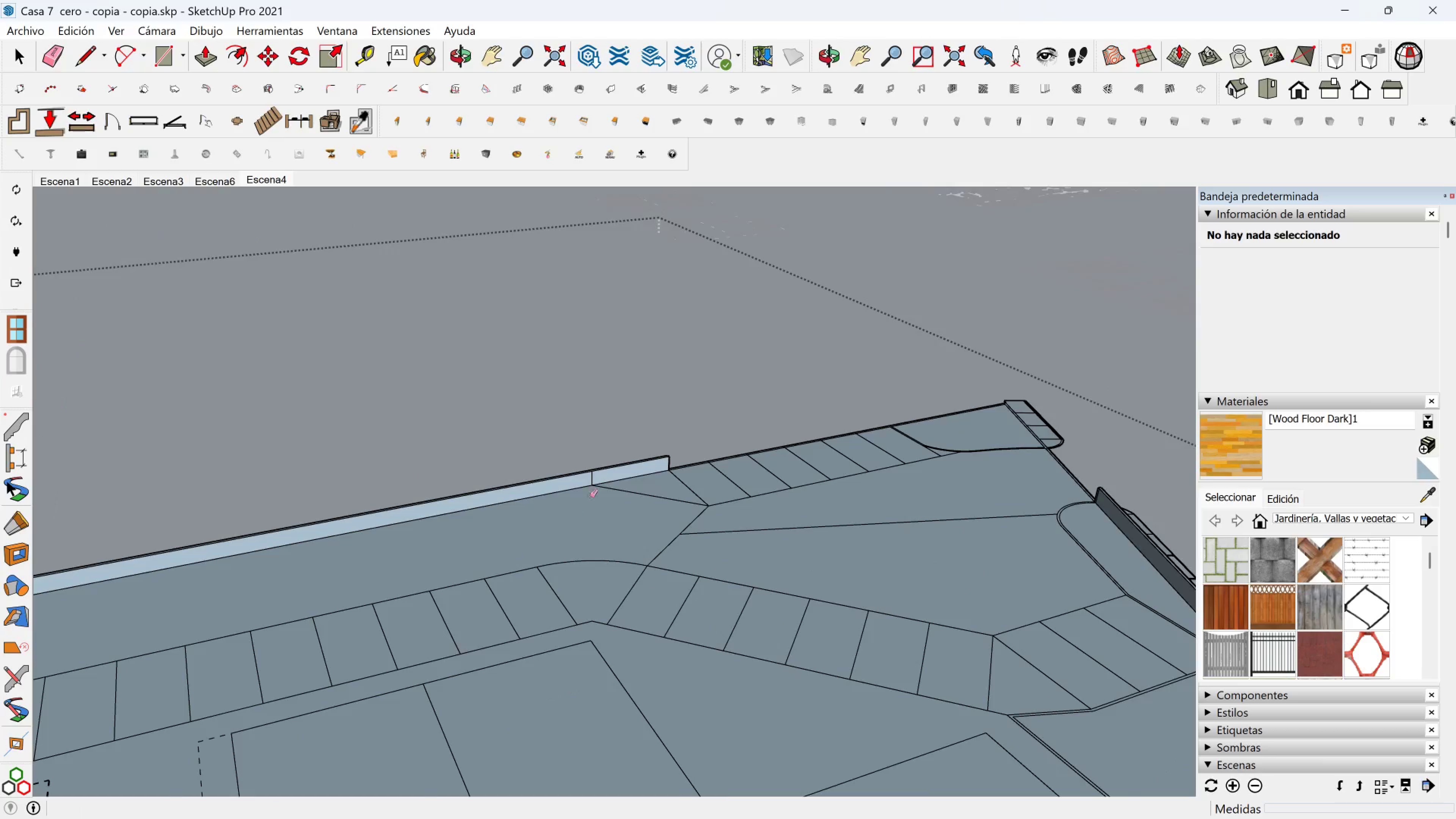 
scroll: coordinate [591, 494], scroll_direction: up, amount: 4.0
 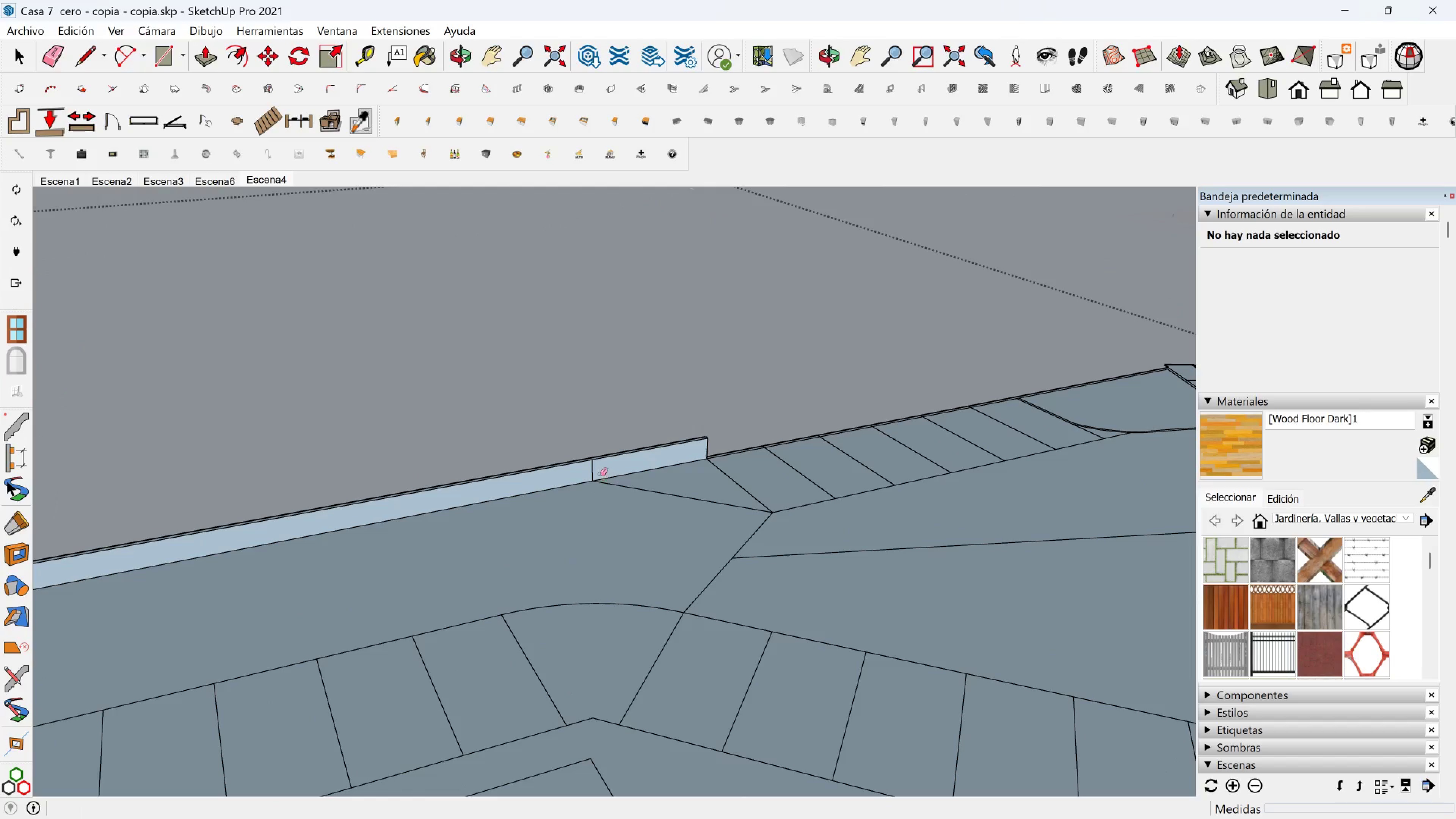 
left_click_drag(start_coordinate=[602, 466], to_coordinate=[589, 469])
 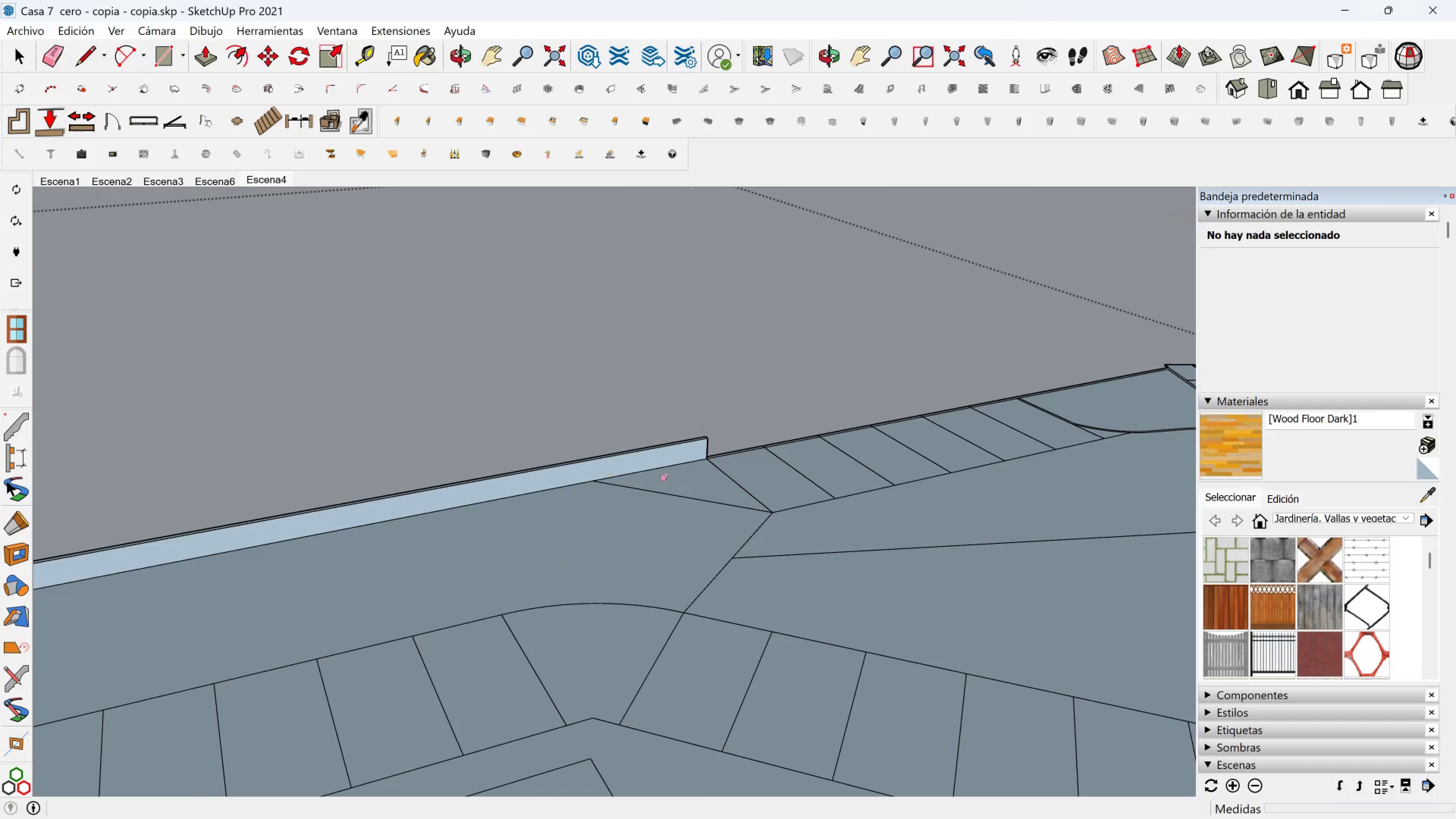 
key(Shift+ShiftLeft)
 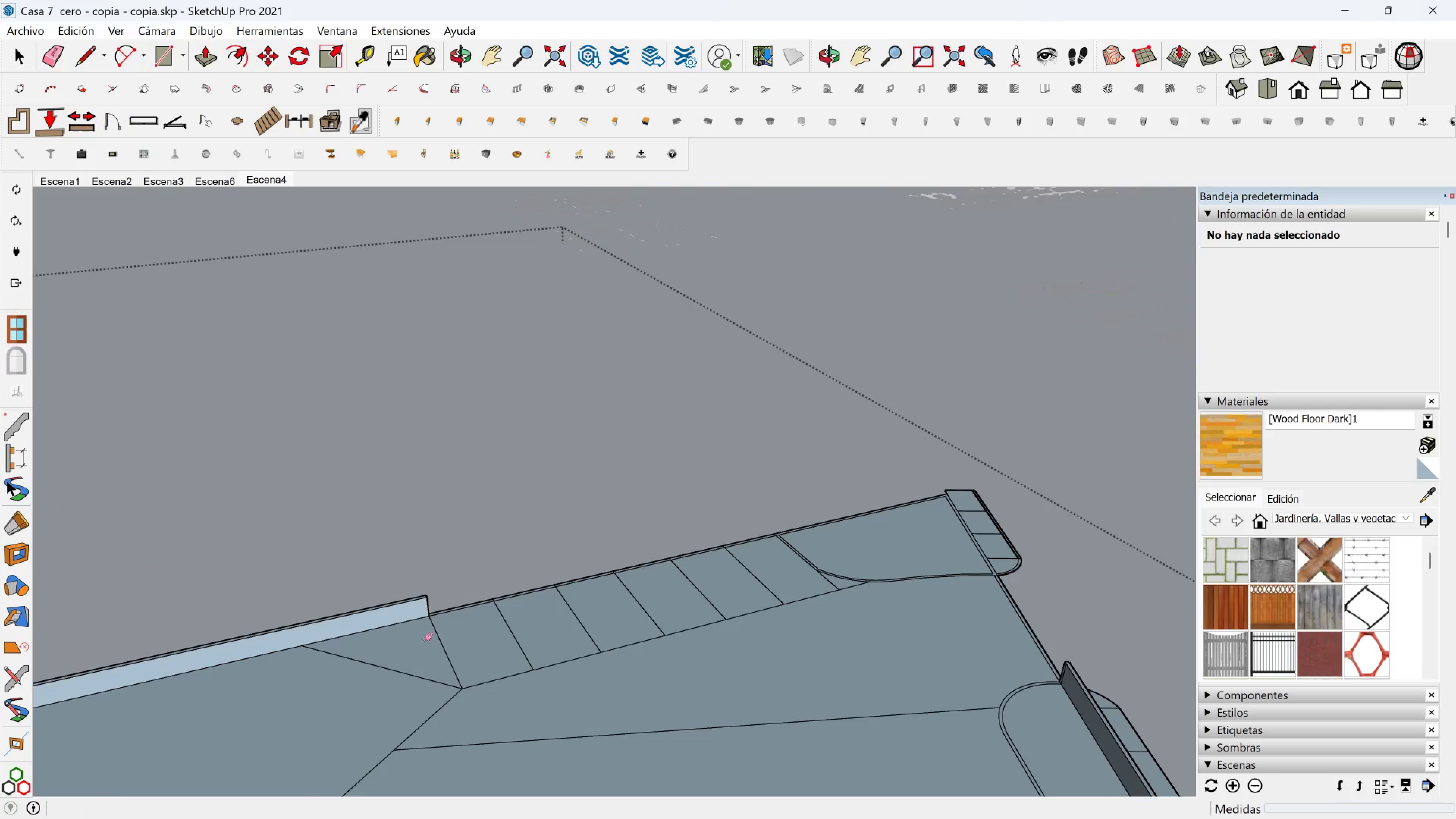 
scroll: coordinate [407, 633], scroll_direction: up, amount: 7.0
 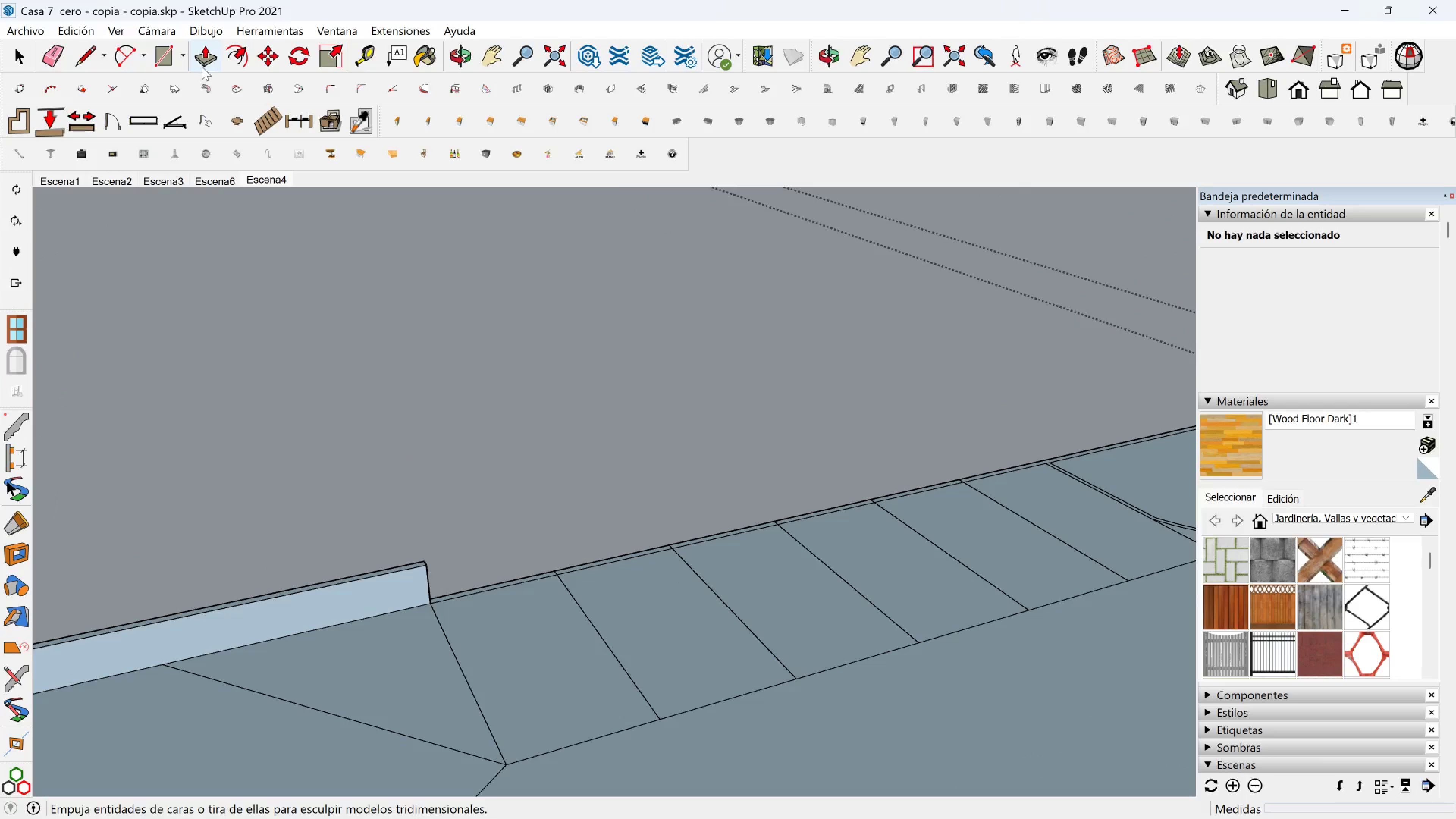 
left_click([210, 52])
 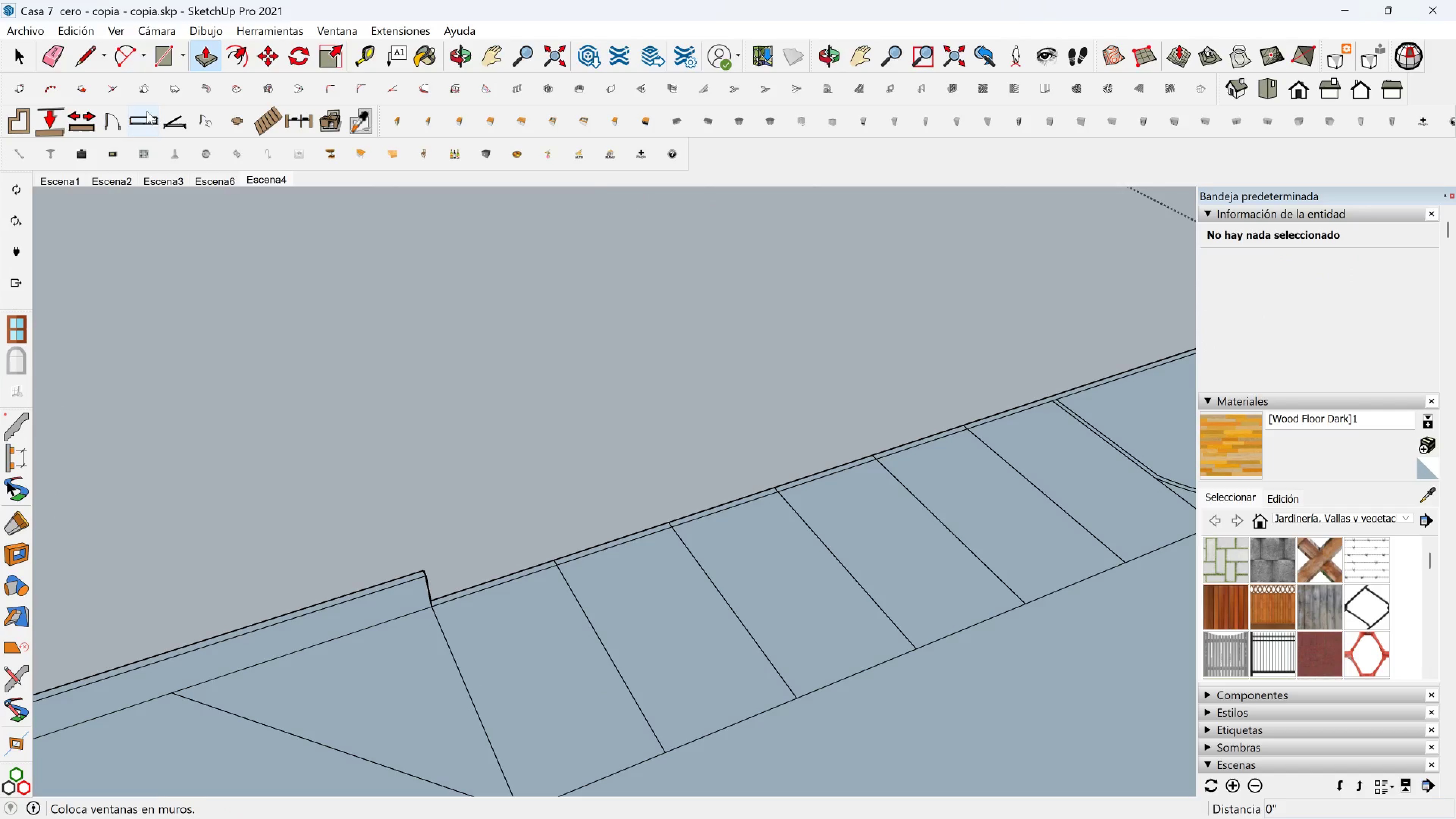 
left_click([51, 59])
 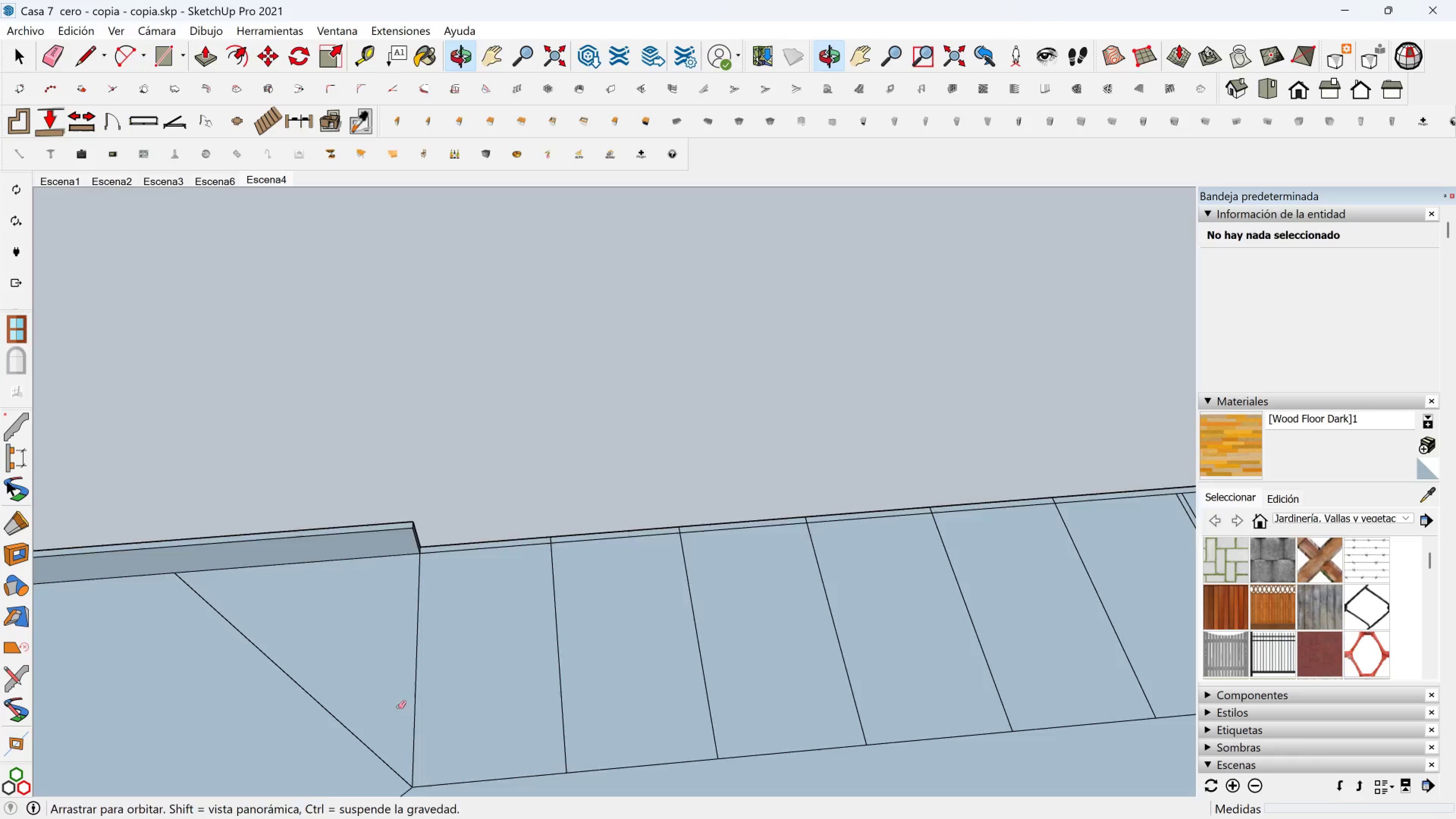 
scroll: coordinate [519, 526], scroll_direction: up, amount: 7.0
 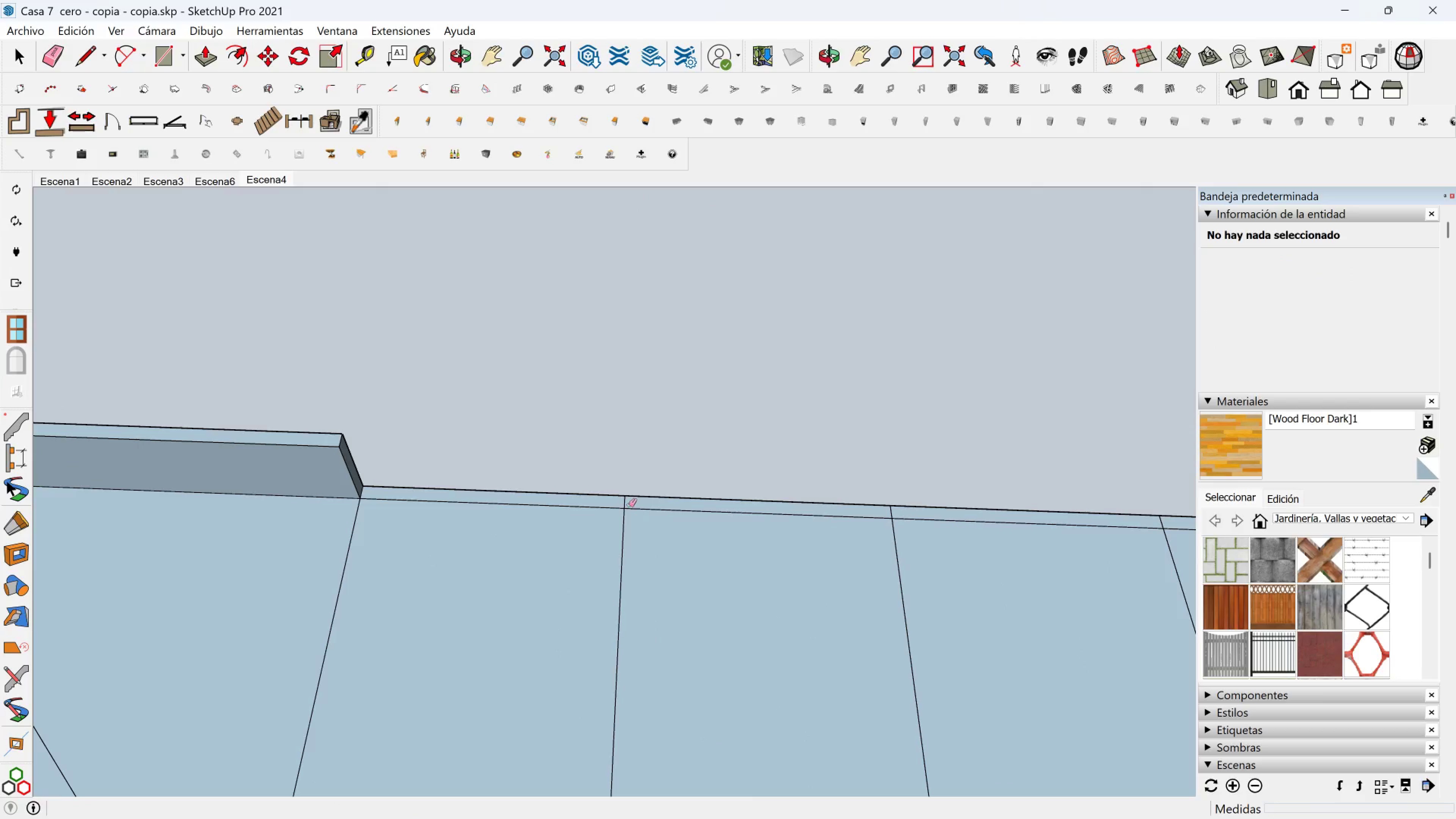 
left_click_drag(start_coordinate=[626, 504], to_coordinate=[621, 504])
 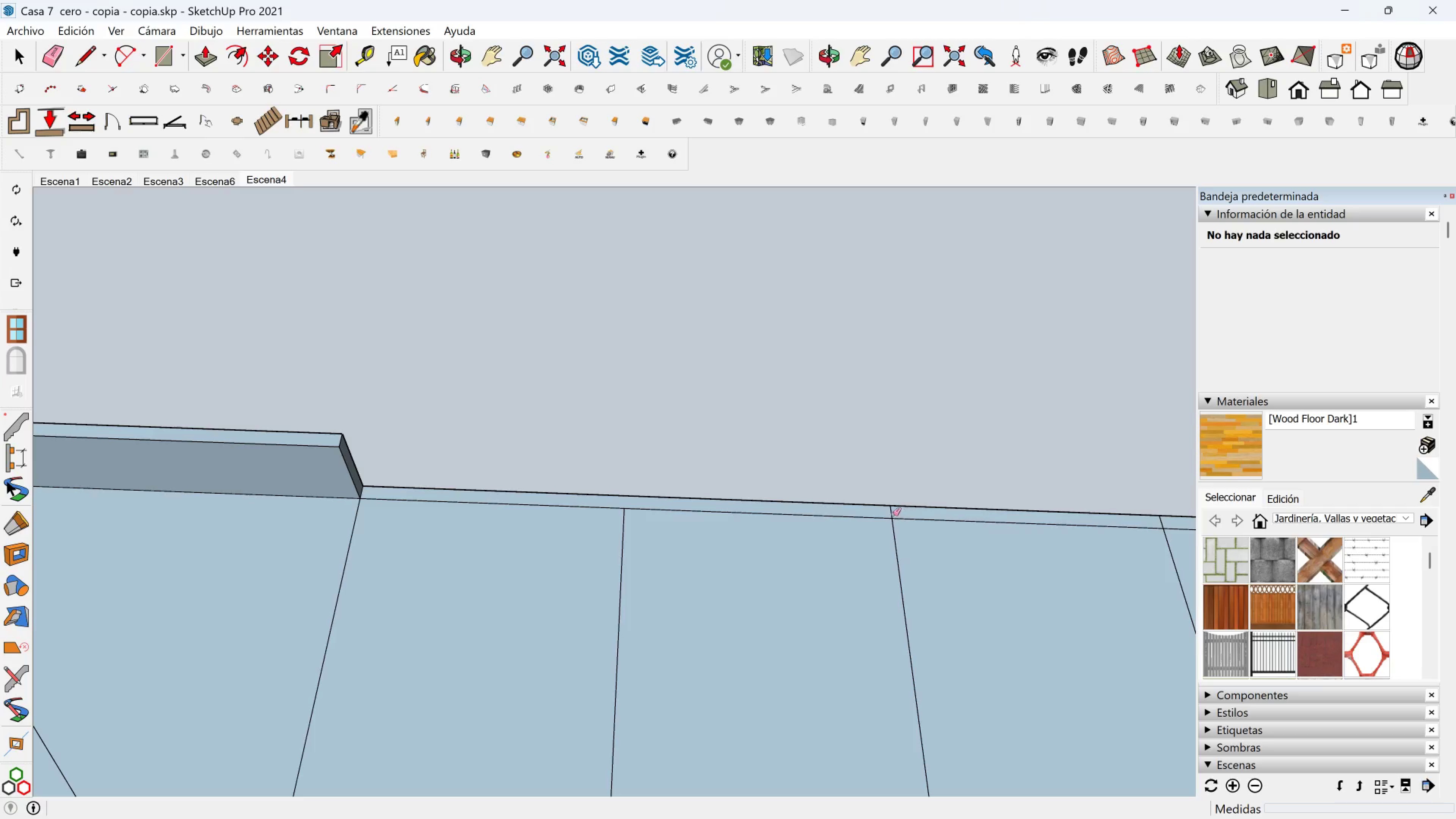 
hold_key(key=ShiftLeft, duration=0.65)
 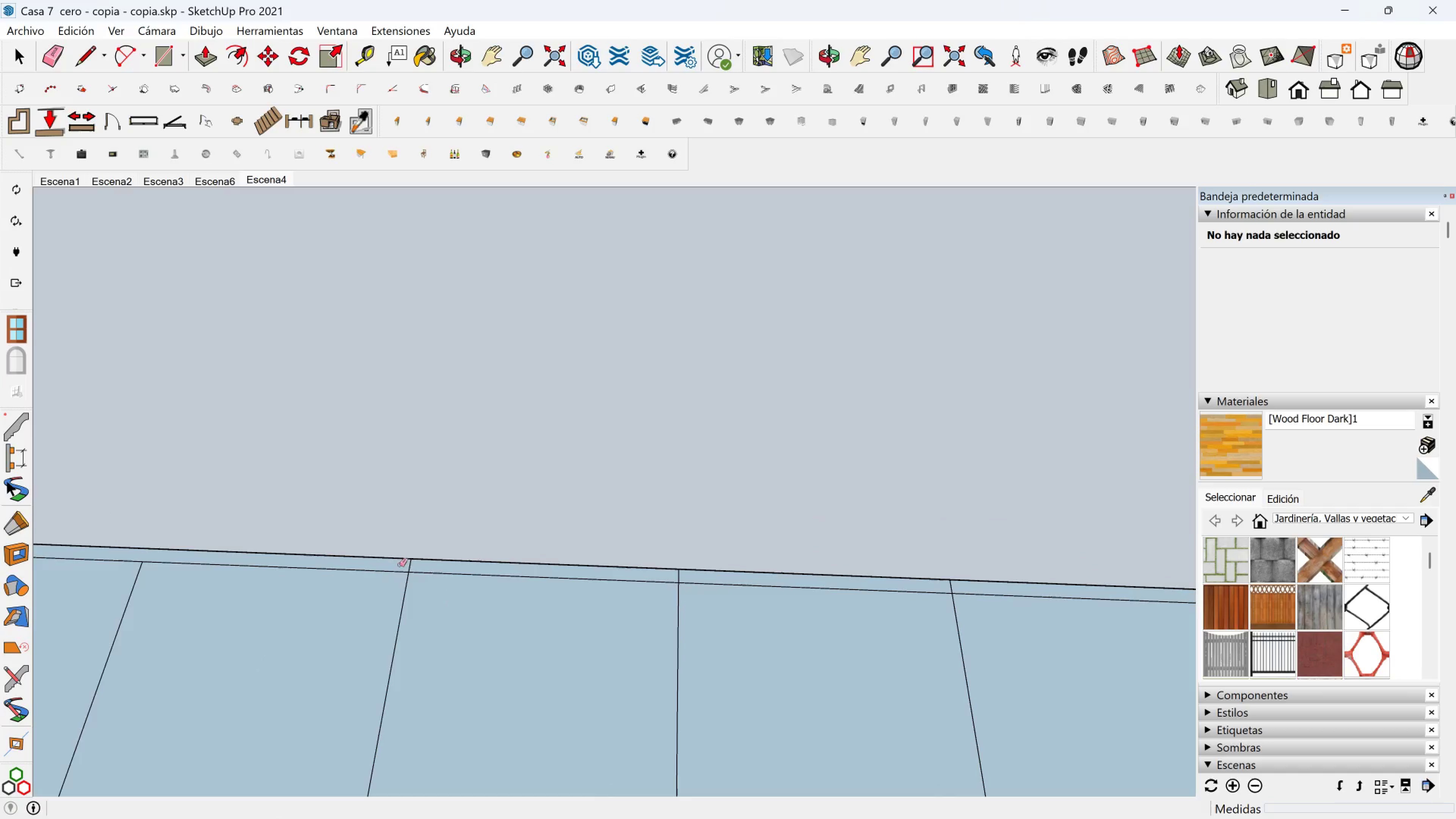 
left_click_drag(start_coordinate=[407, 565], to_coordinate=[409, 565])
 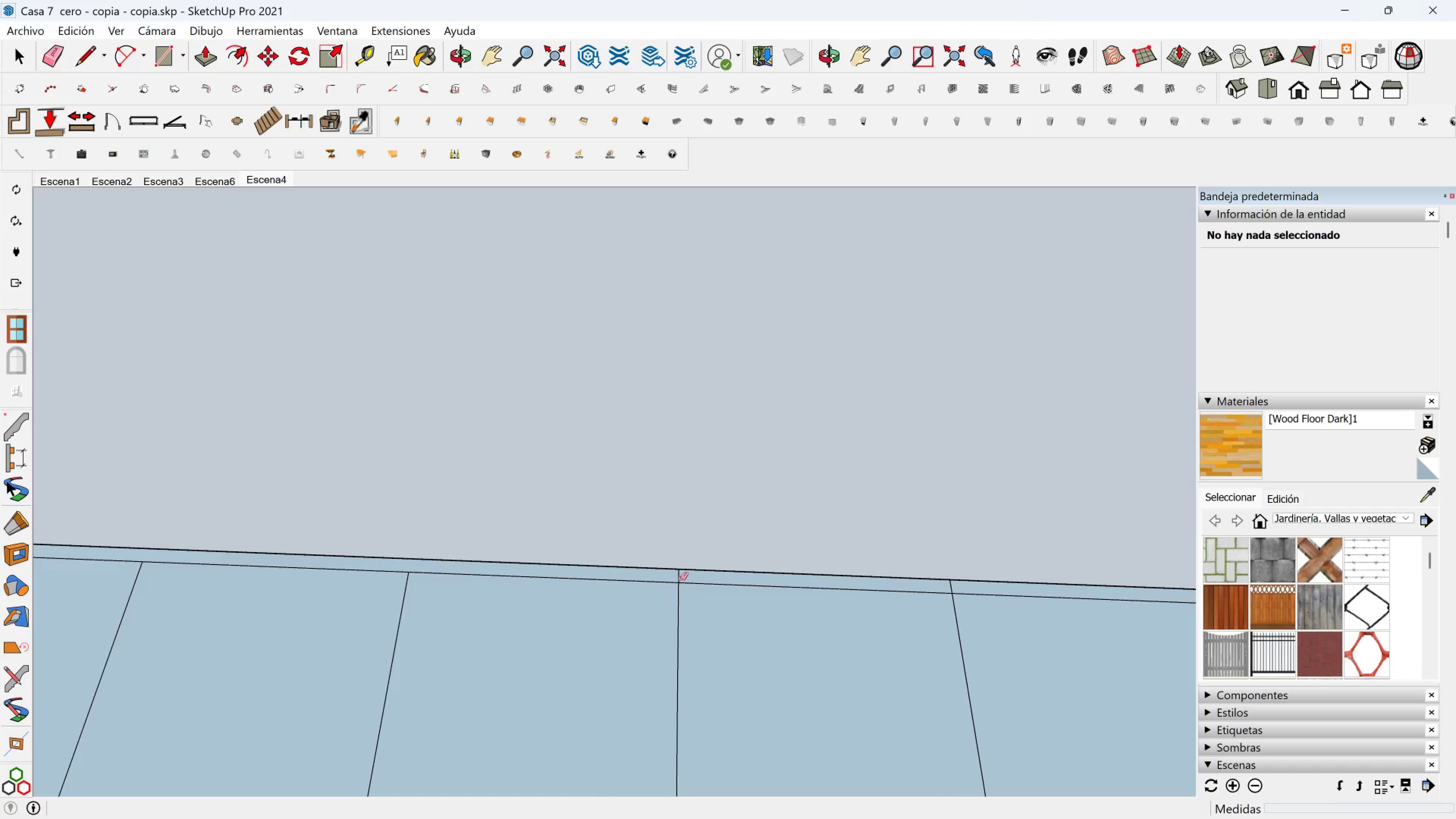 
hold_key(key=ShiftLeft, duration=0.51)
 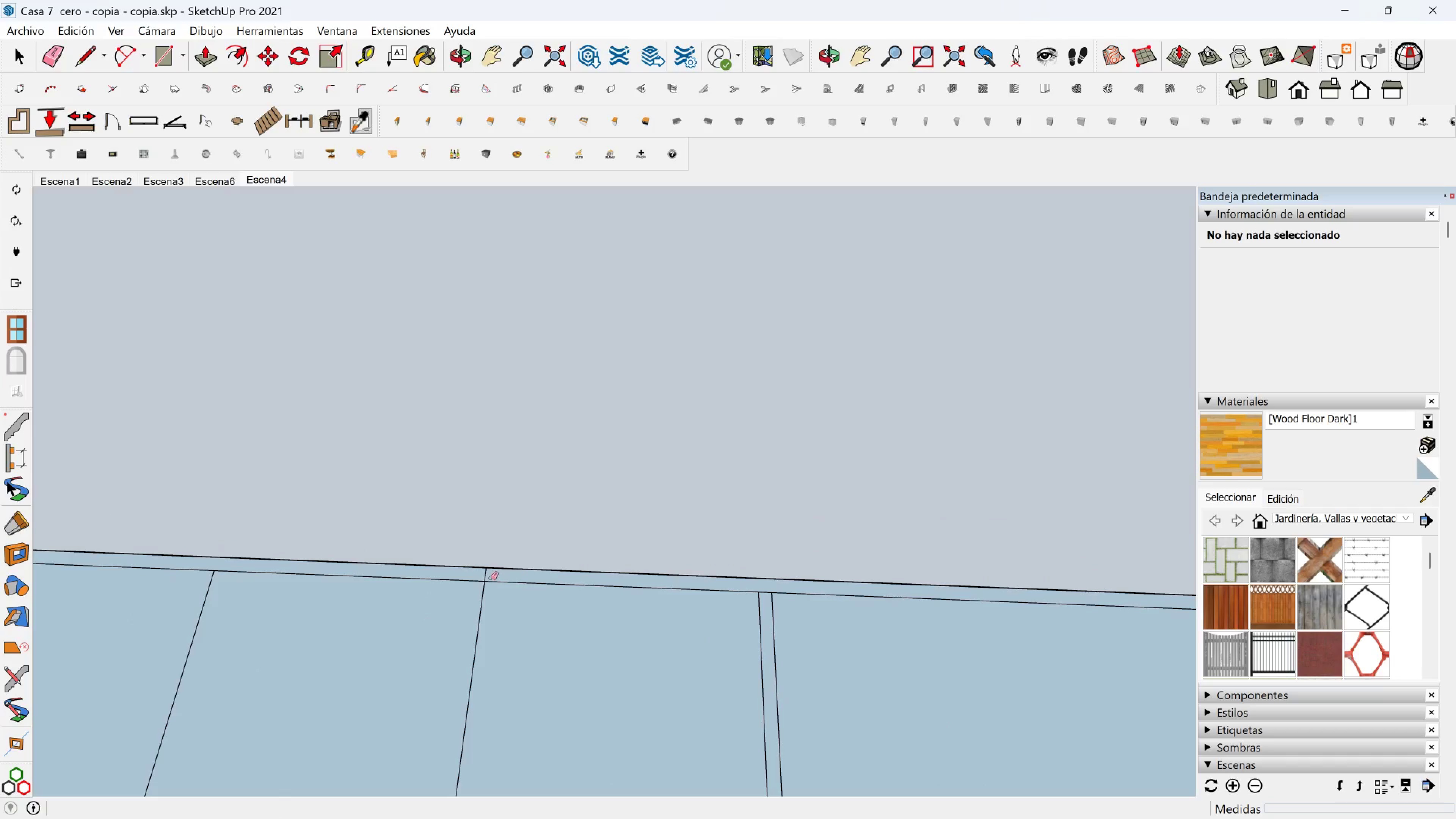 
left_click_drag(start_coordinate=[487, 574], to_coordinate=[483, 574])
 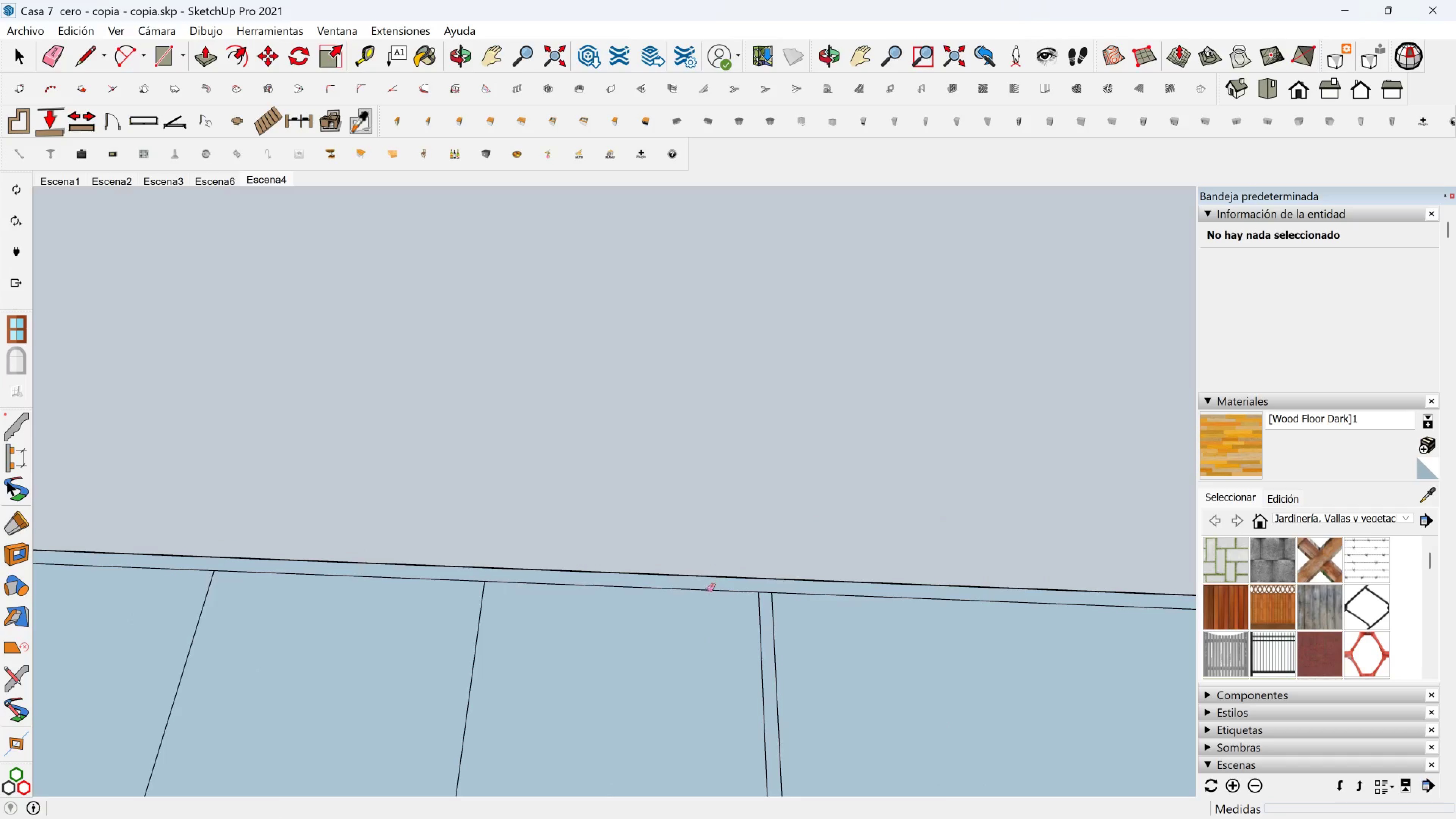 
scroll: coordinate [650, 647], scroll_direction: down, amount: 5.0
 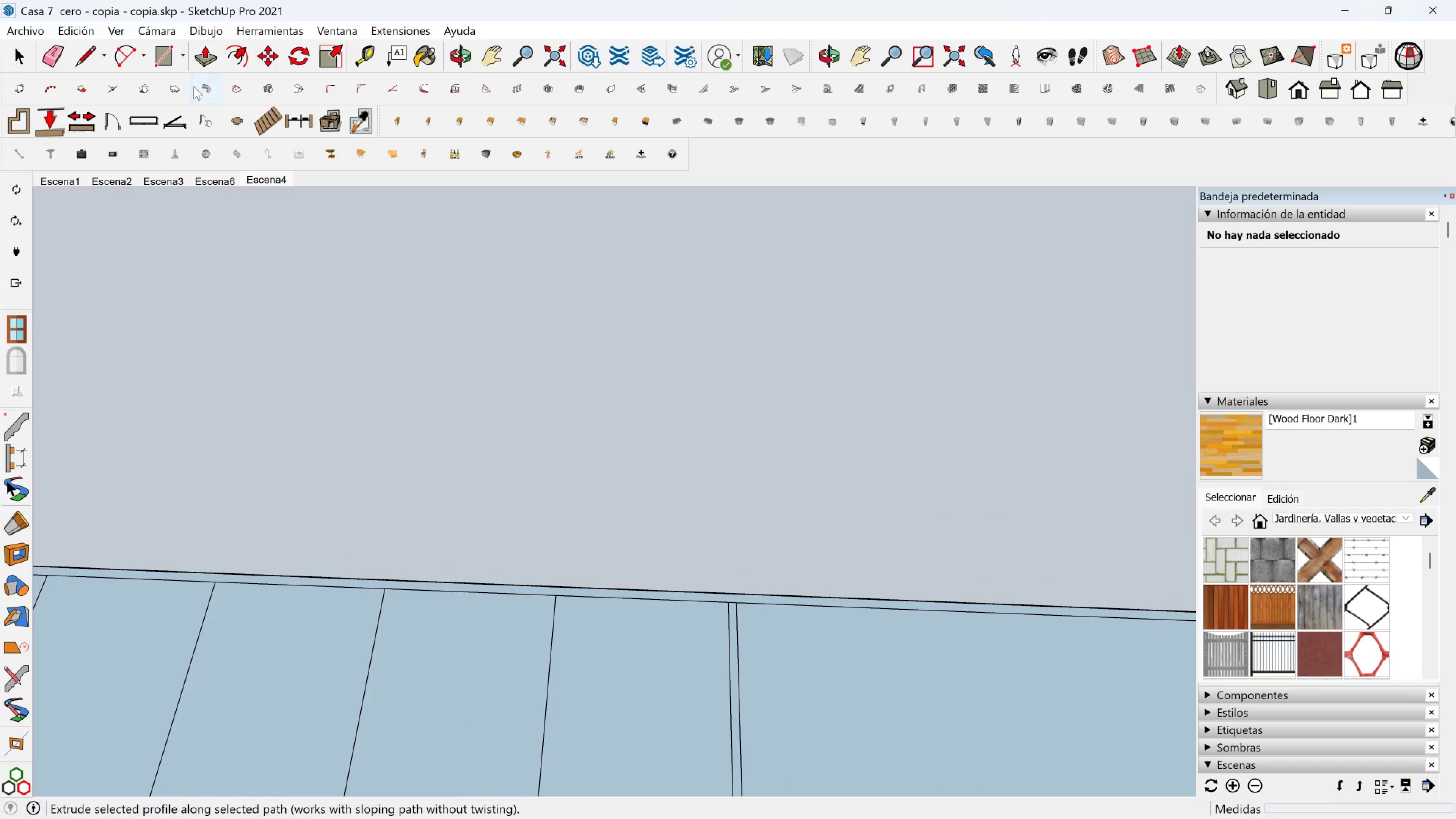 
left_click([202, 68])
 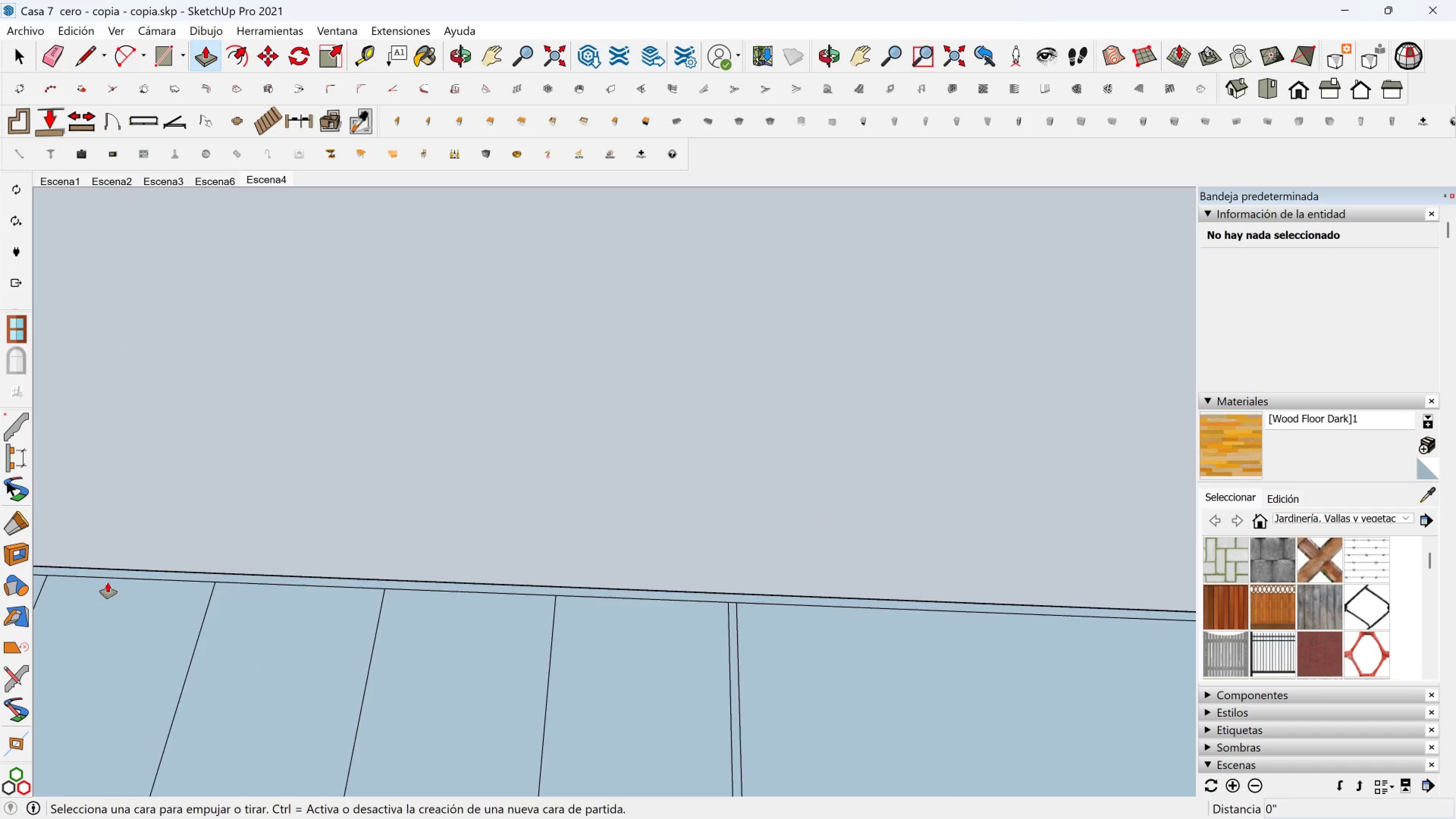 
hold_key(key=ShiftLeft, duration=0.56)
 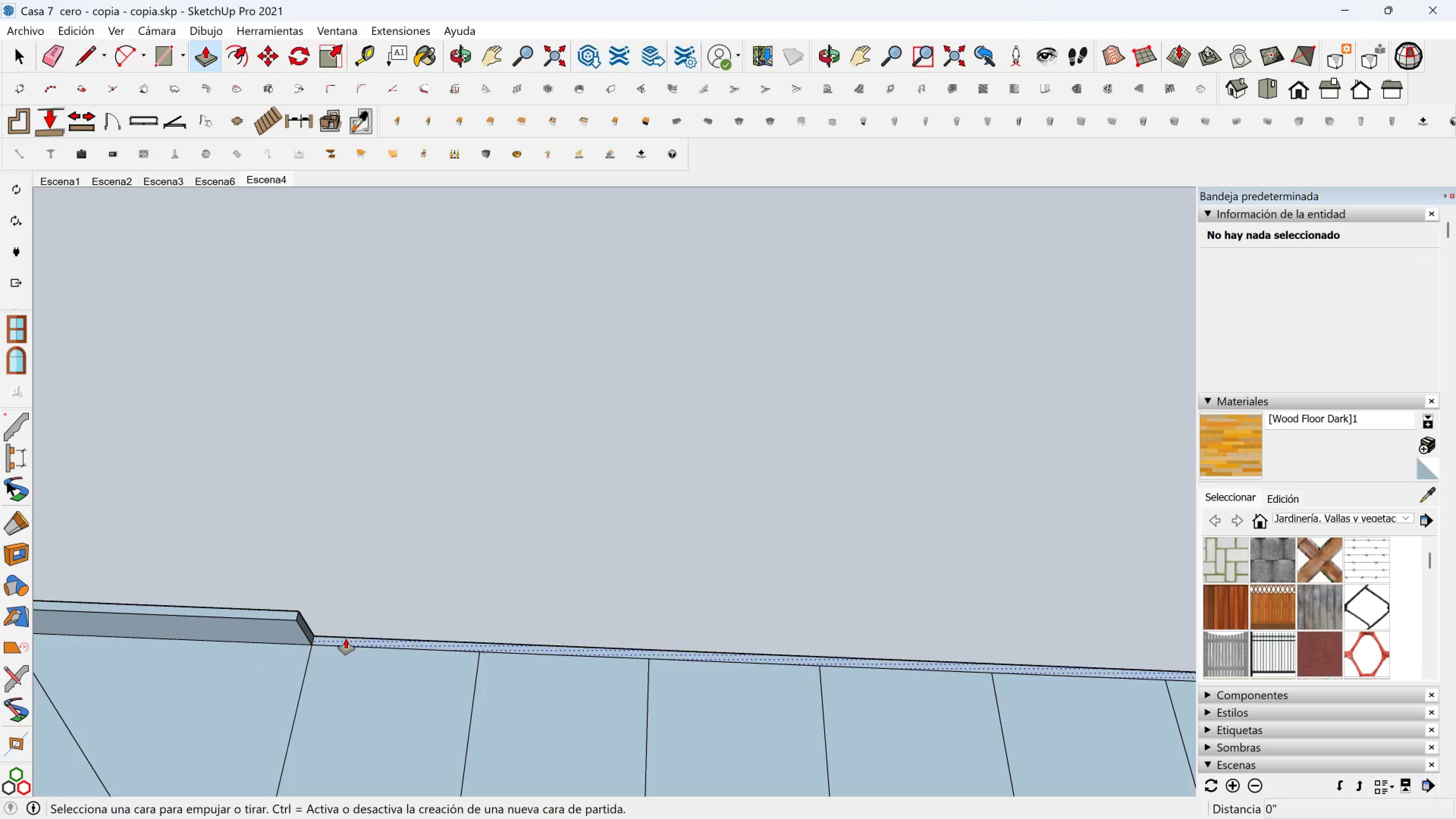 
left_click([340, 640])
 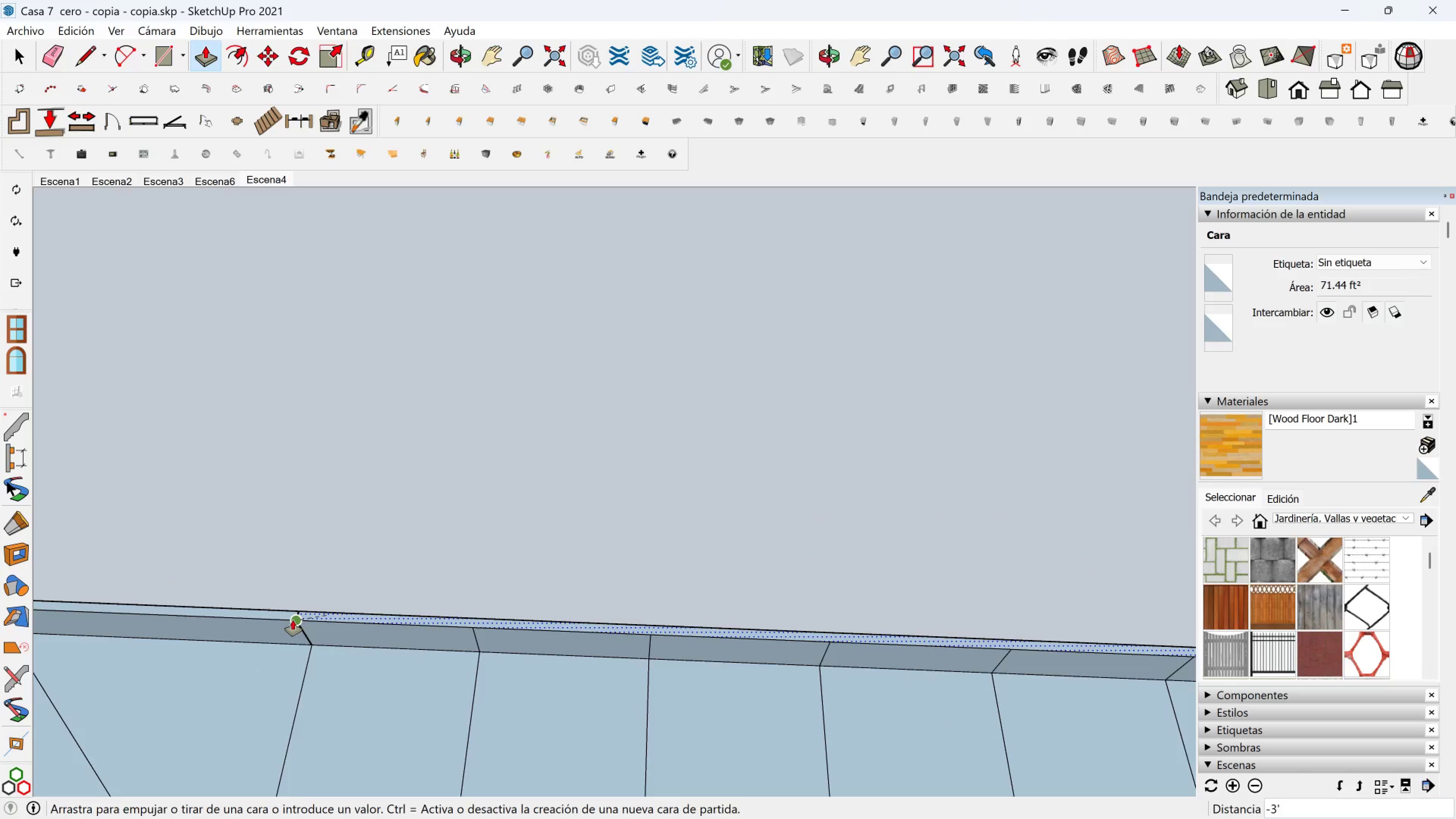 
left_click([293, 620])
 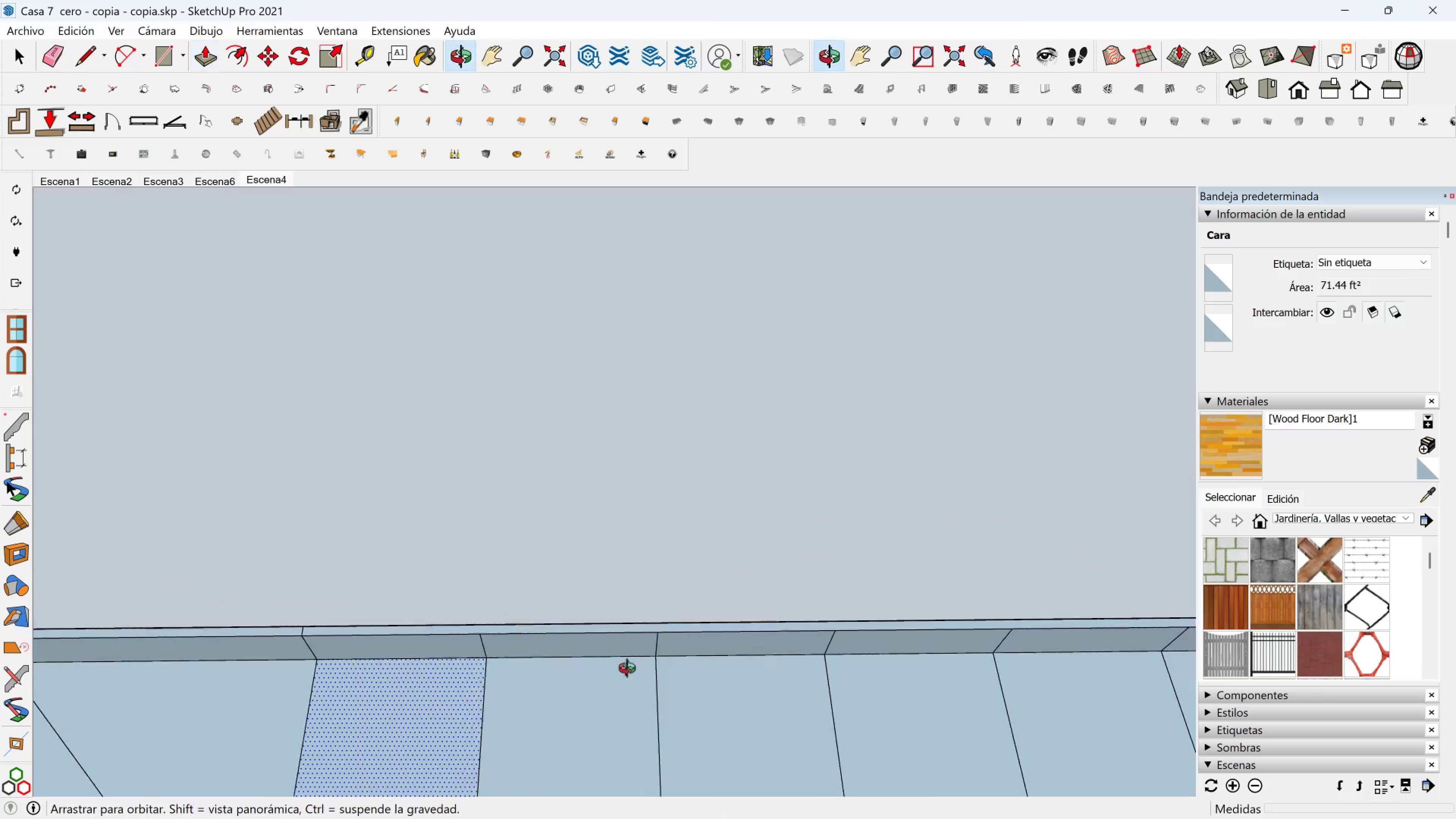 
hold_key(key=ShiftLeft, duration=1.07)
 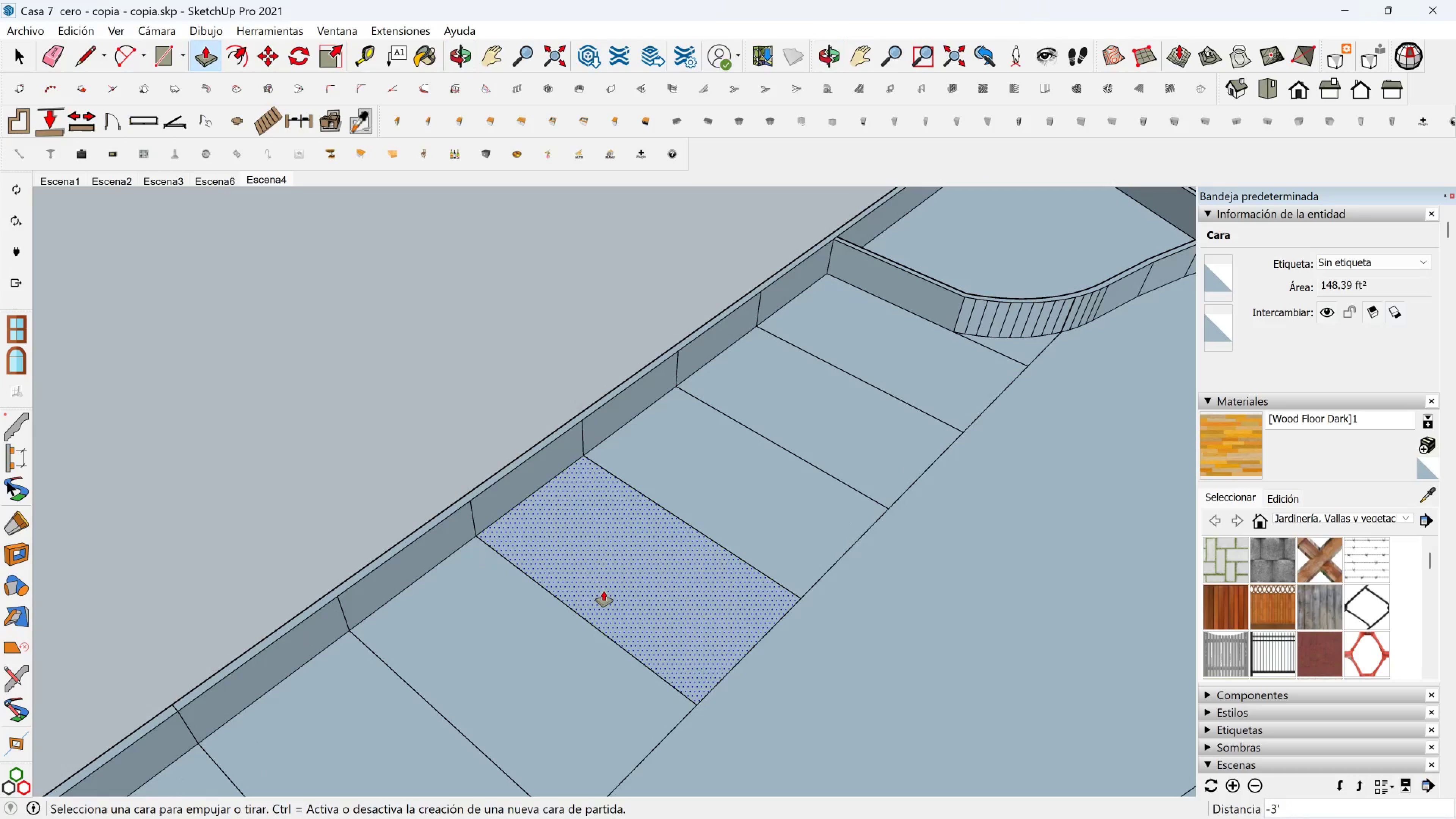 
hold_key(key=ShiftLeft, duration=0.49)
 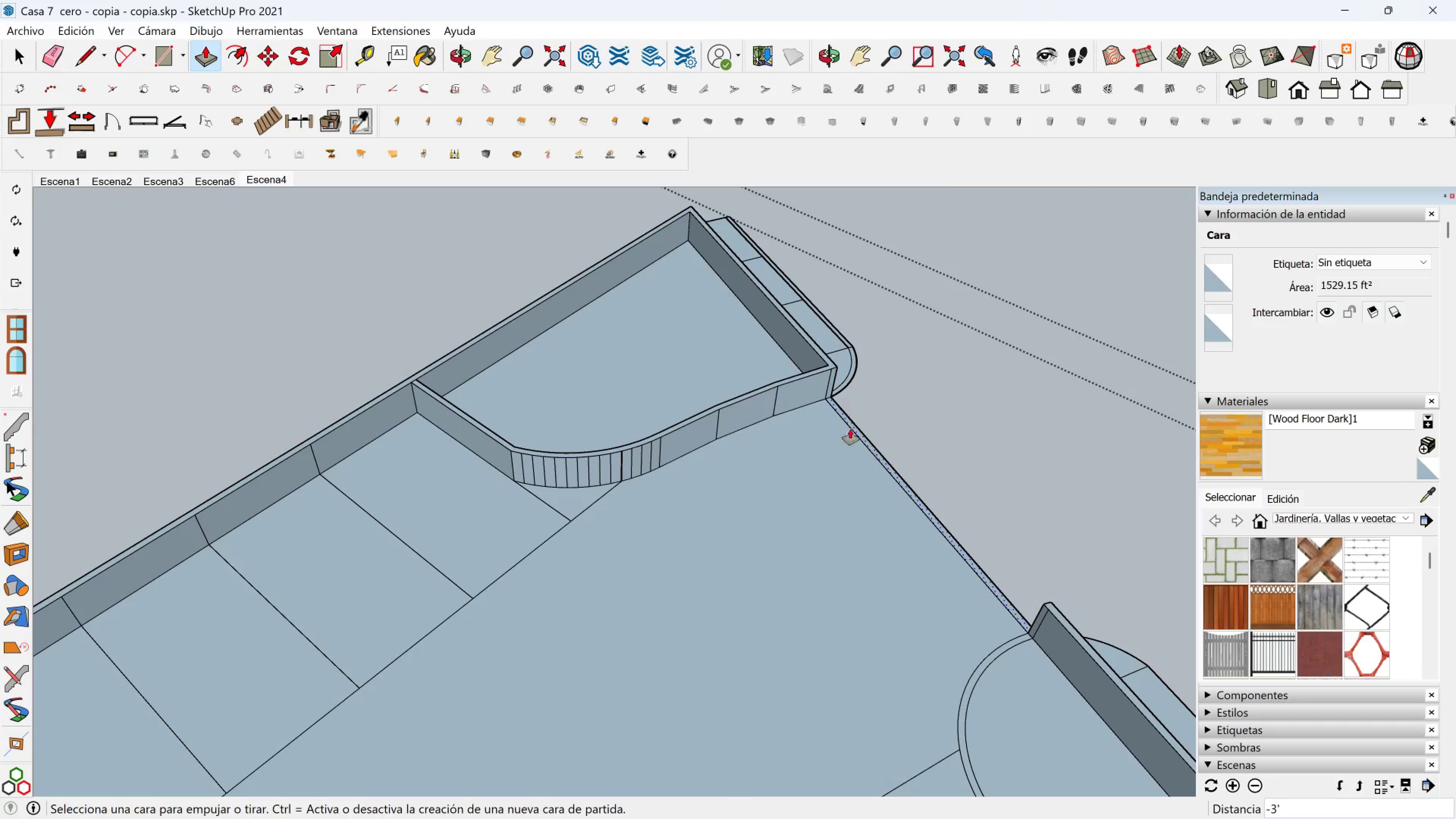 
scroll: coordinate [810, 417], scroll_direction: up, amount: 5.0
 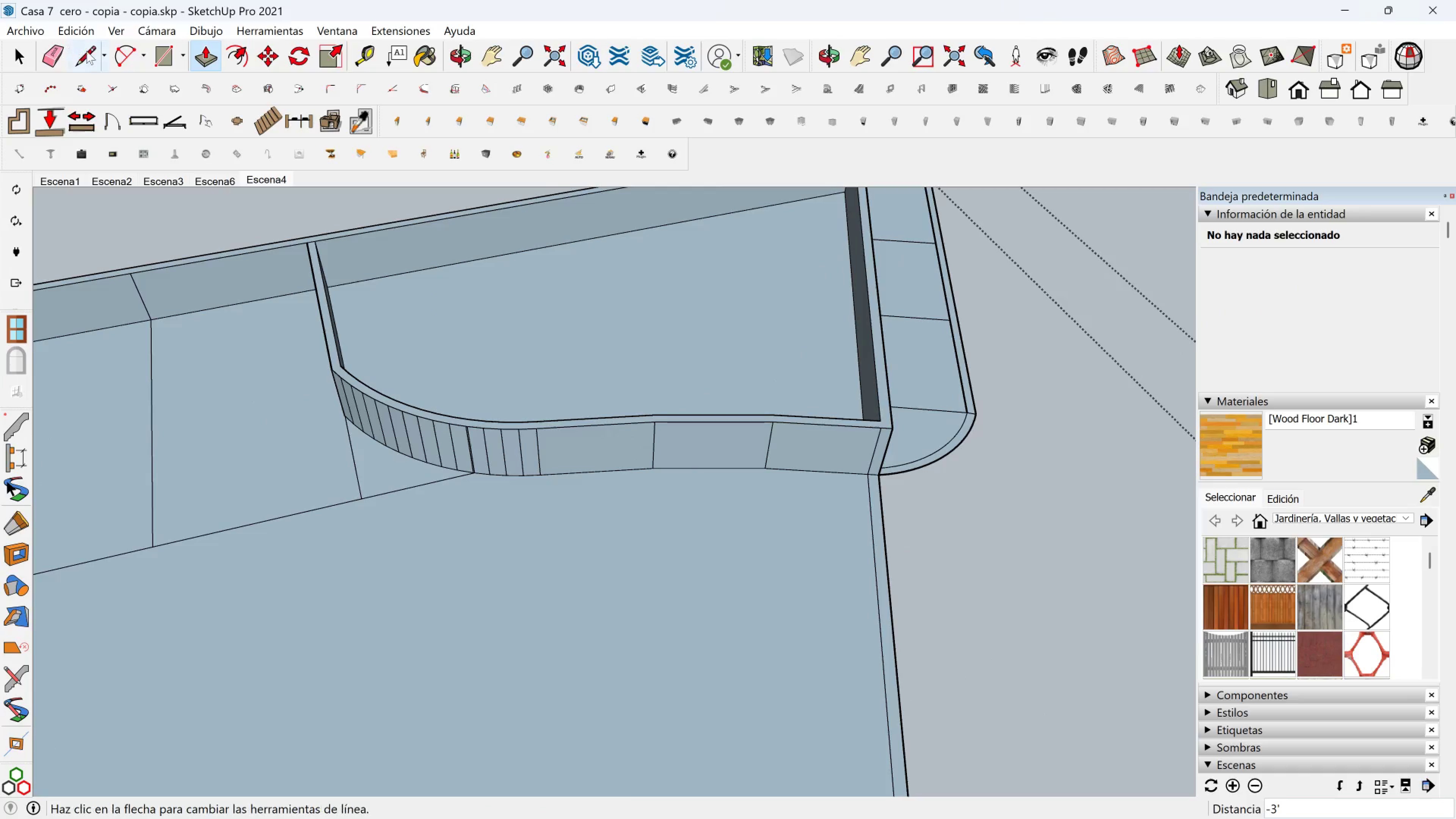 
hold_key(key=ShiftLeft, duration=0.56)
 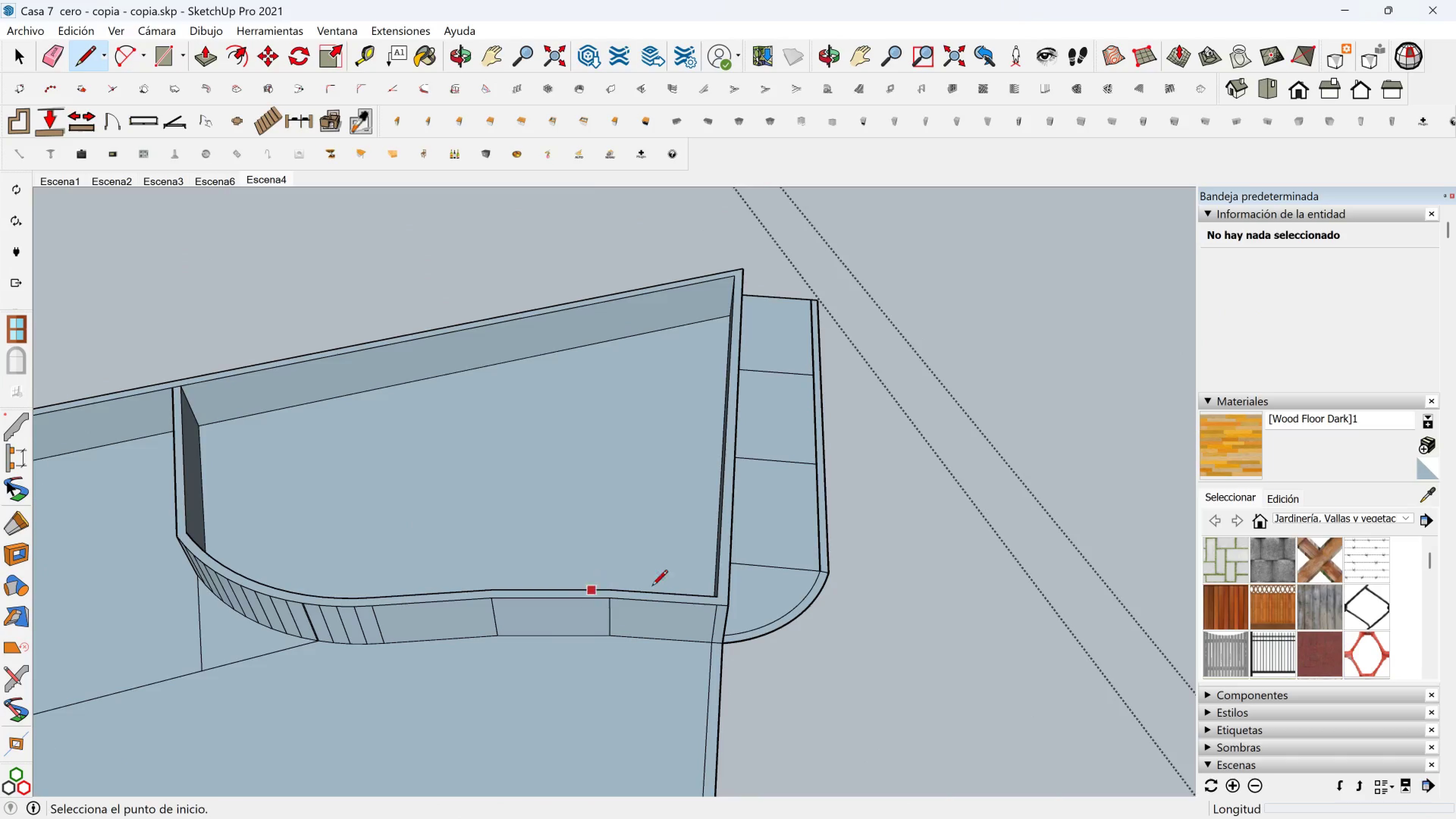 
scroll: coordinate [723, 597], scroll_direction: up, amount: 6.0
 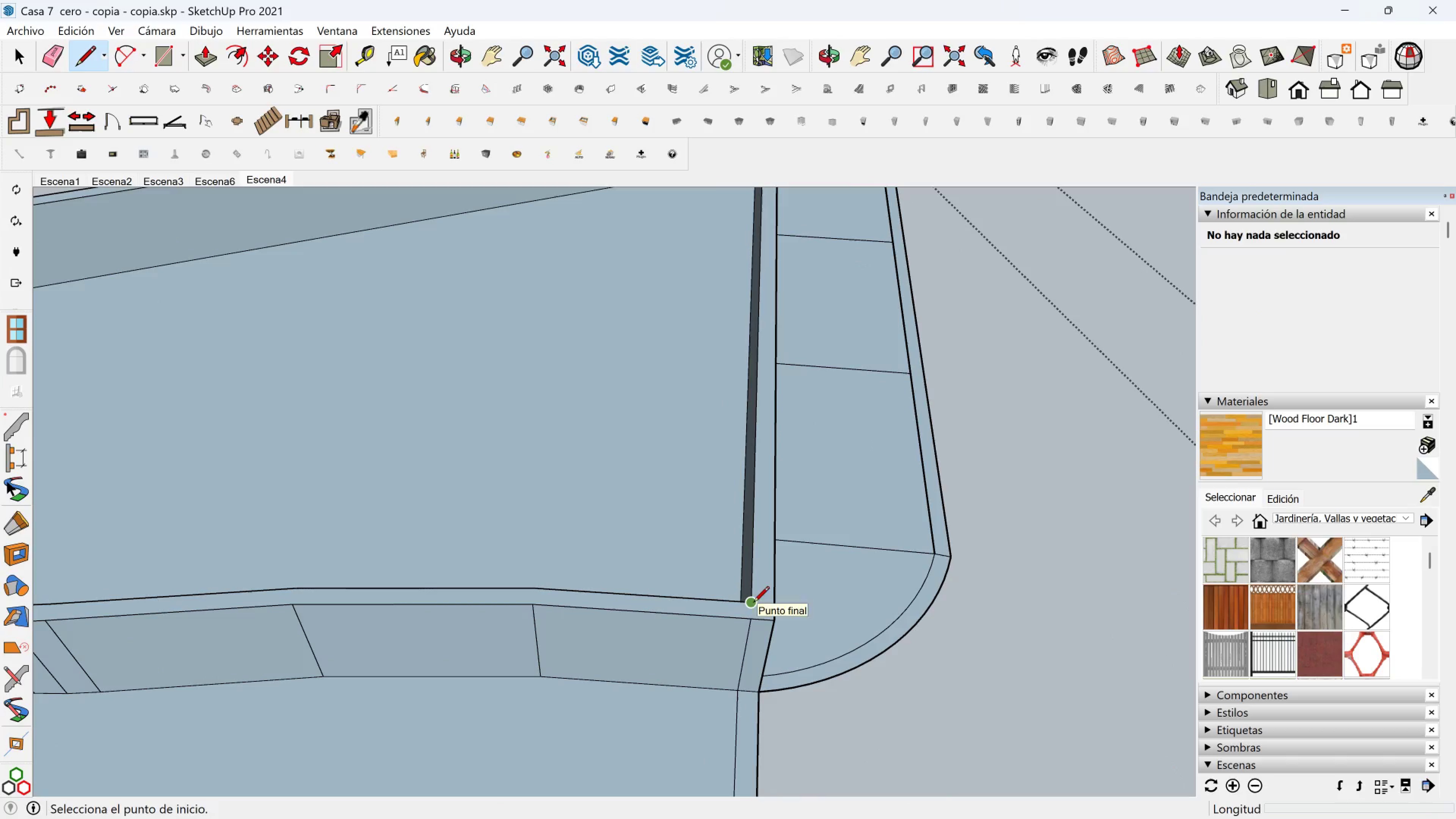 
left_click([753, 603])
 